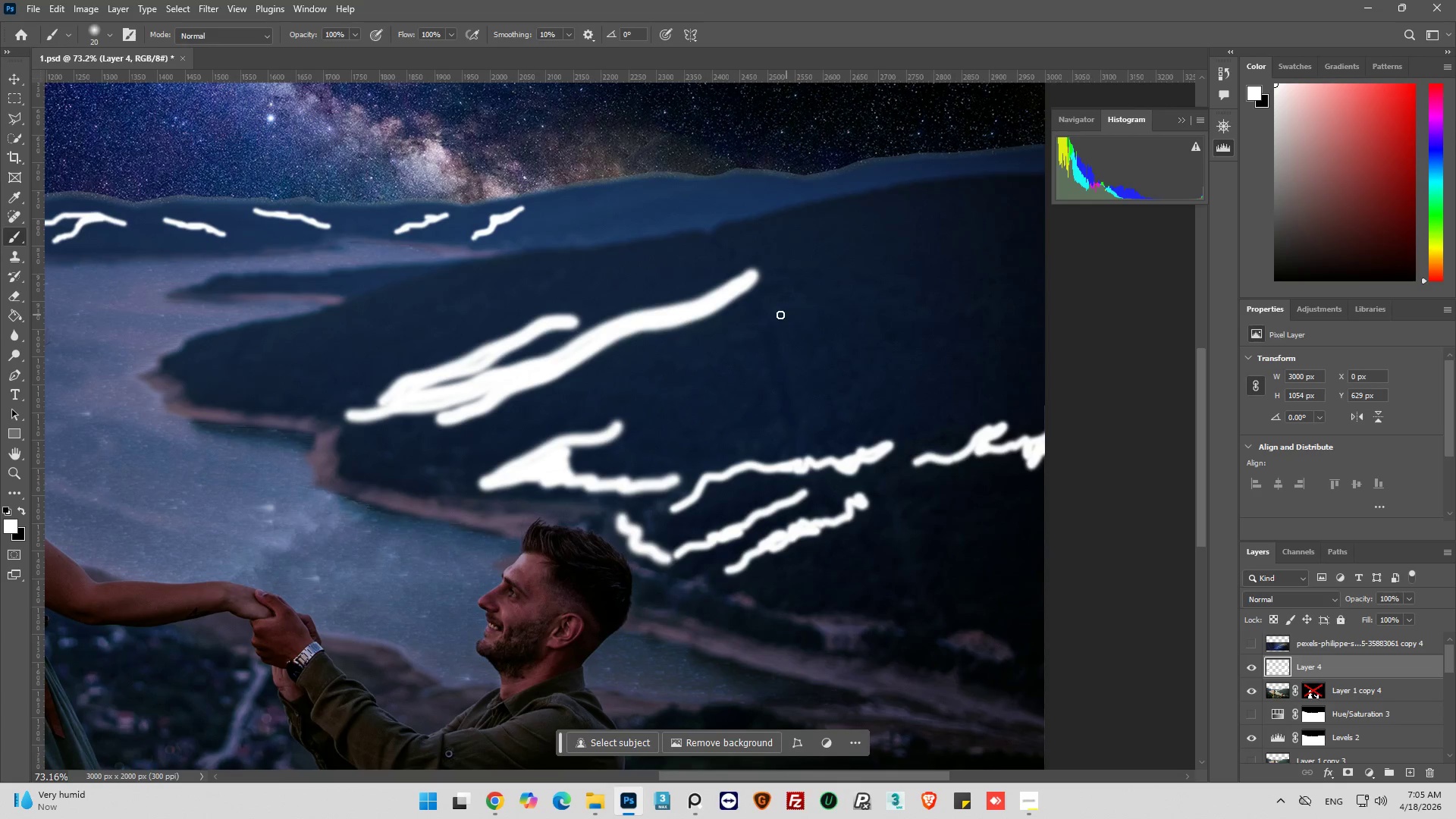 
left_click_drag(start_coordinate=[726, 333], to_coordinate=[985, 249])
 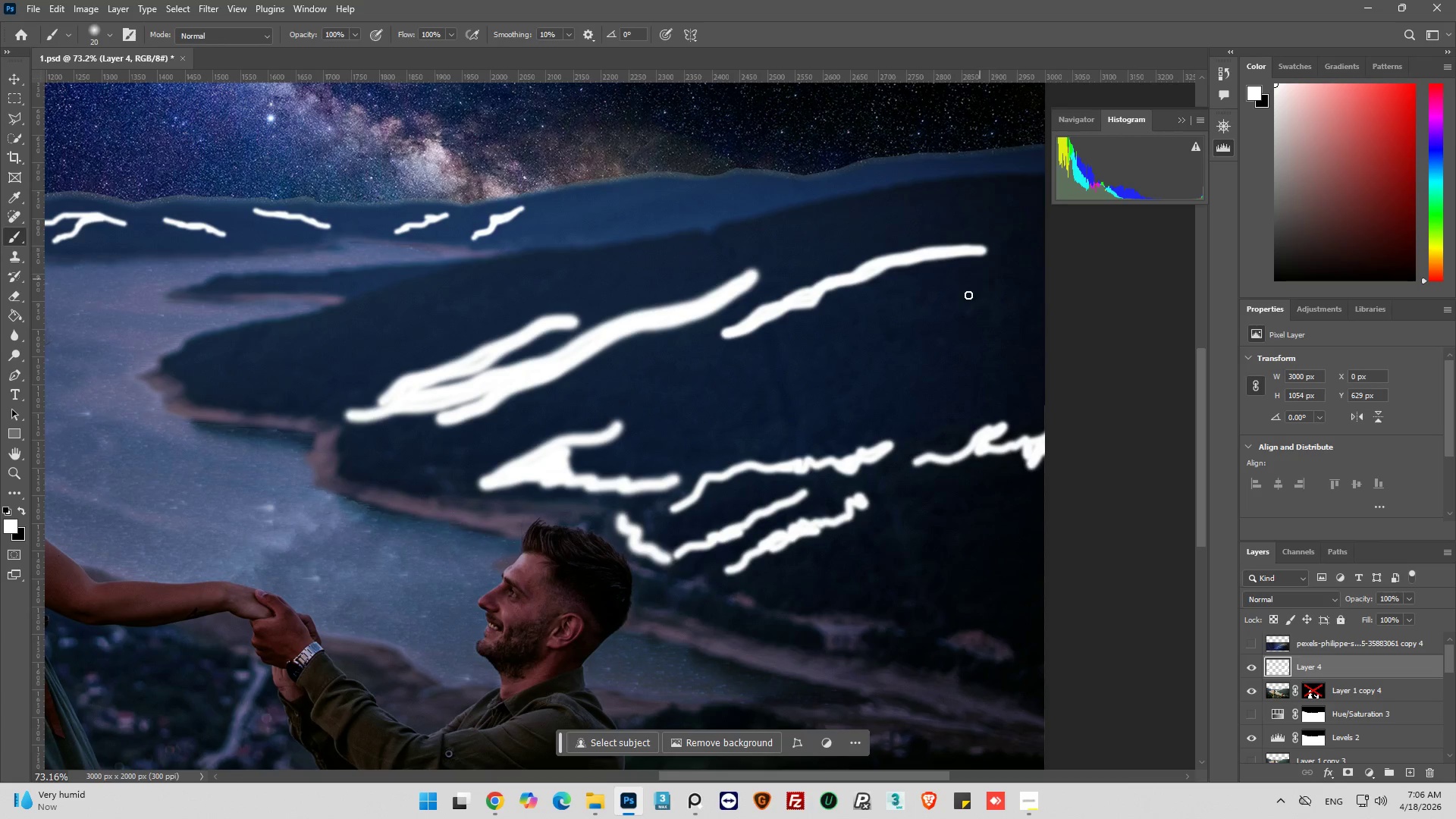 
hold_key(key=AltLeft, duration=0.42)
 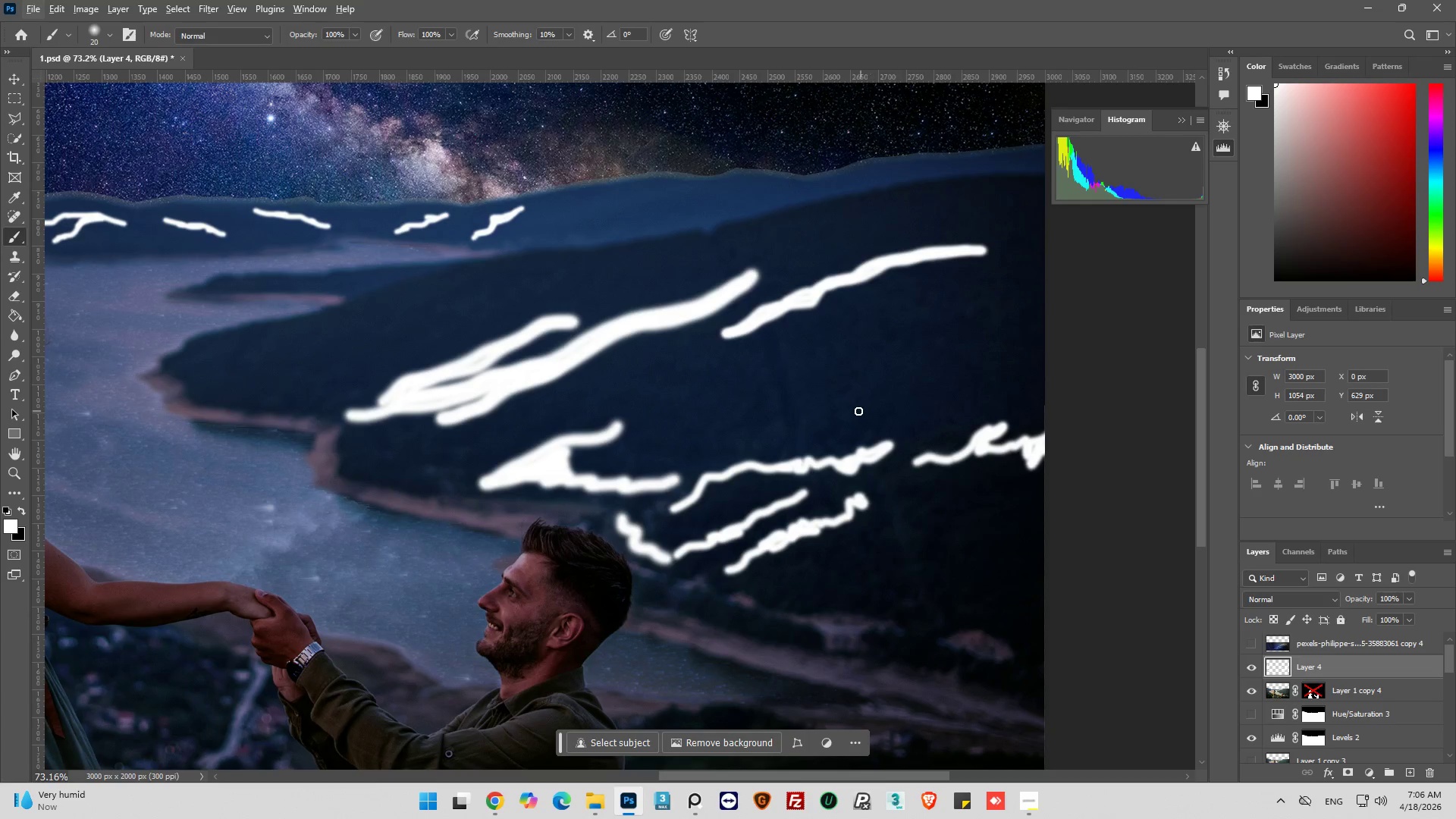 
key(Alt+AltLeft)
 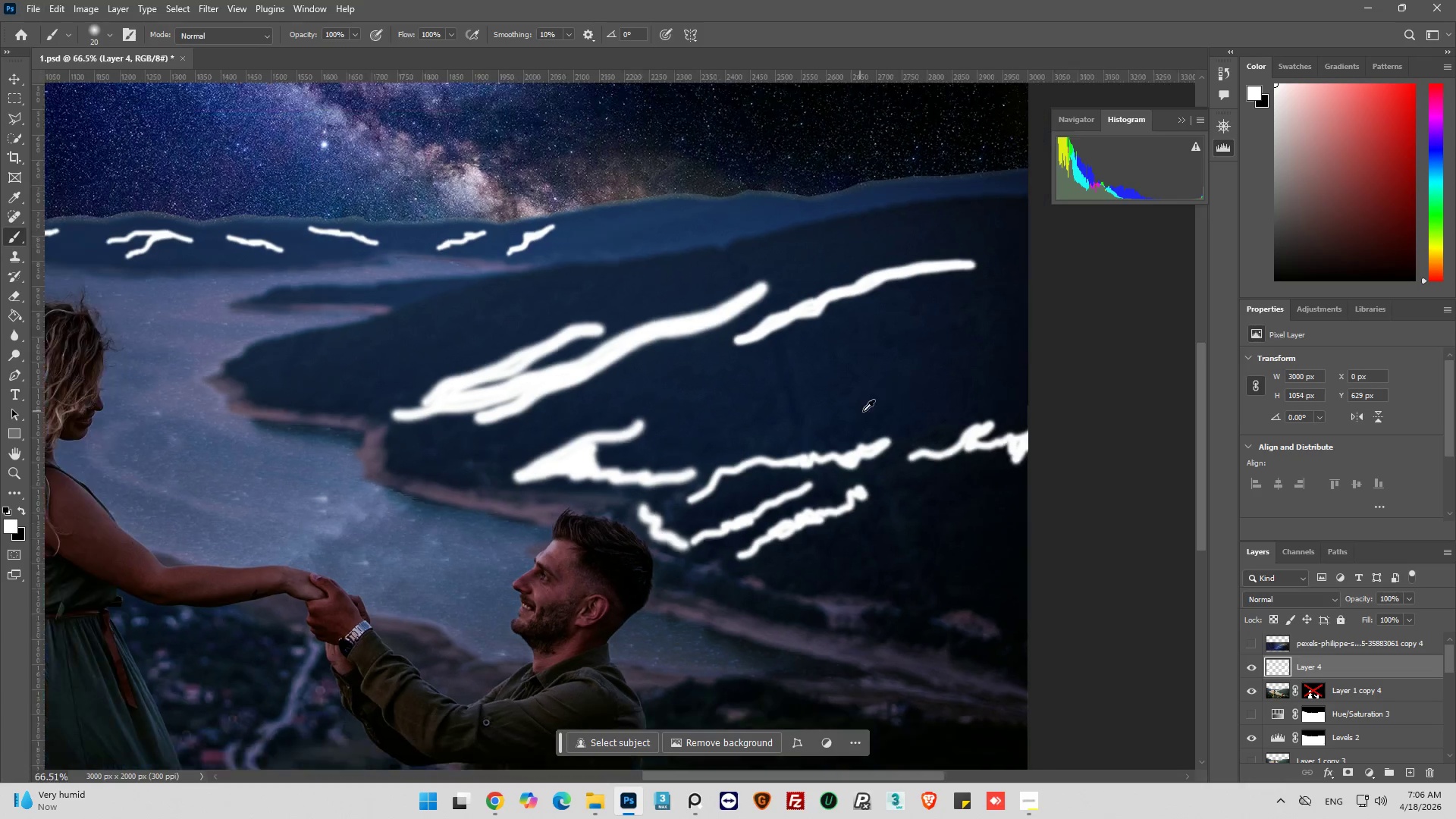 
scroll: coordinate [872, 409], scroll_direction: down, amount: 4.0
 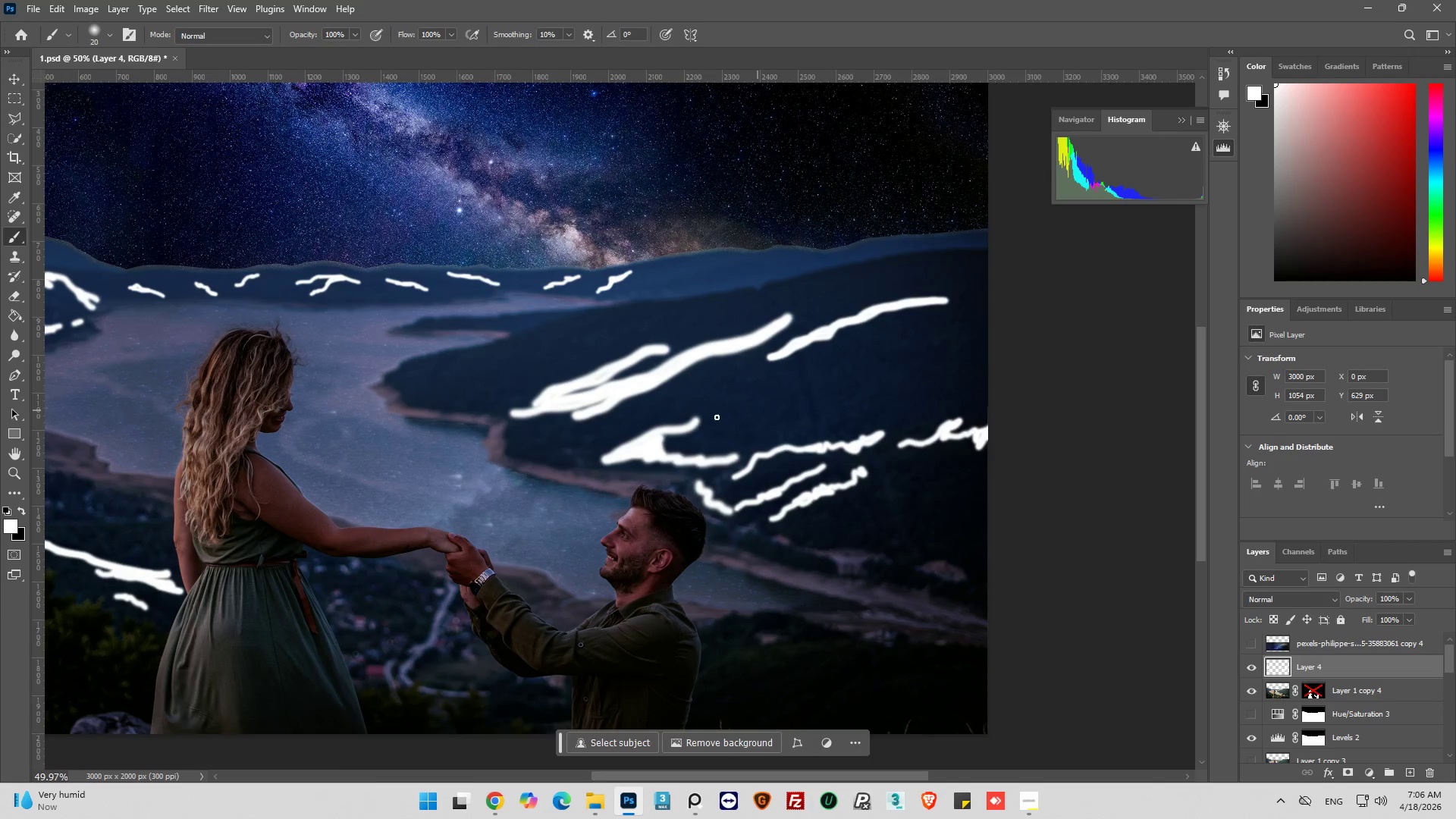 
hold_key(key=AltLeft, duration=0.34)
scroll: coordinate [716, 427], scroll_direction: up, amount: 4.0
 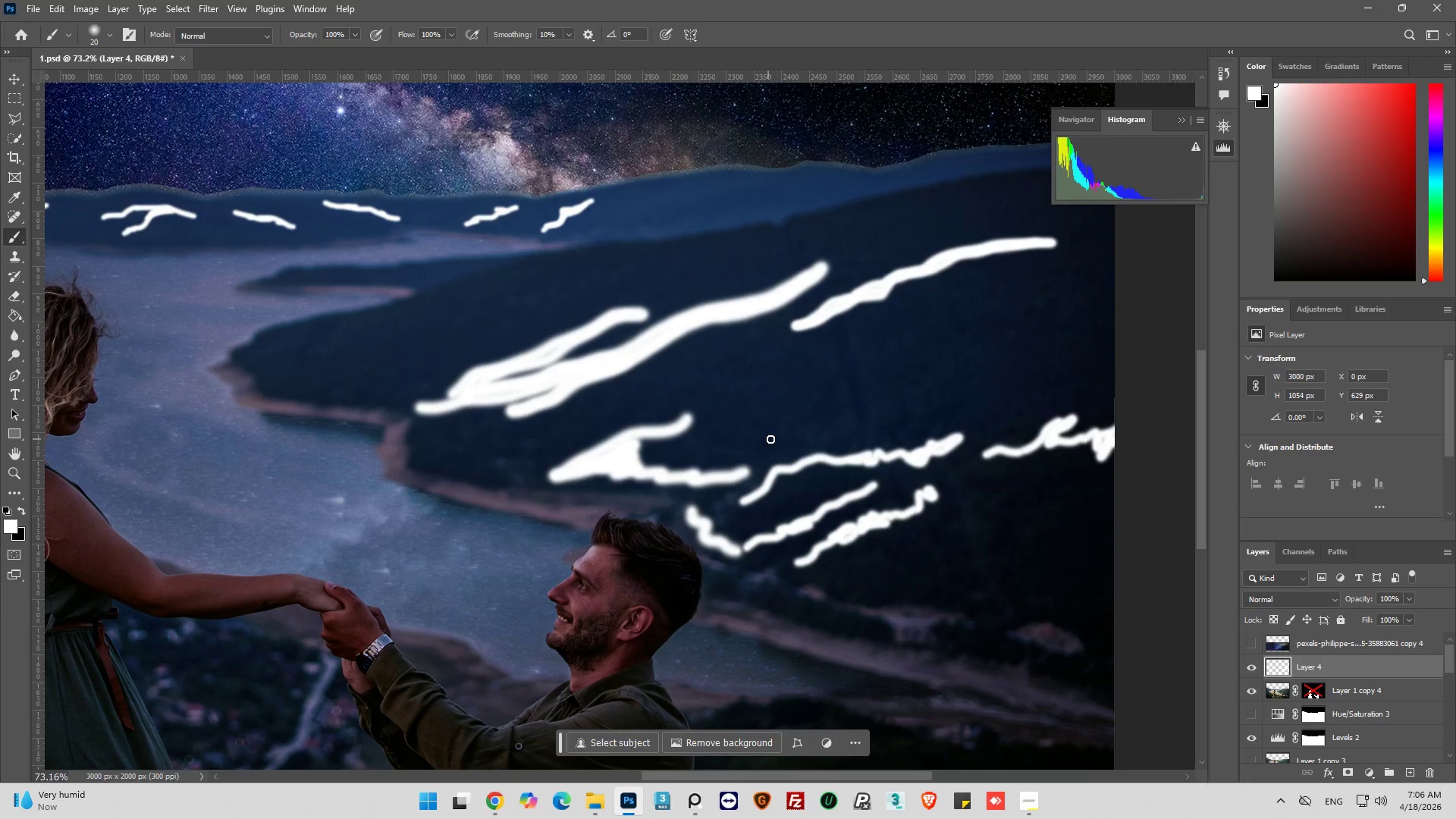 
left_click_drag(start_coordinate=[770, 439], to_coordinate=[843, 413])
 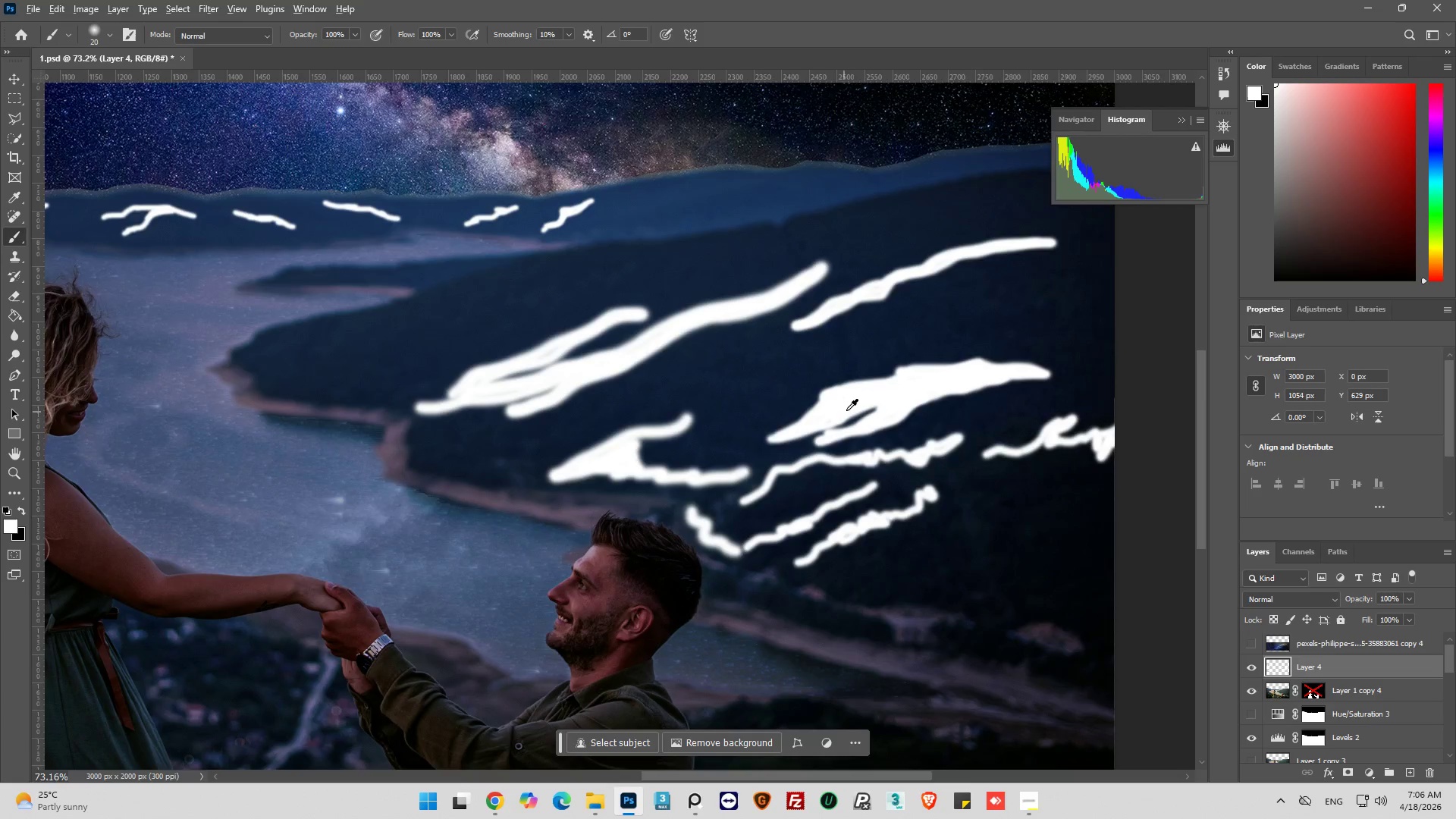 
hold_key(key=AltLeft, duration=0.33)
 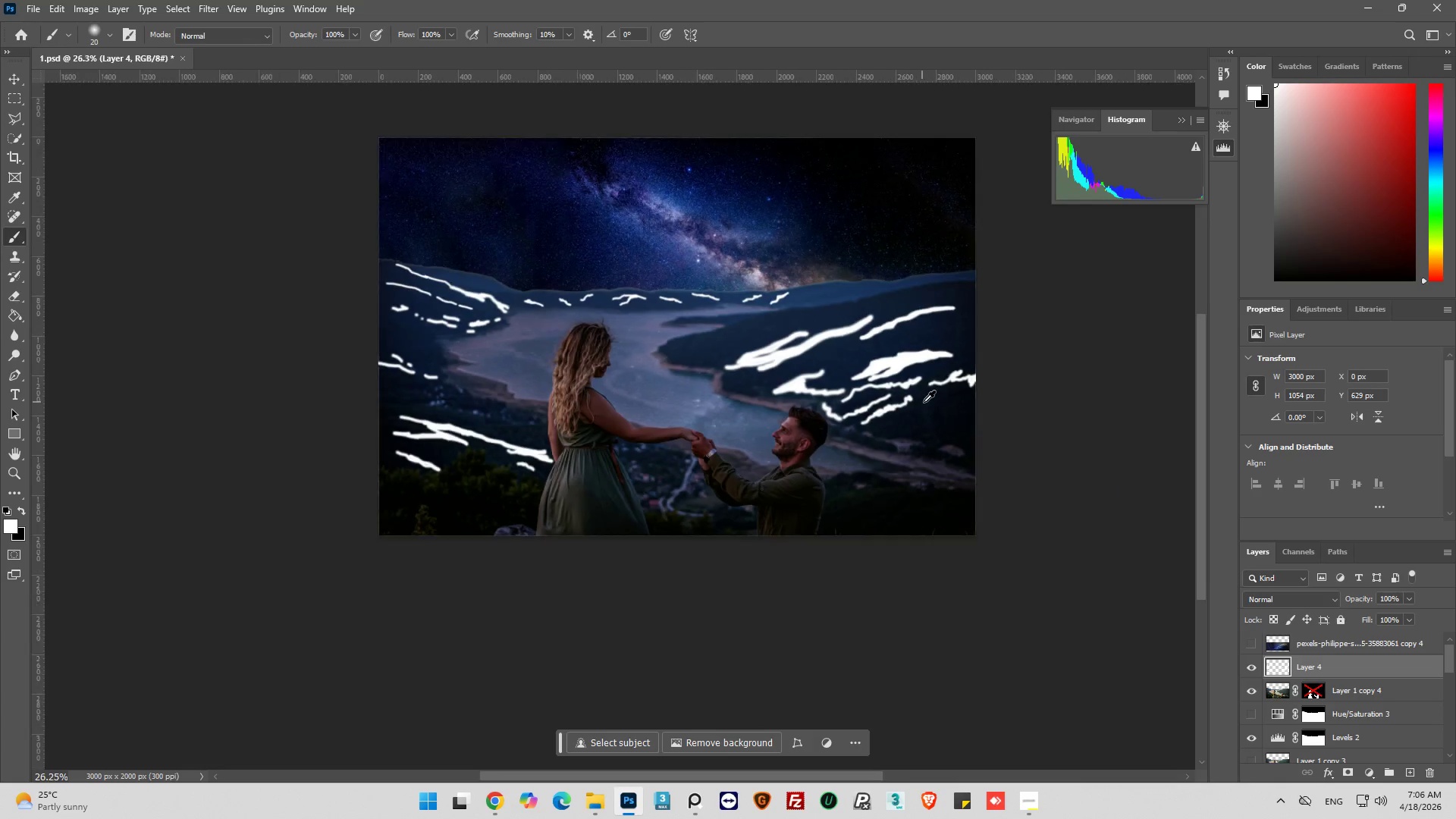 
hold_key(key=AltLeft, duration=0.47)
 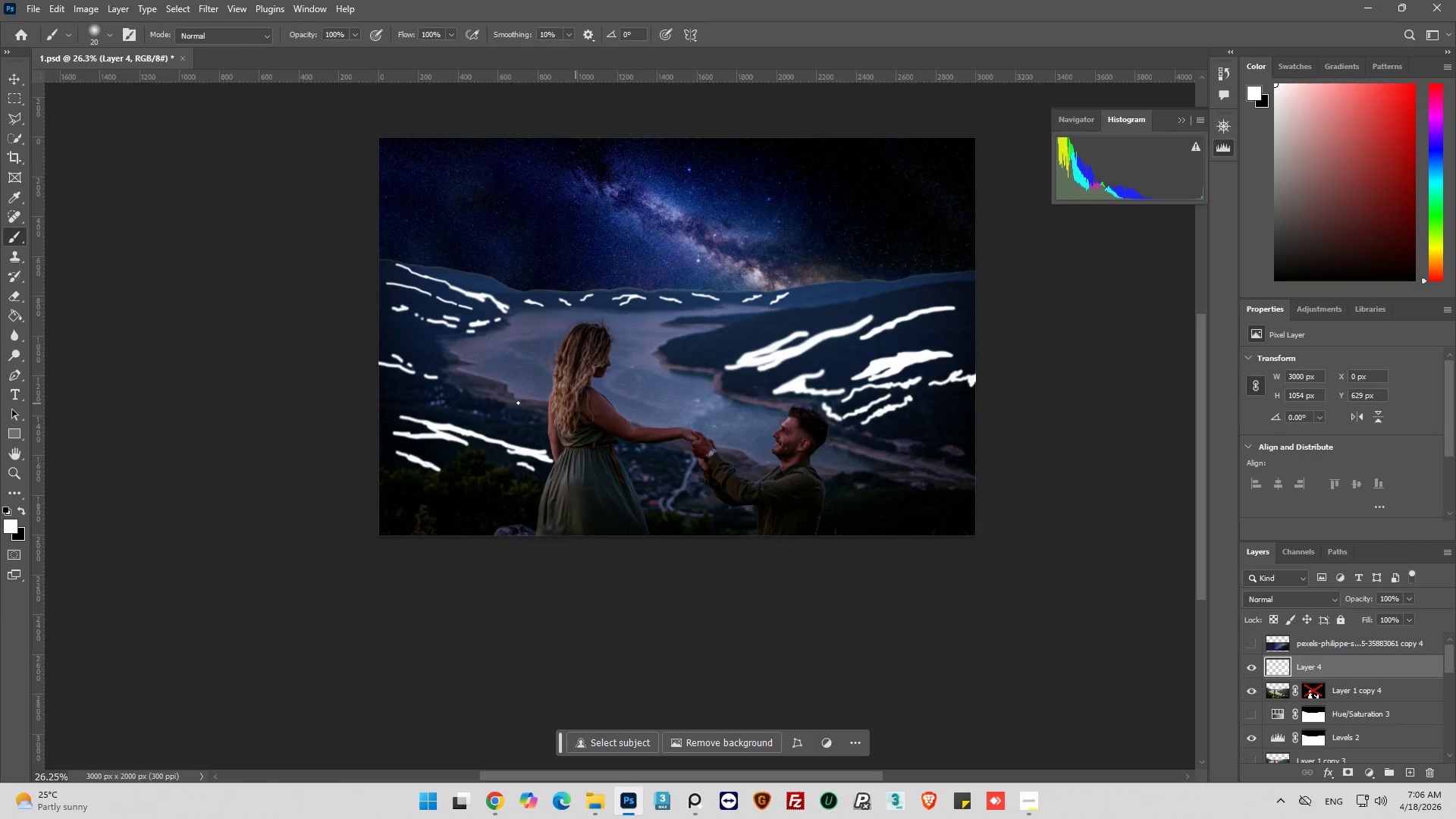 
hold_key(key=AltLeft, duration=0.58)
 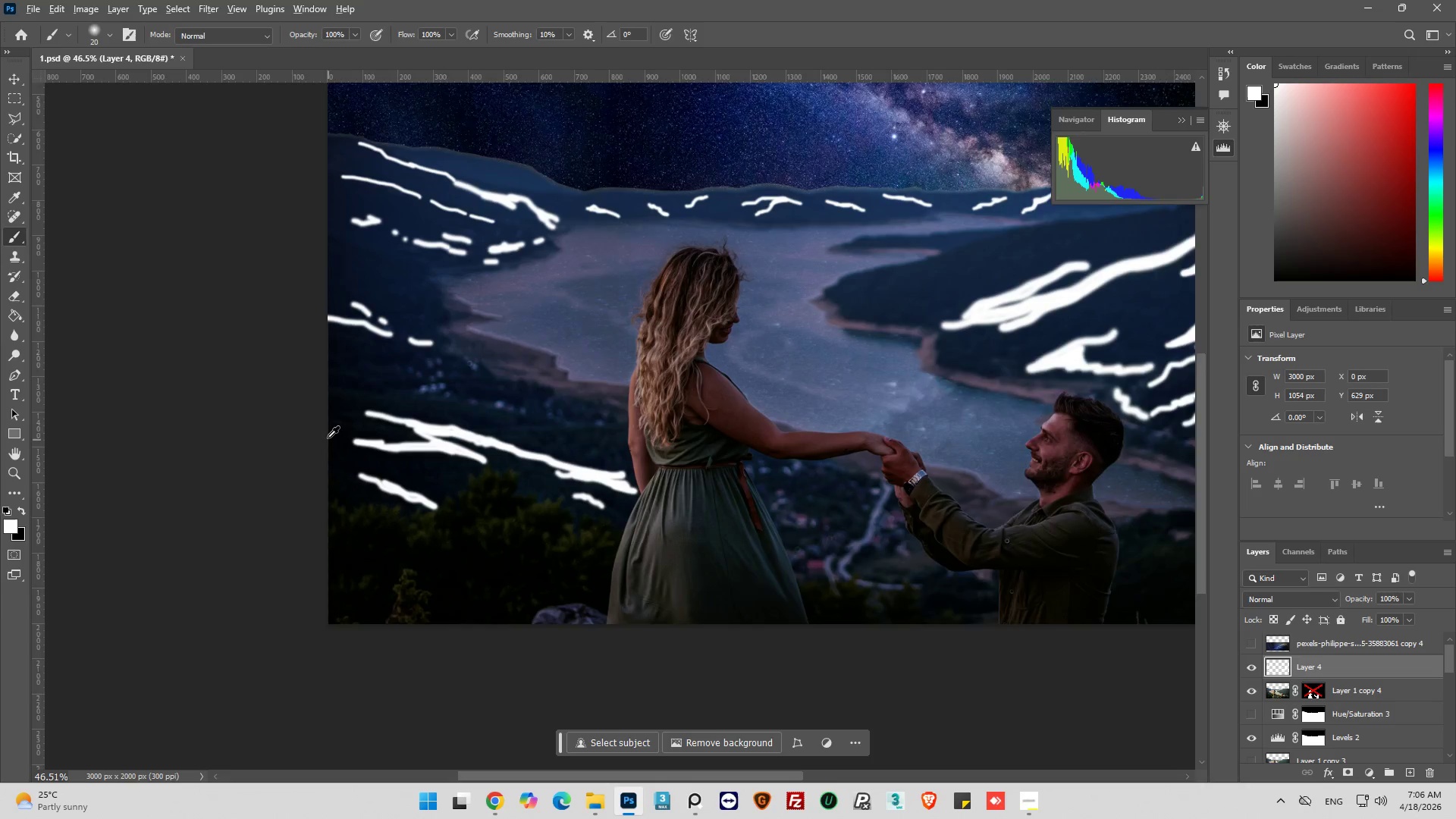 
scroll: coordinate [921, 402], scroll_direction: down, amount: 16.0
 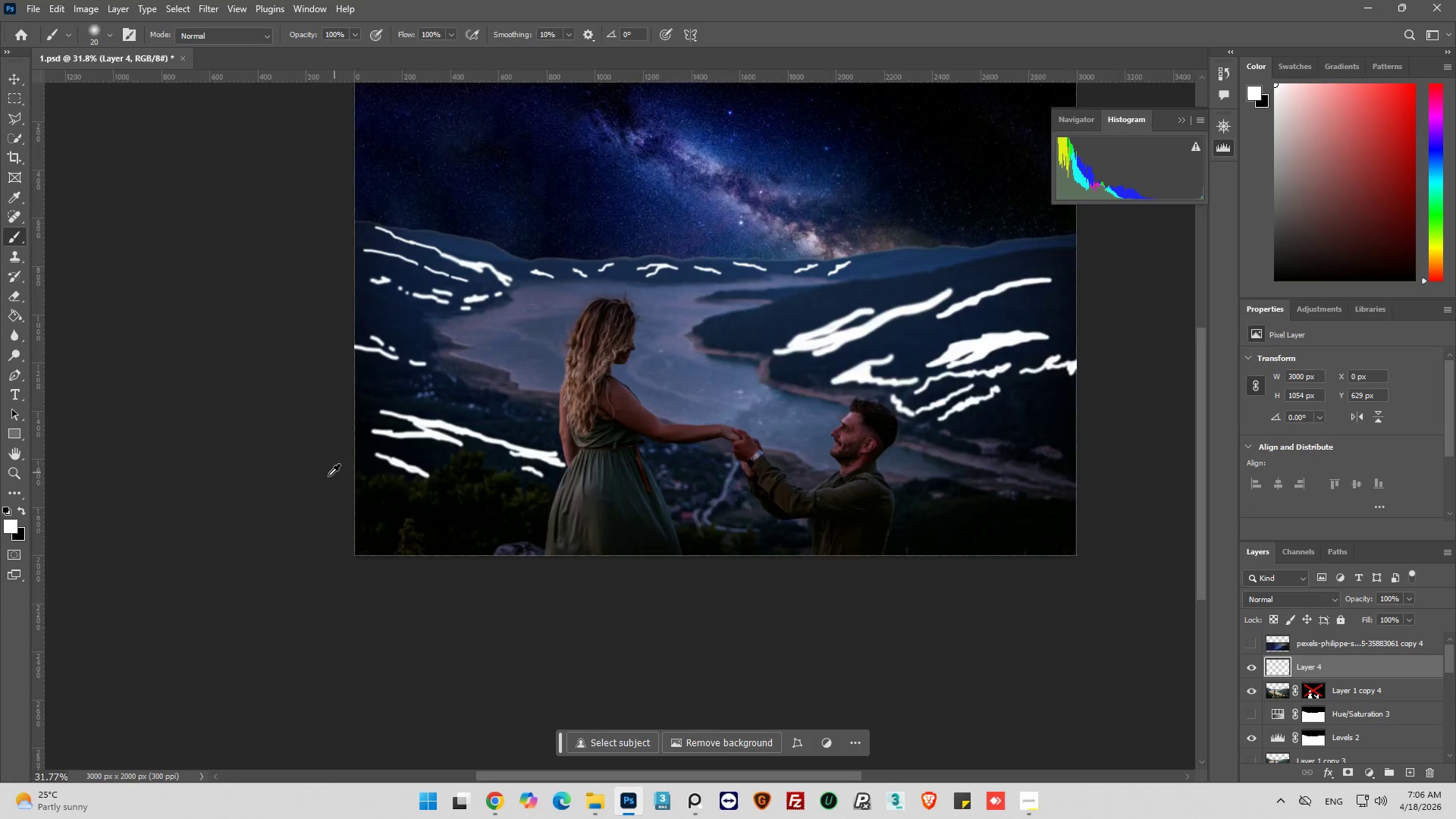 
hold_key(key=AltLeft, duration=0.34)
 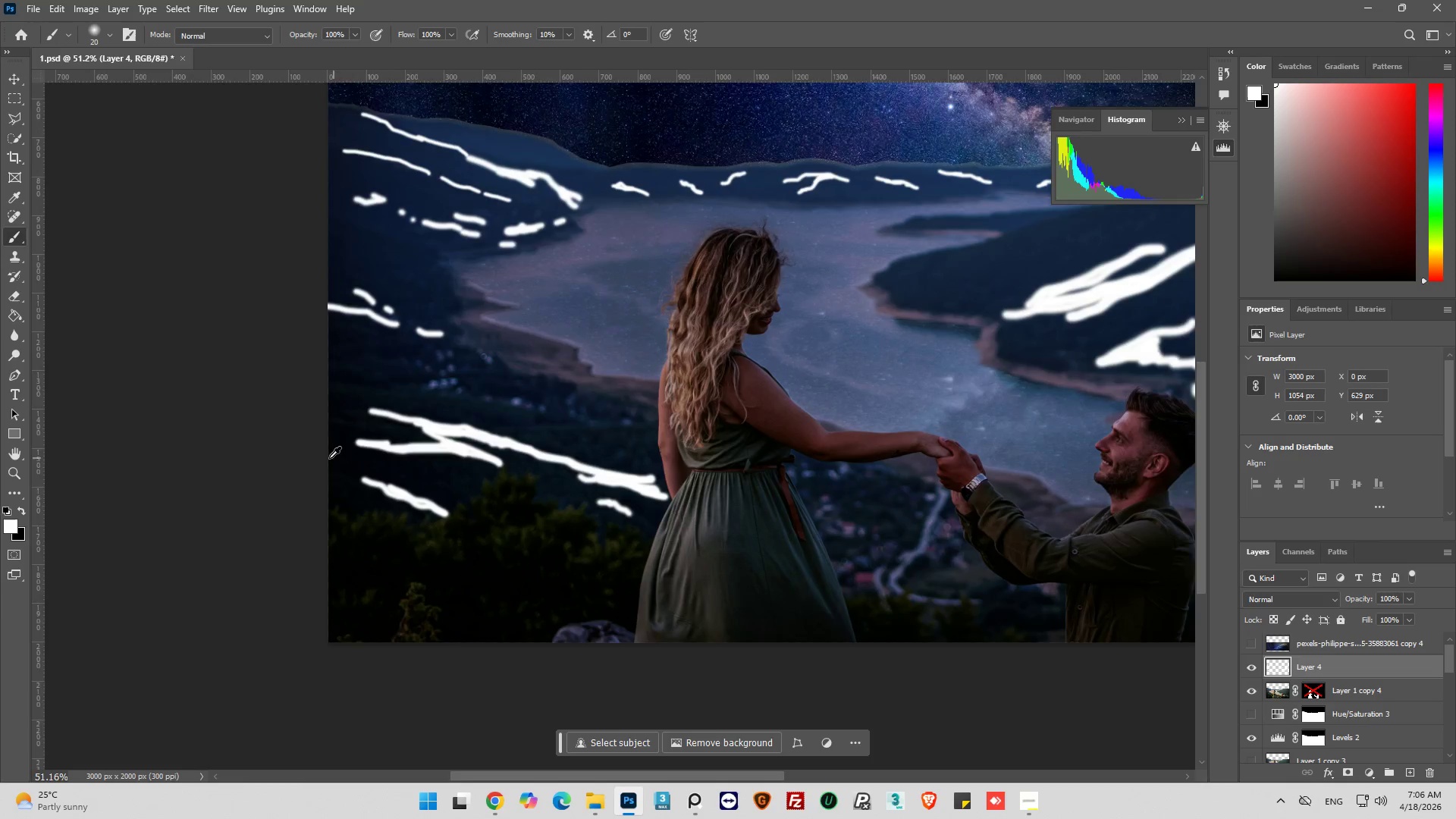 
scroll: coordinate [328, 438], scroll_direction: up, amount: 9.0
 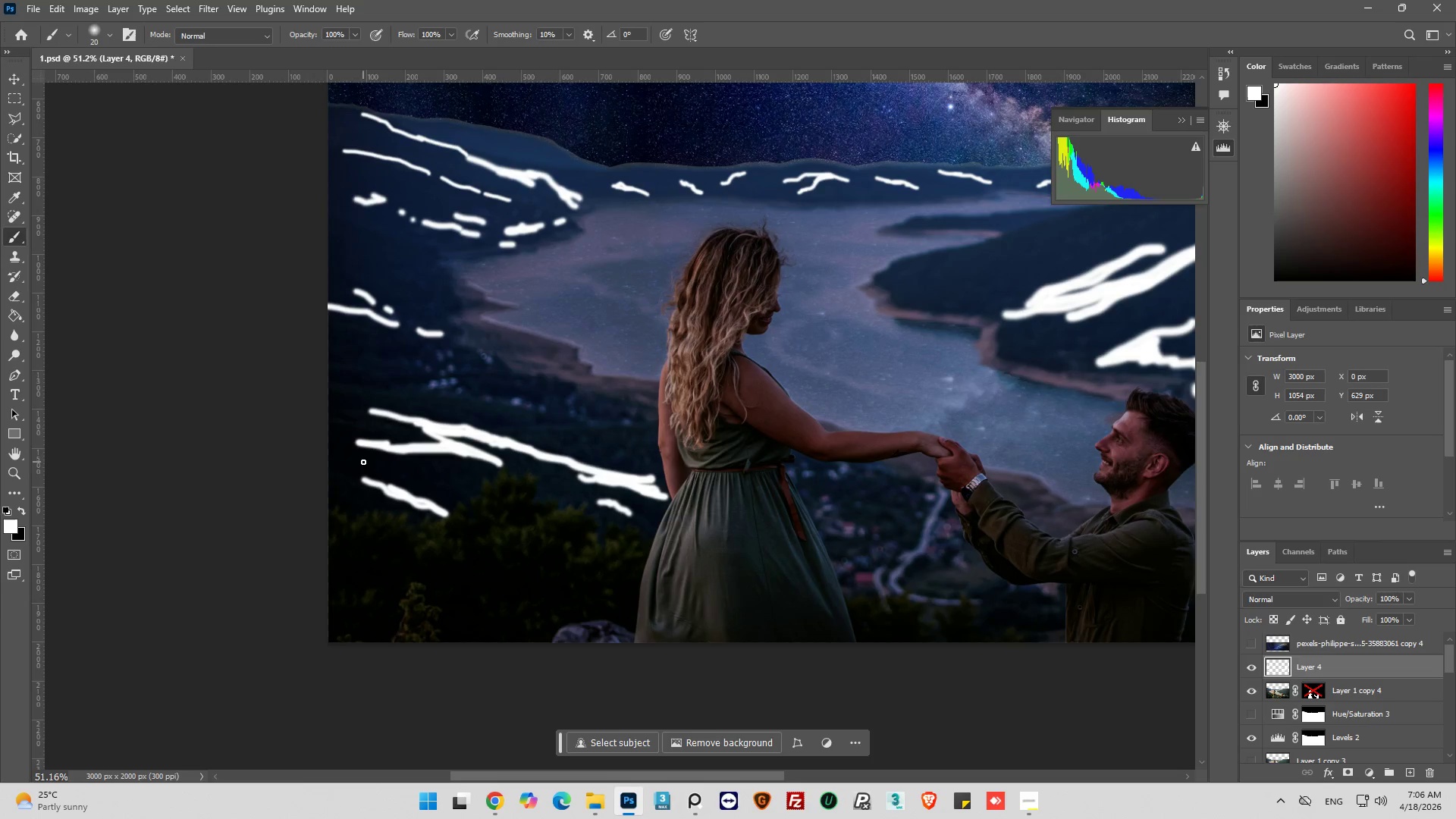 
hold_key(key=AltLeft, duration=0.34)
 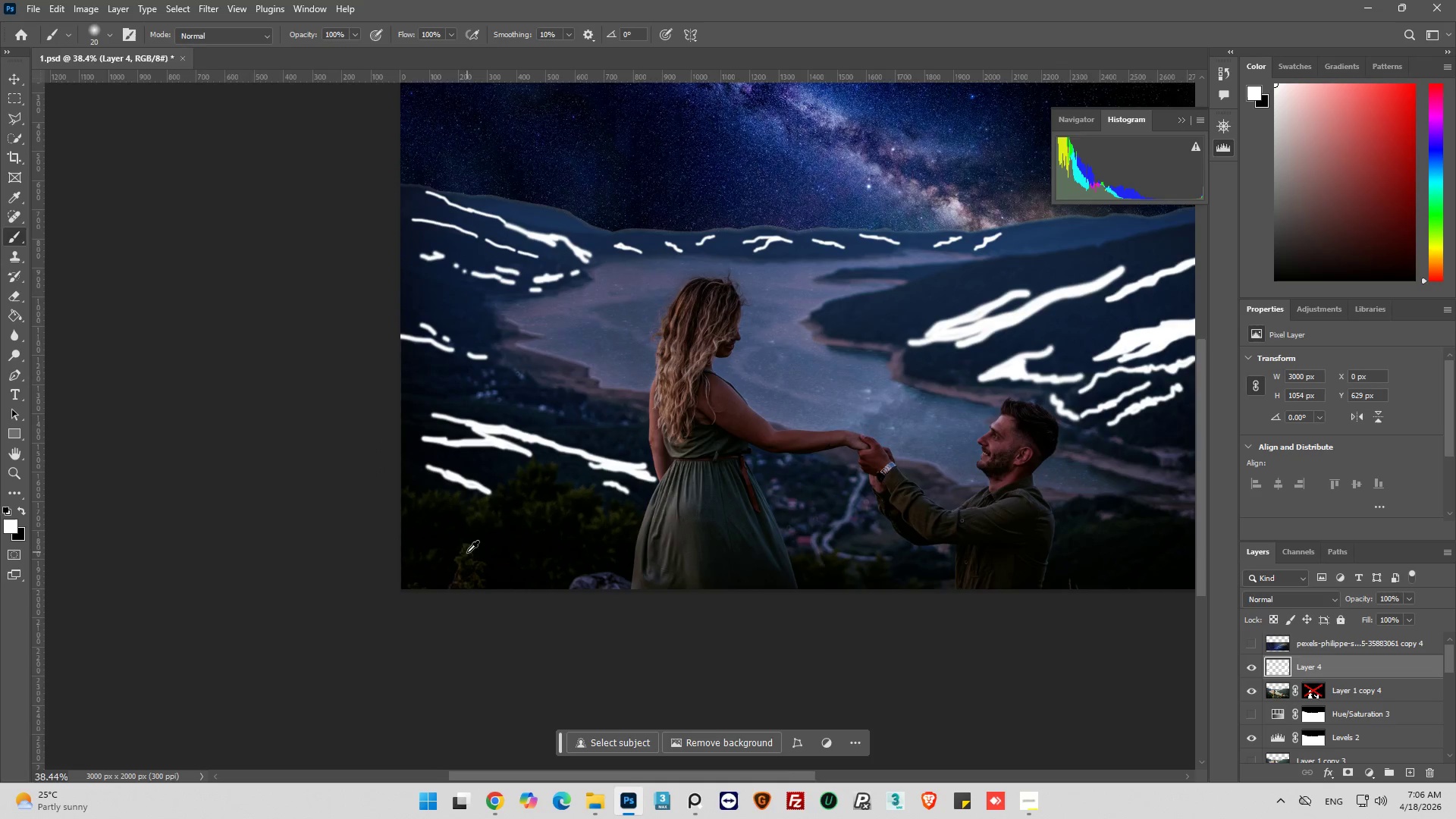 
hold_key(key=AltLeft, duration=1.39)
 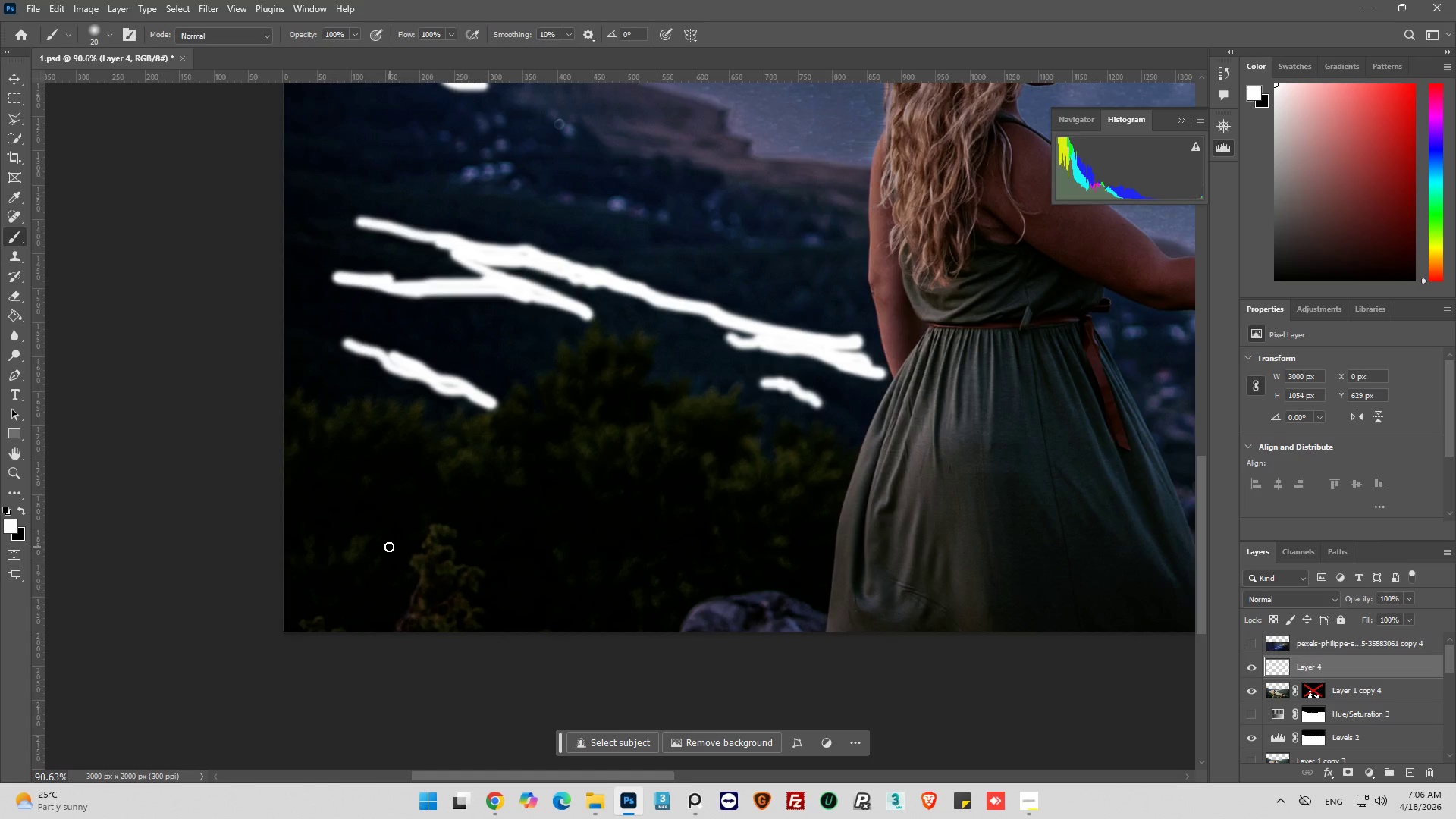 
scroll: coordinate [317, 458], scroll_direction: down, amount: 3.0
 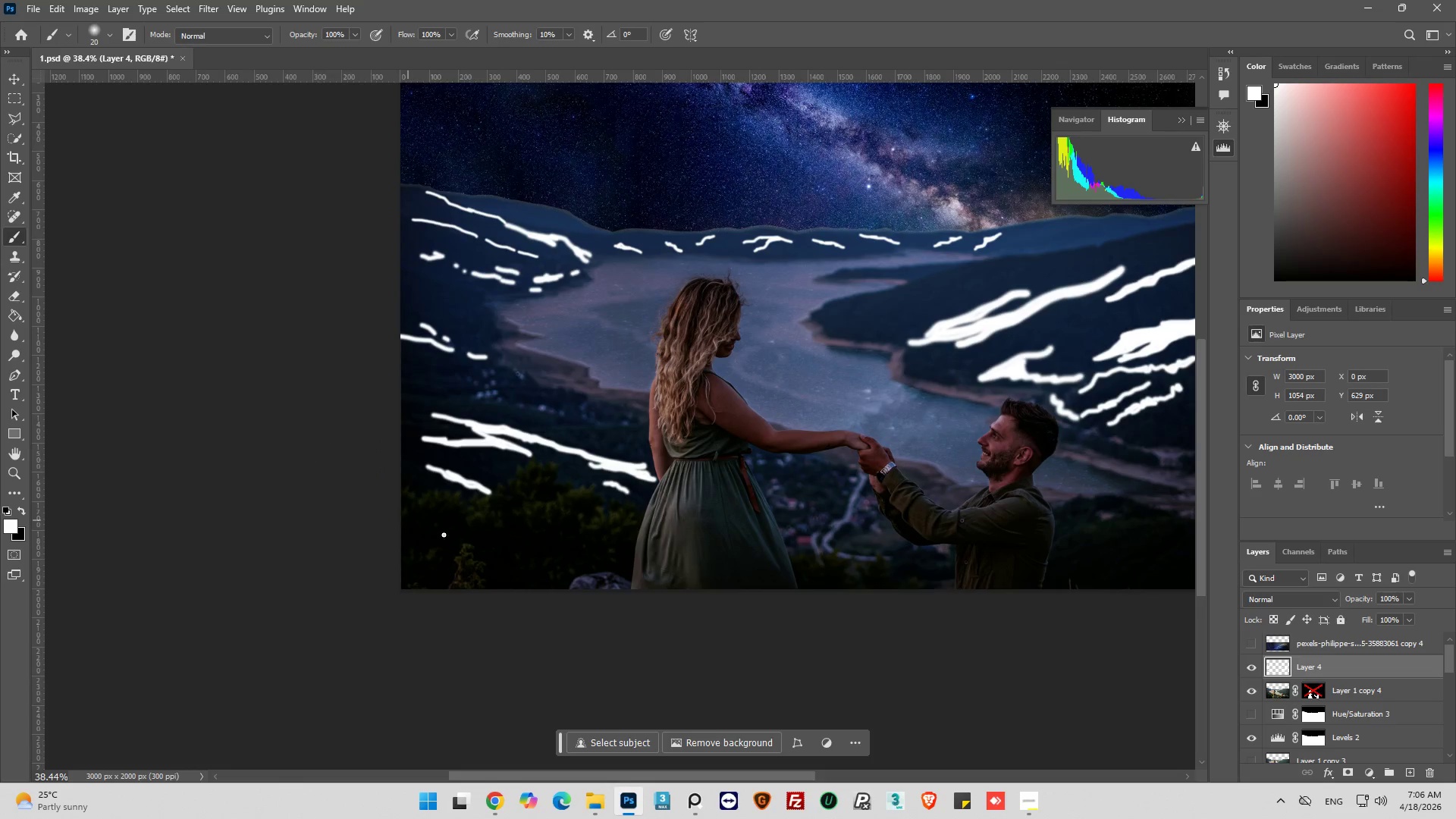 
scroll: coordinate [399, 548], scroll_direction: up, amount: 10.0
 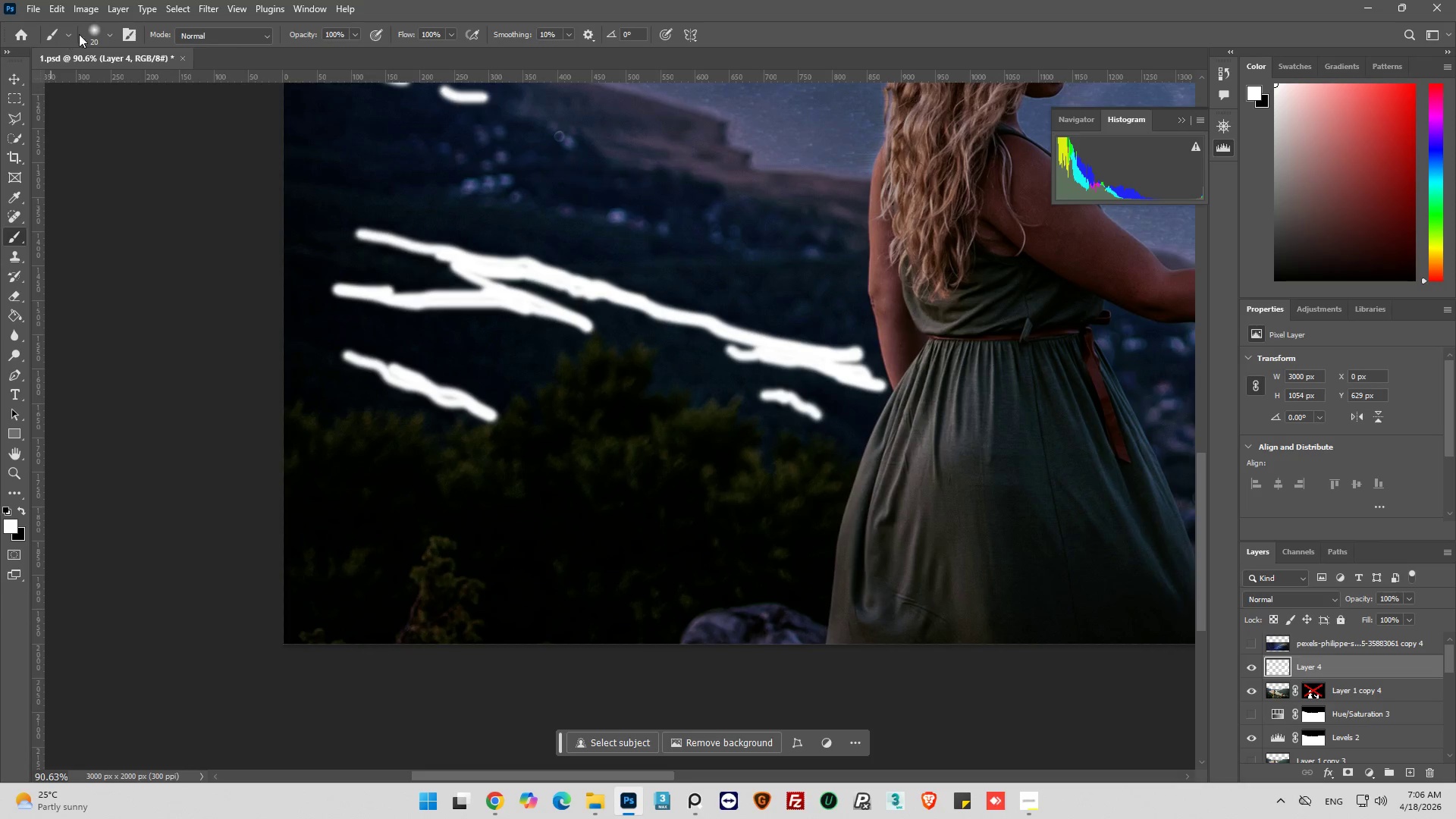 
left_click([110, 36])
 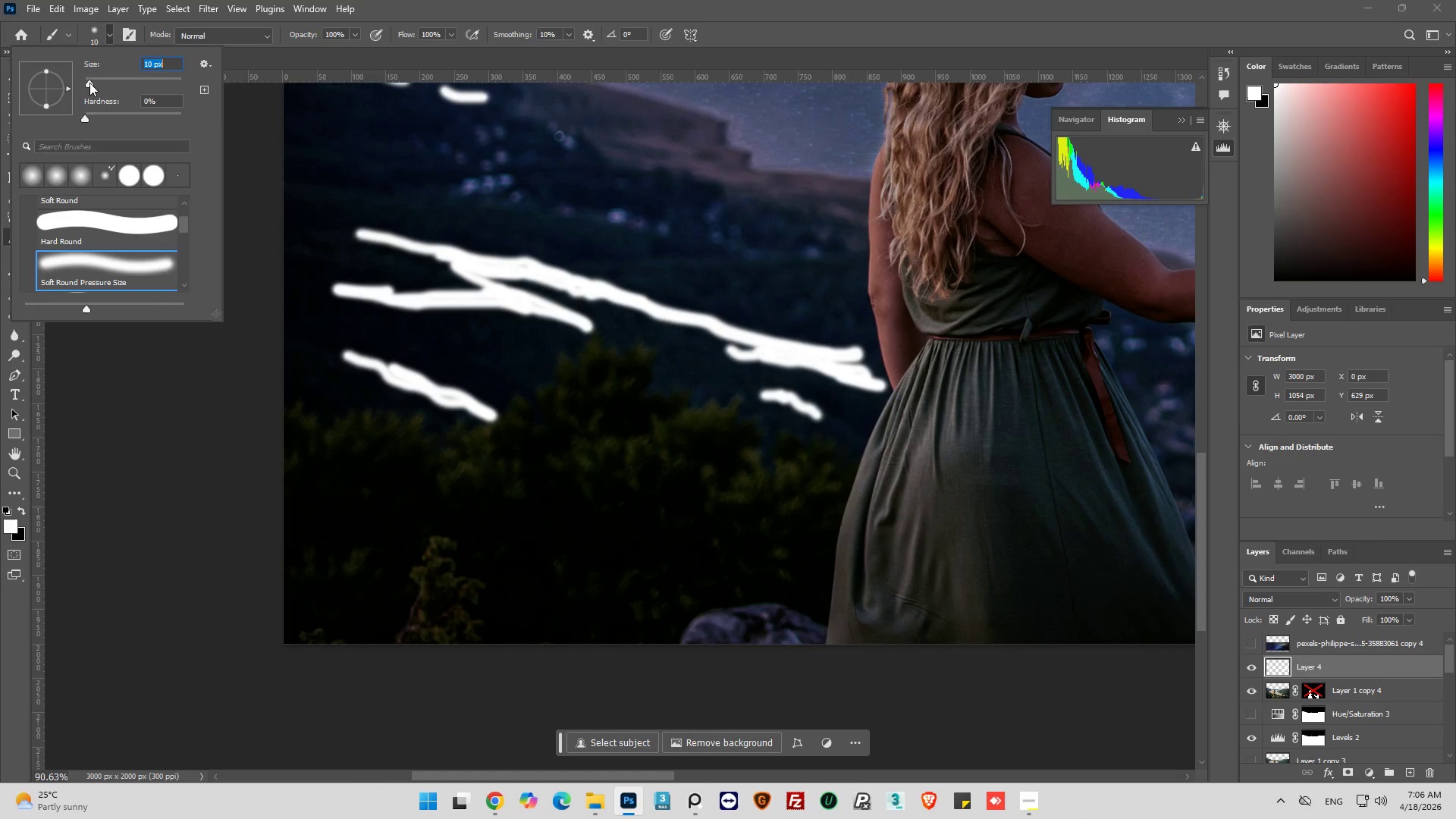 
left_click([206, 503])
 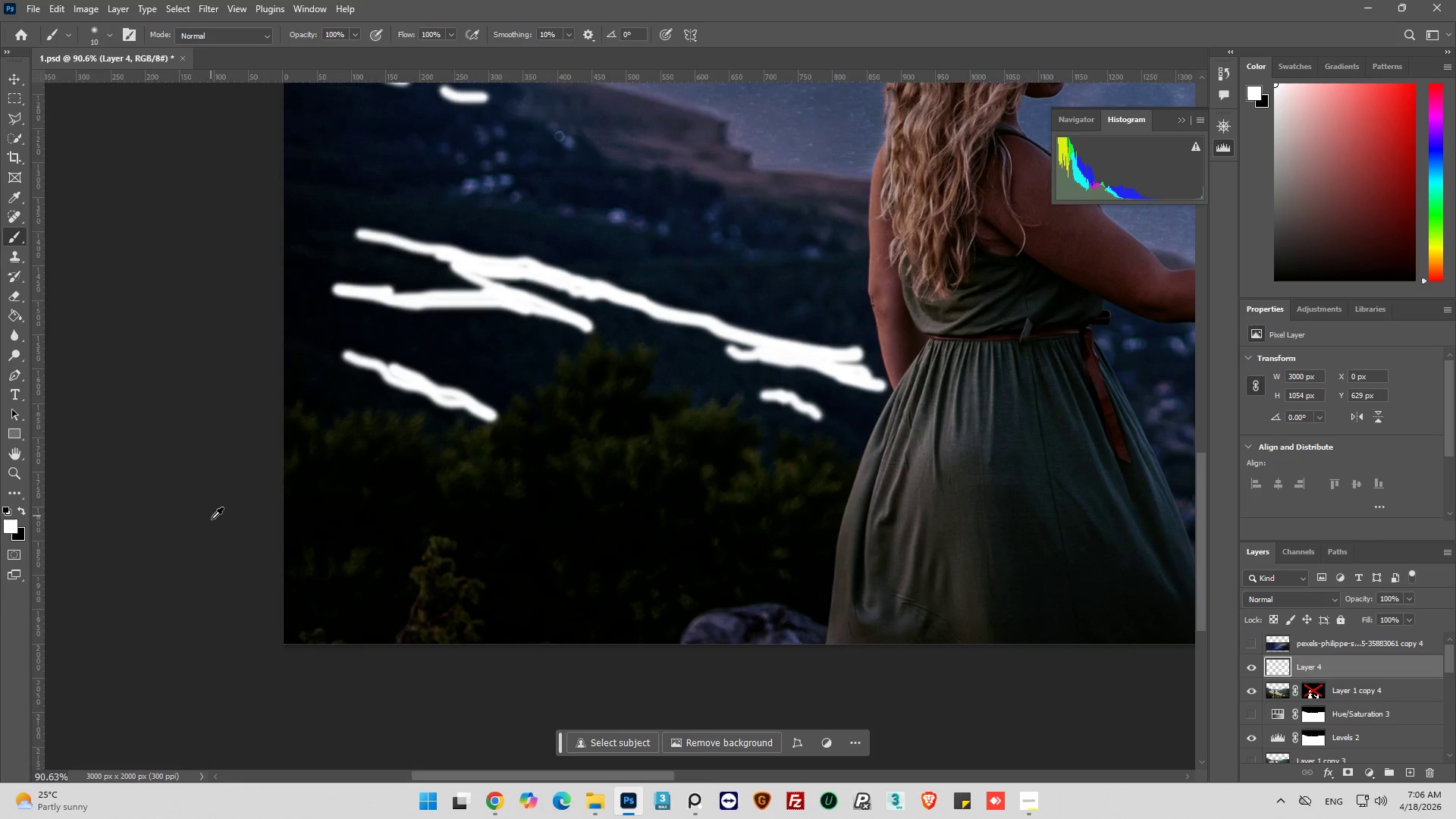 
hold_key(key=AltLeft, duration=0.33)
scroll: coordinate [248, 536], scroll_direction: up, amount: 5.0
 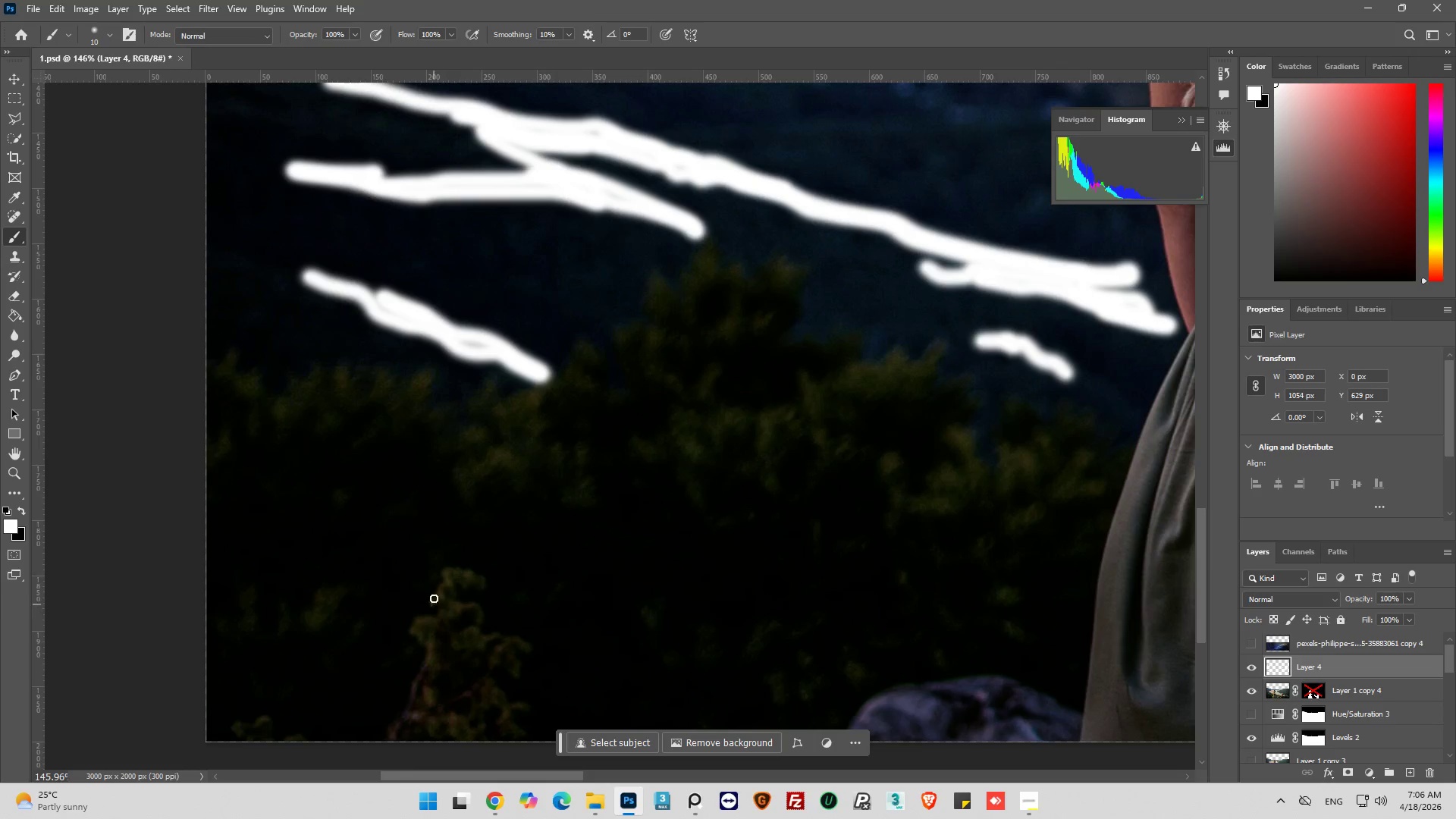 
scroll: coordinate [448, 559], scroll_direction: down, amount: 6.0
 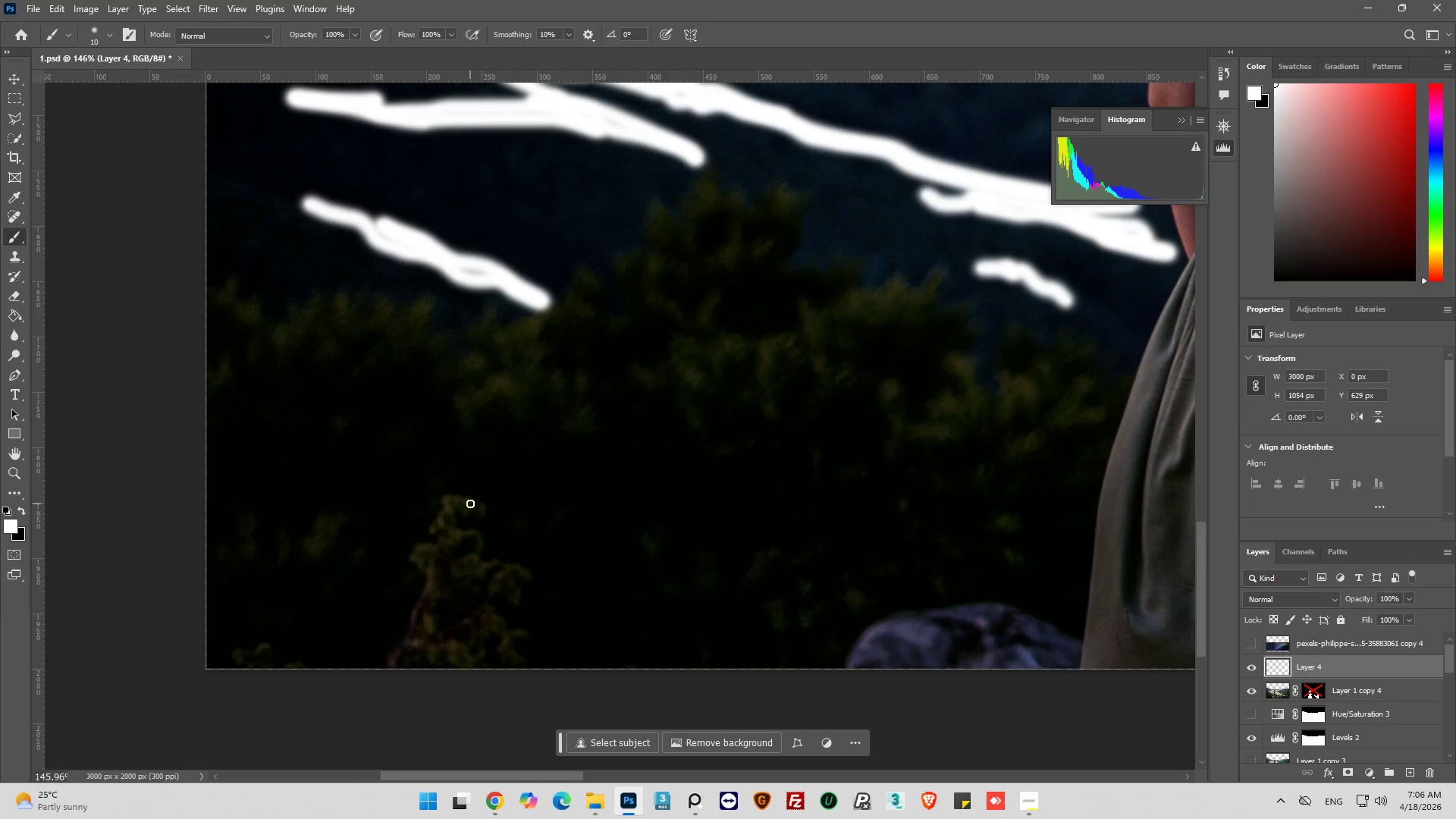 
left_click_drag(start_coordinate=[470, 500], to_coordinate=[466, 507])
 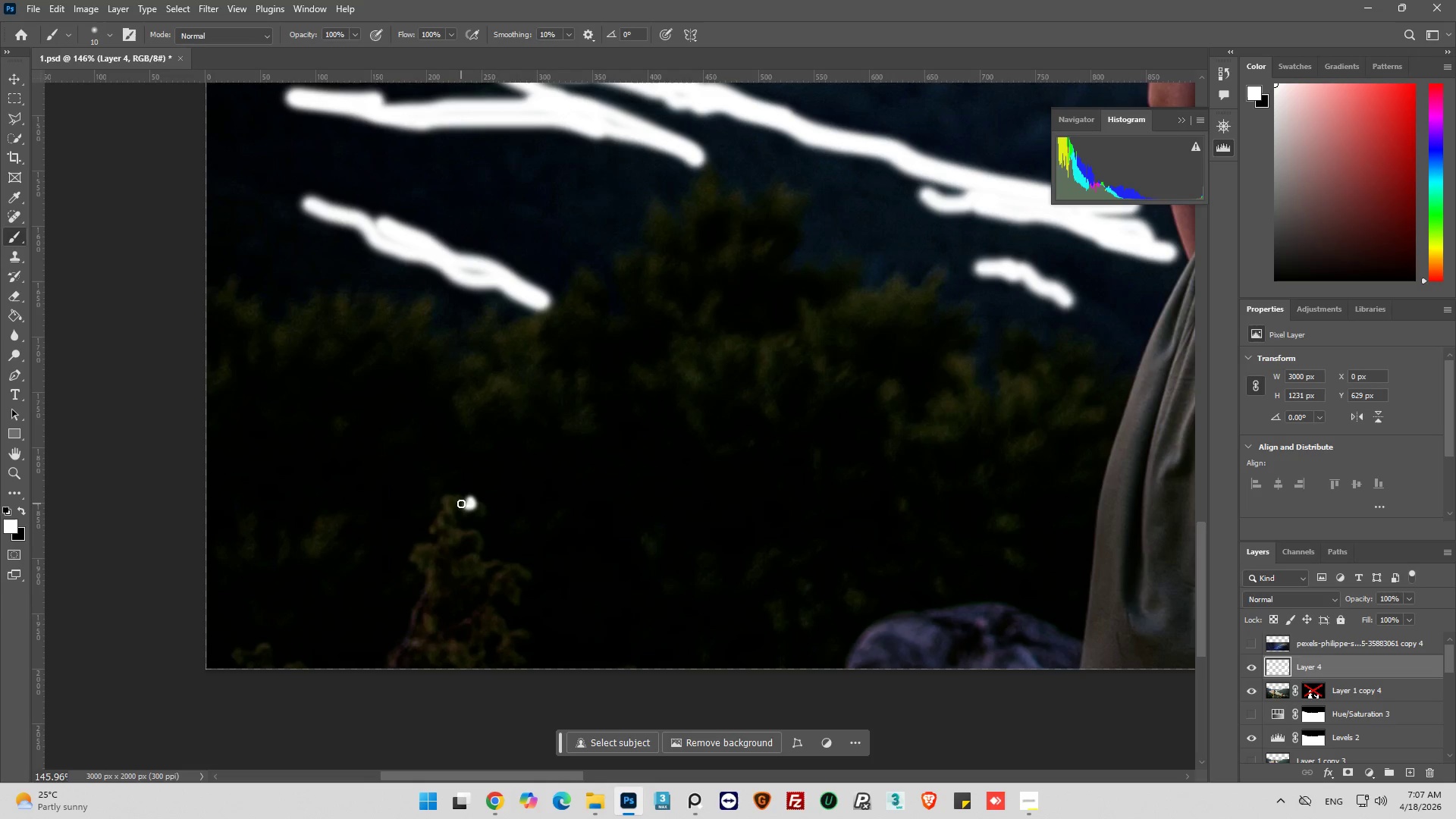 
left_click_drag(start_coordinate=[461, 504], to_coordinate=[457, 502])
 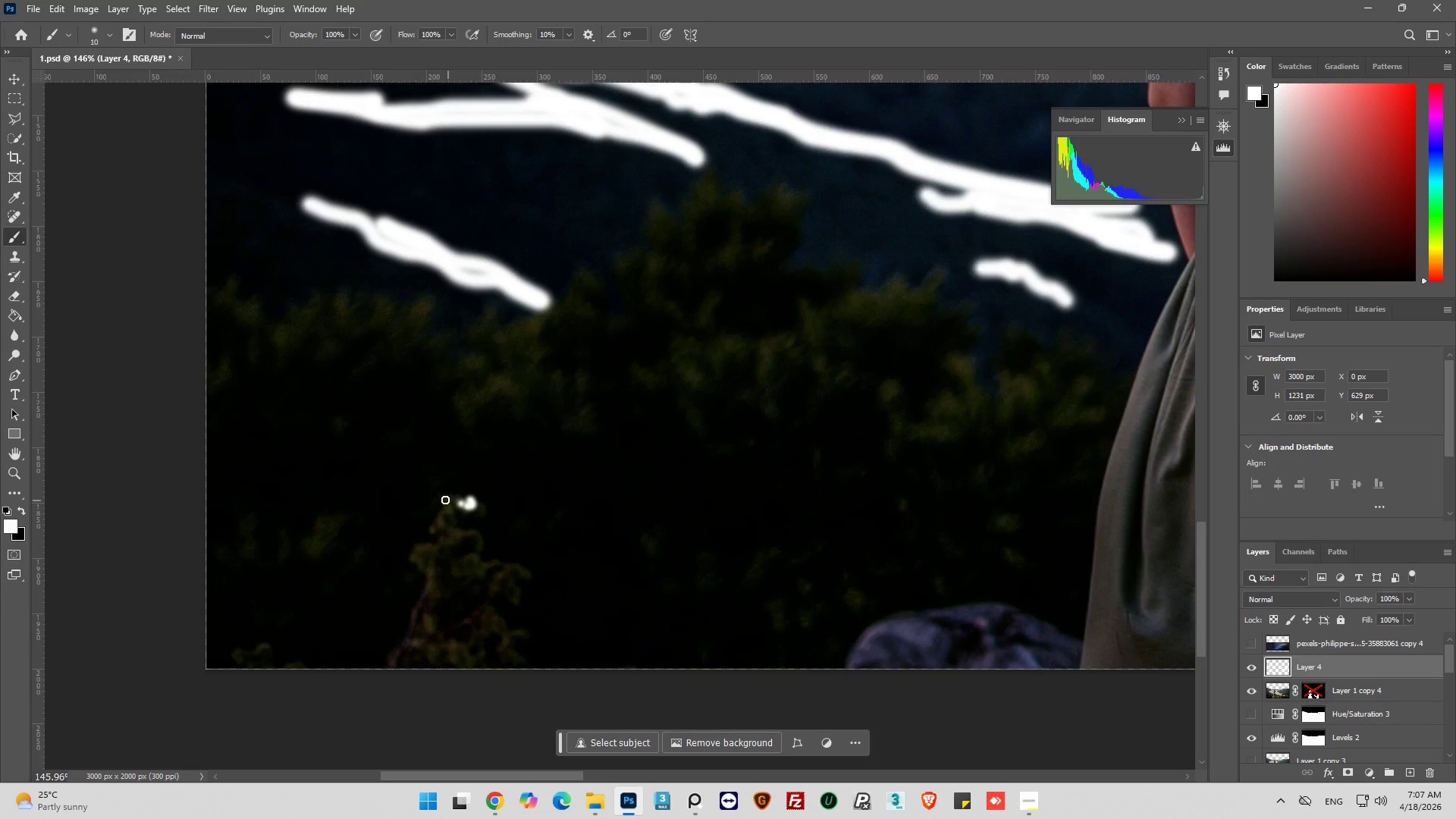 
left_click_drag(start_coordinate=[441, 498], to_coordinate=[448, 497])
 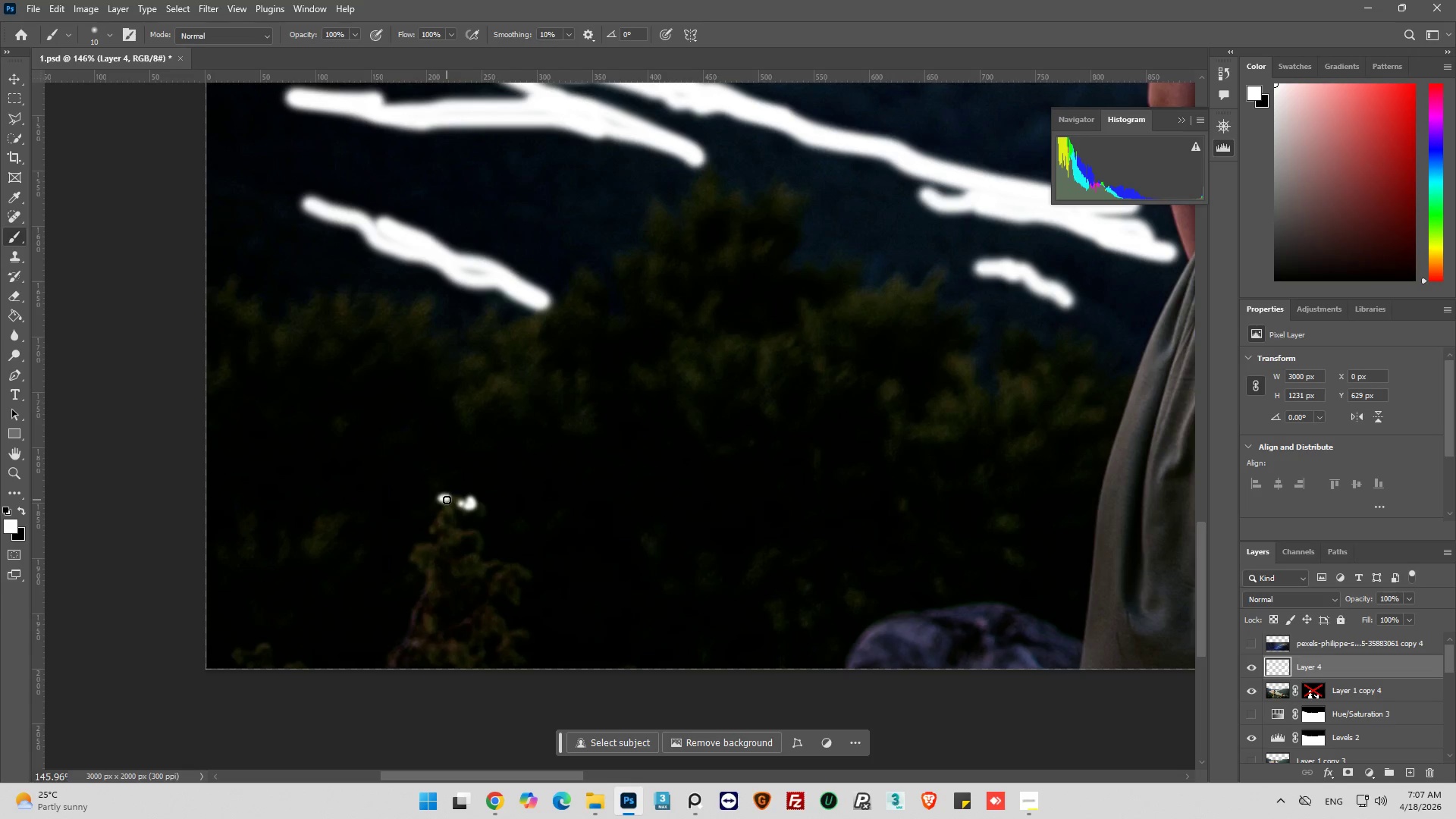 
left_click_drag(start_coordinate=[447, 500], to_coordinate=[447, 506])
 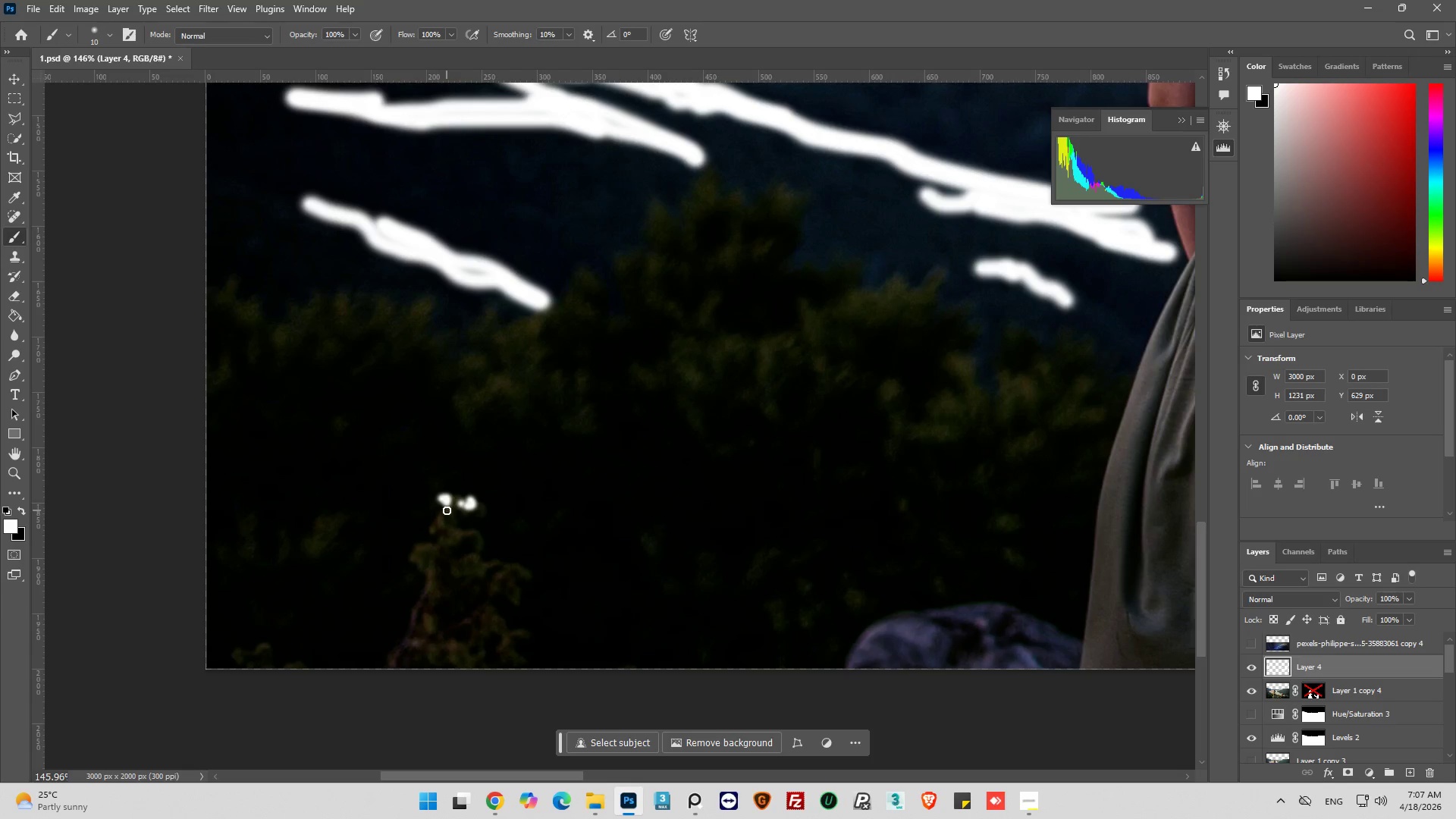 
double_click([447, 510])
 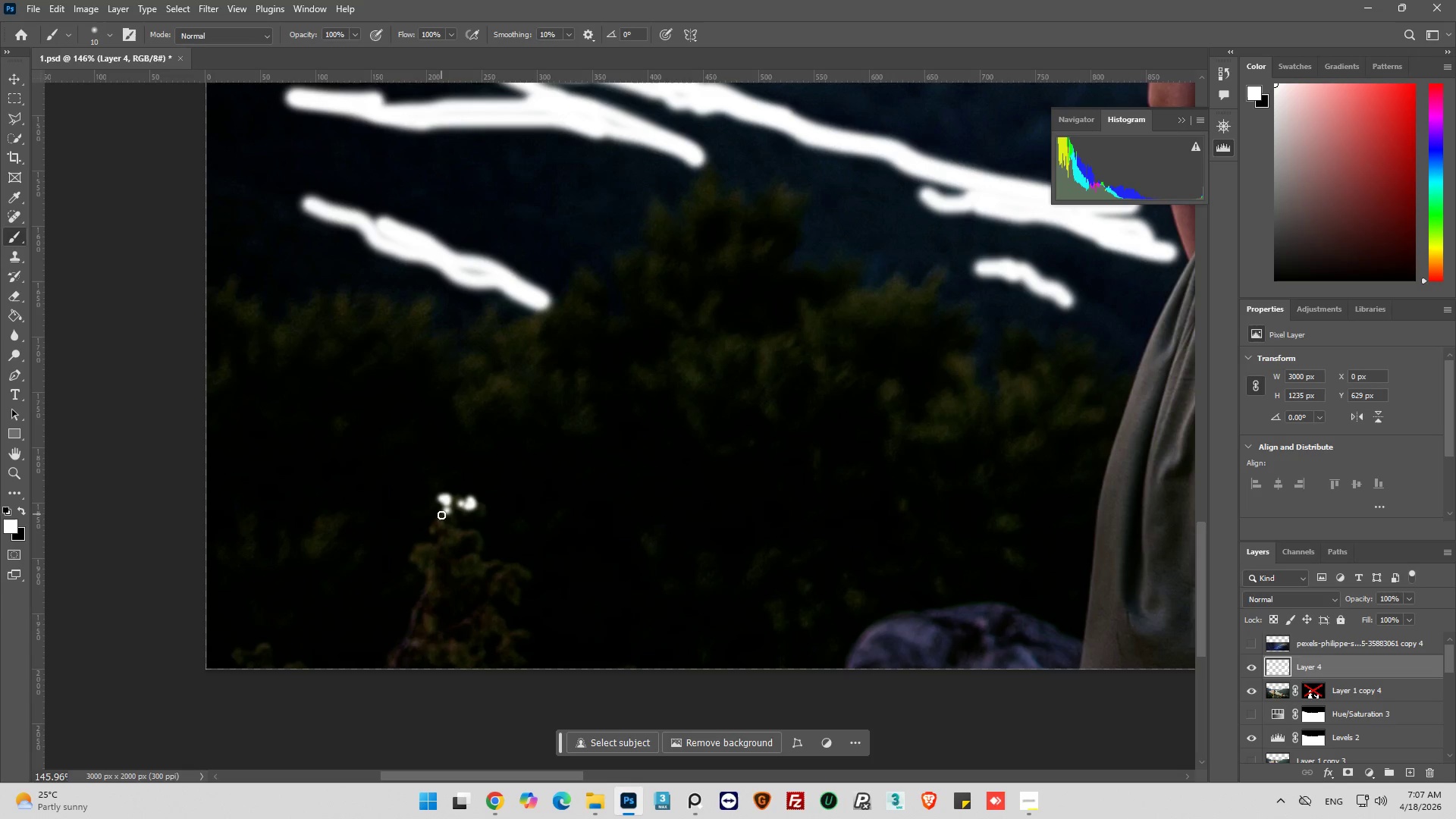 
left_click_drag(start_coordinate=[441, 515], to_coordinate=[440, 521])
 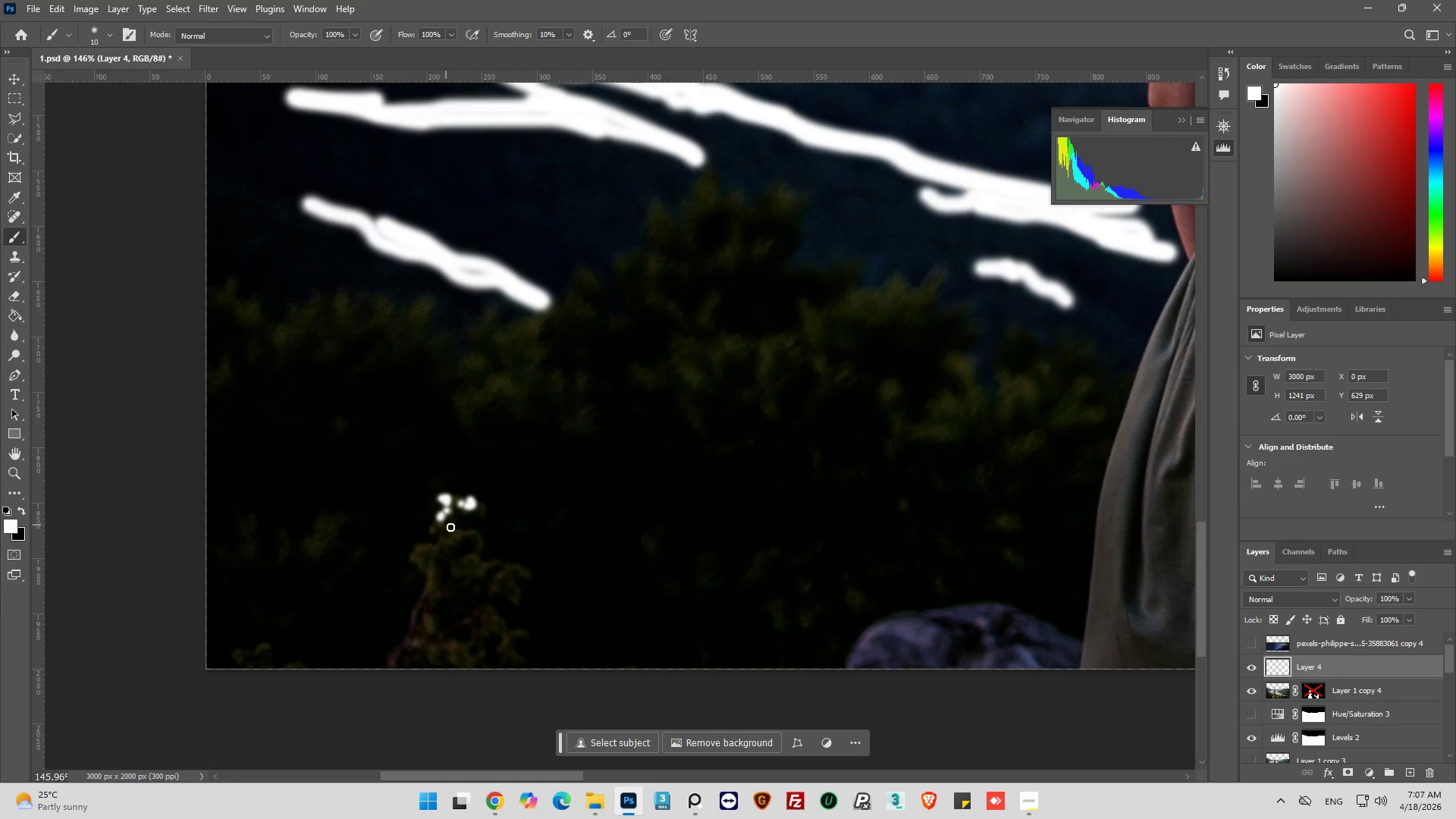 
left_click([457, 528])
 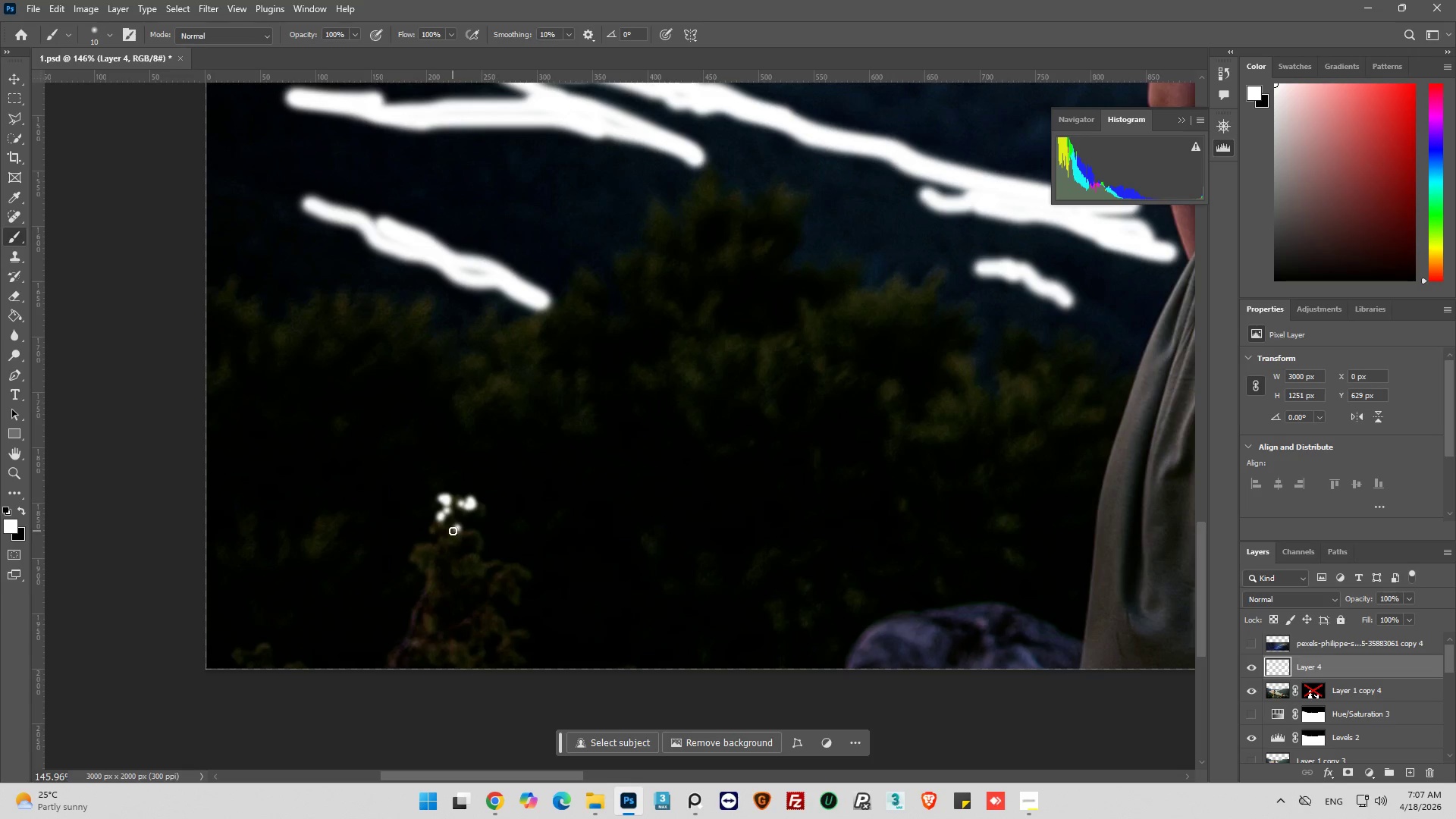 
left_click_drag(start_coordinate=[453, 531], to_coordinate=[467, 531])
 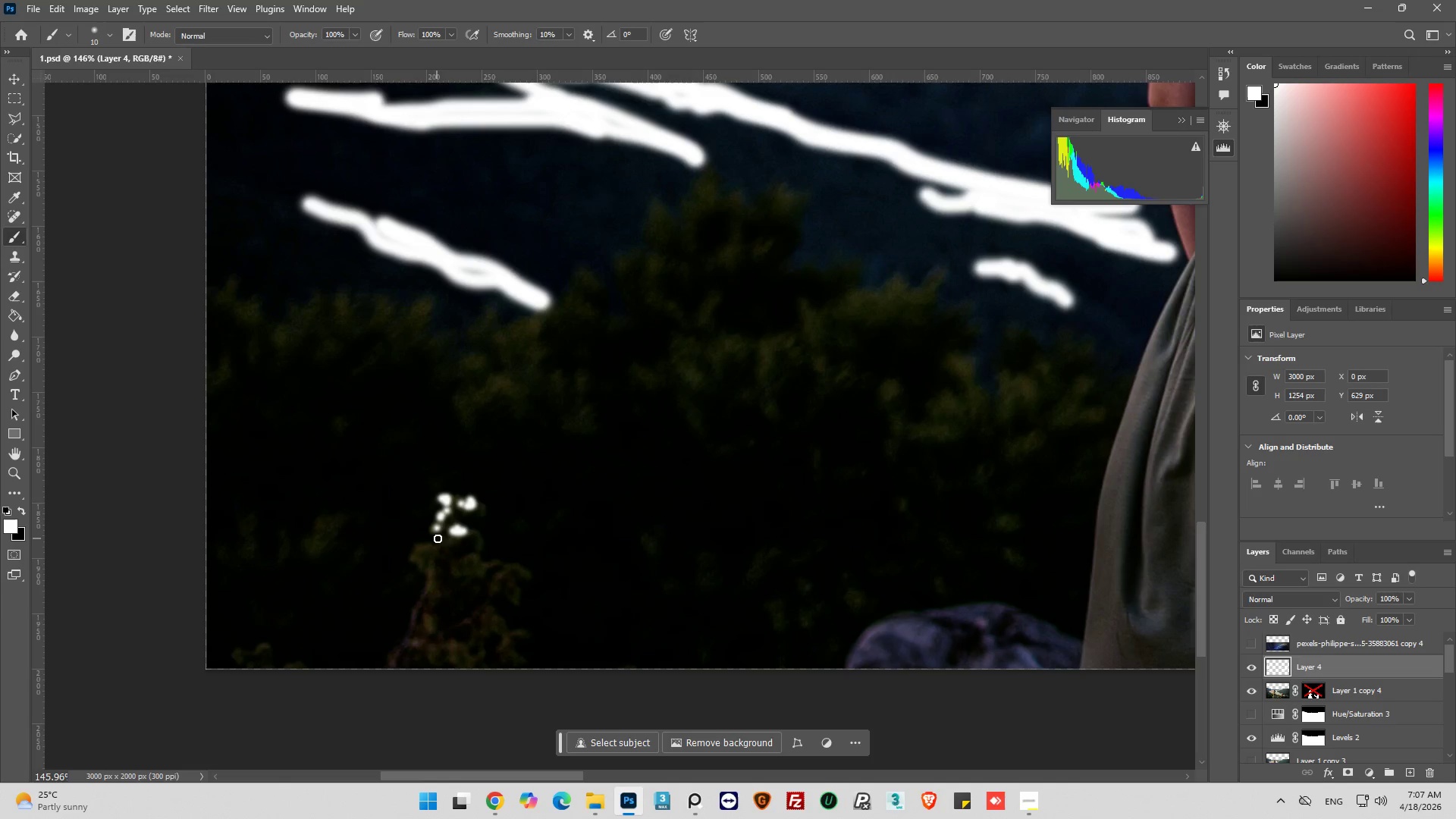 
left_click_drag(start_coordinate=[442, 544], to_coordinate=[419, 563])
 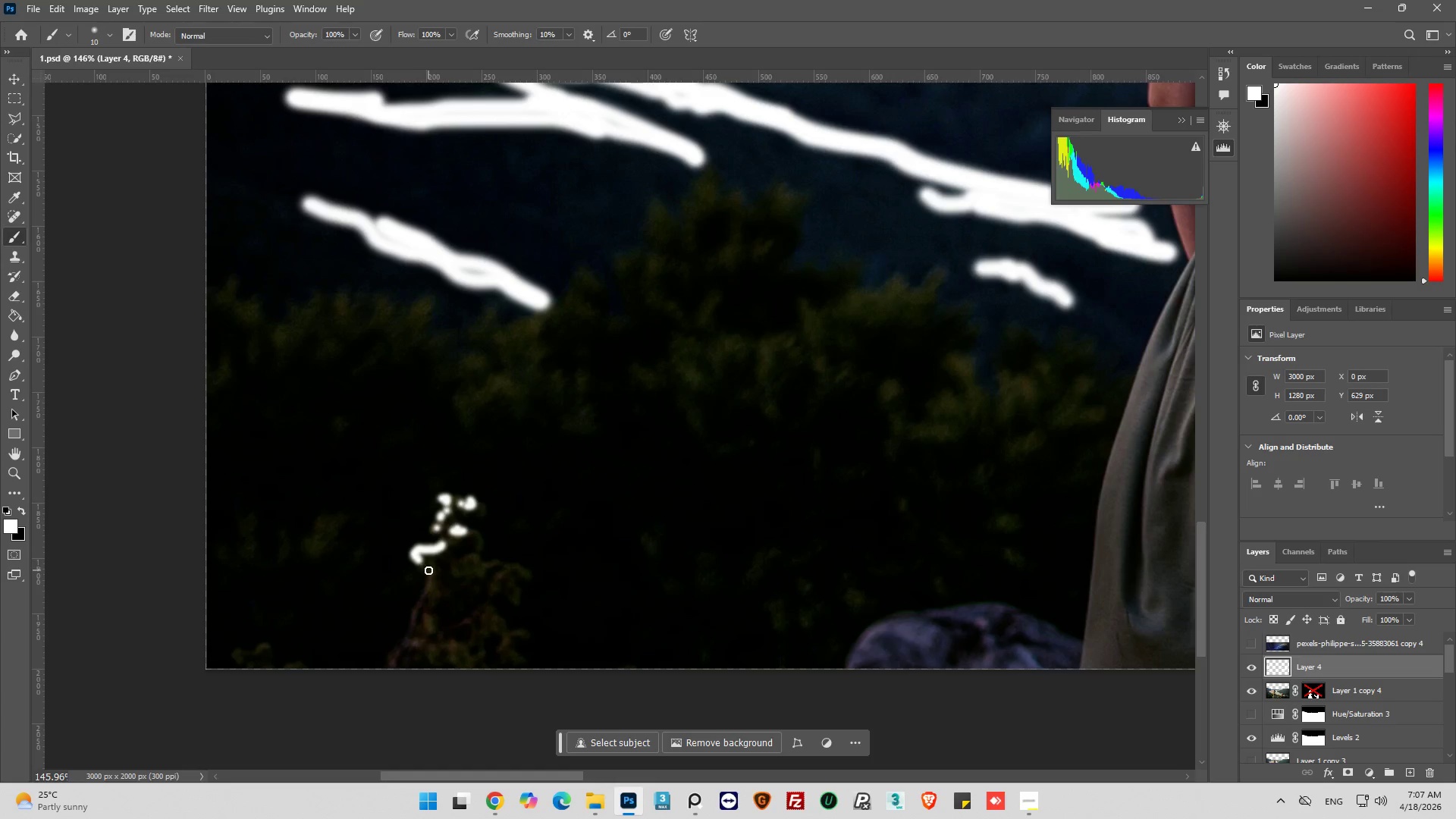 
left_click_drag(start_coordinate=[428, 570], to_coordinate=[432, 582])
 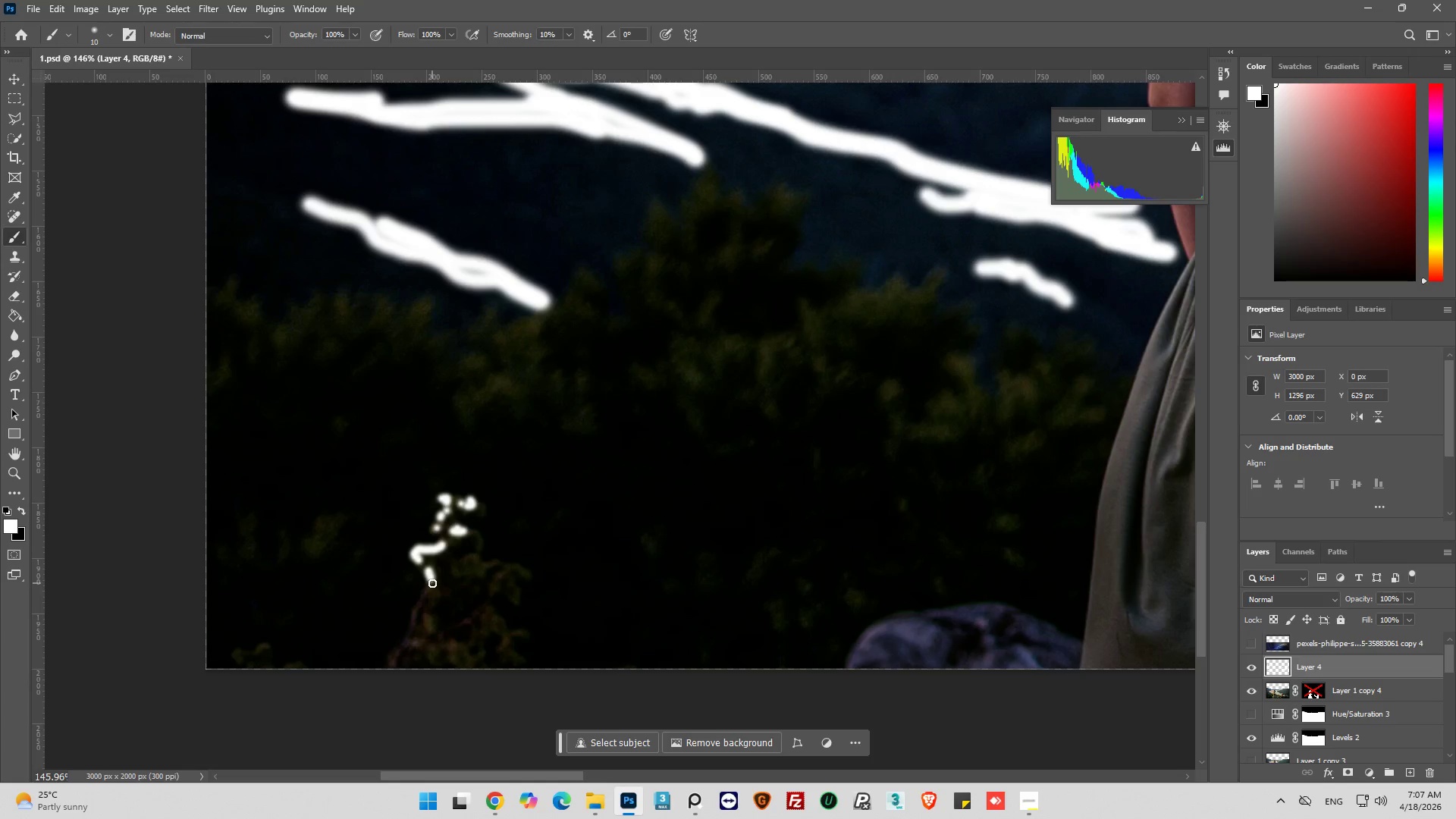 
left_click_drag(start_coordinate=[432, 583], to_coordinate=[432, 588])
 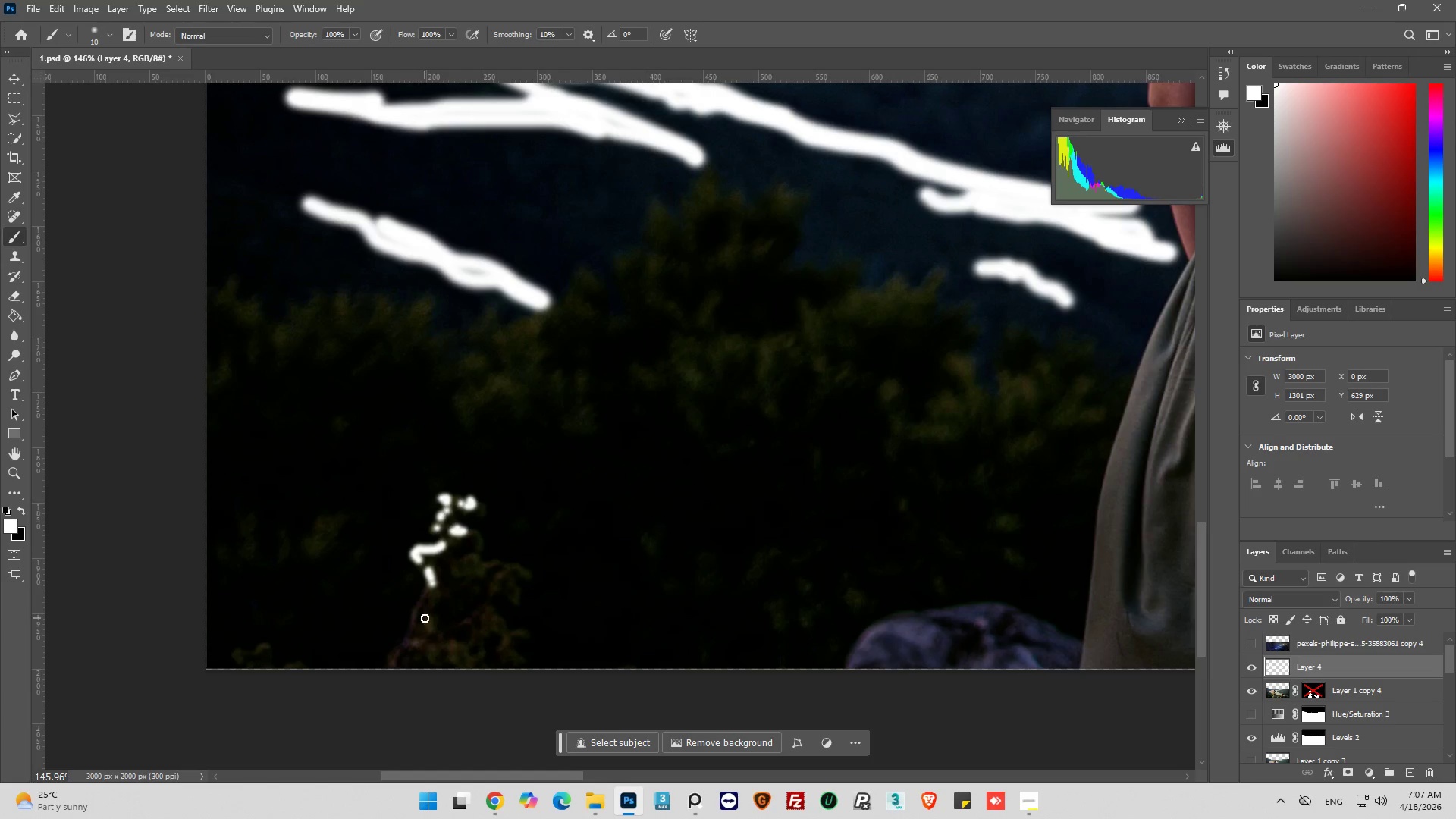 
left_click_drag(start_coordinate=[425, 618], to_coordinate=[429, 635])
 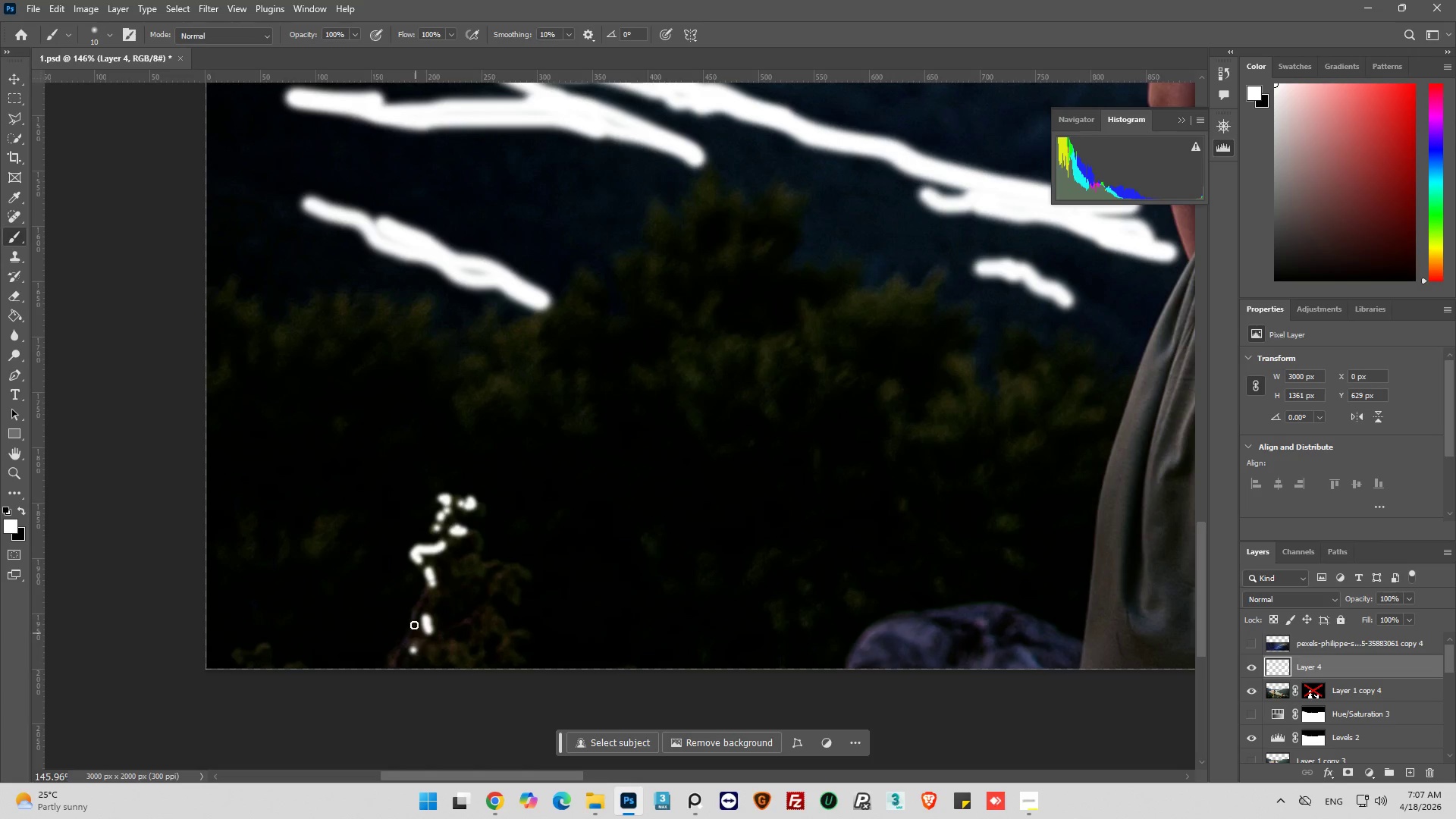 
key(Control+Z)
 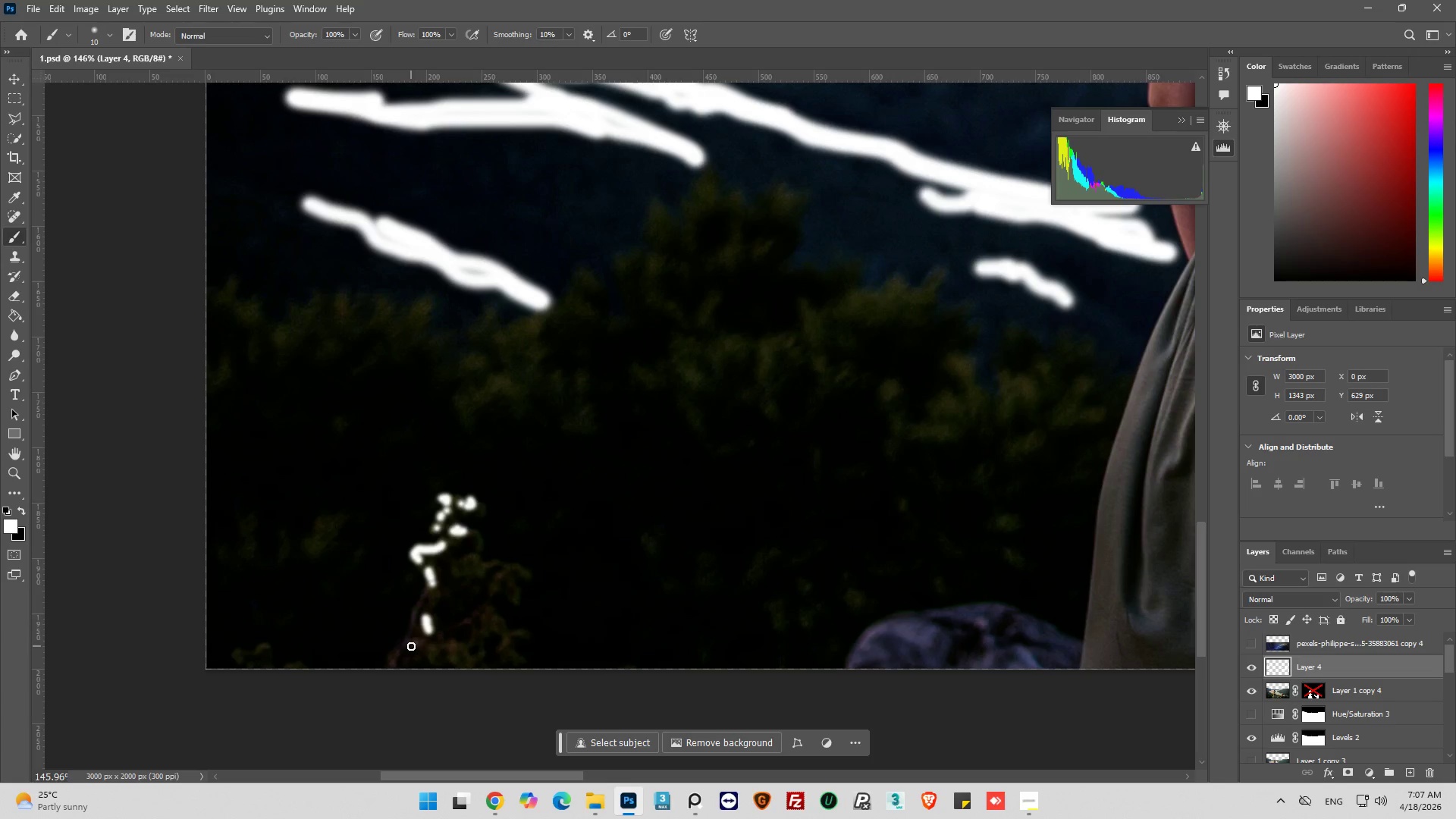 
left_click_drag(start_coordinate=[412, 642], to_coordinate=[424, 646])
 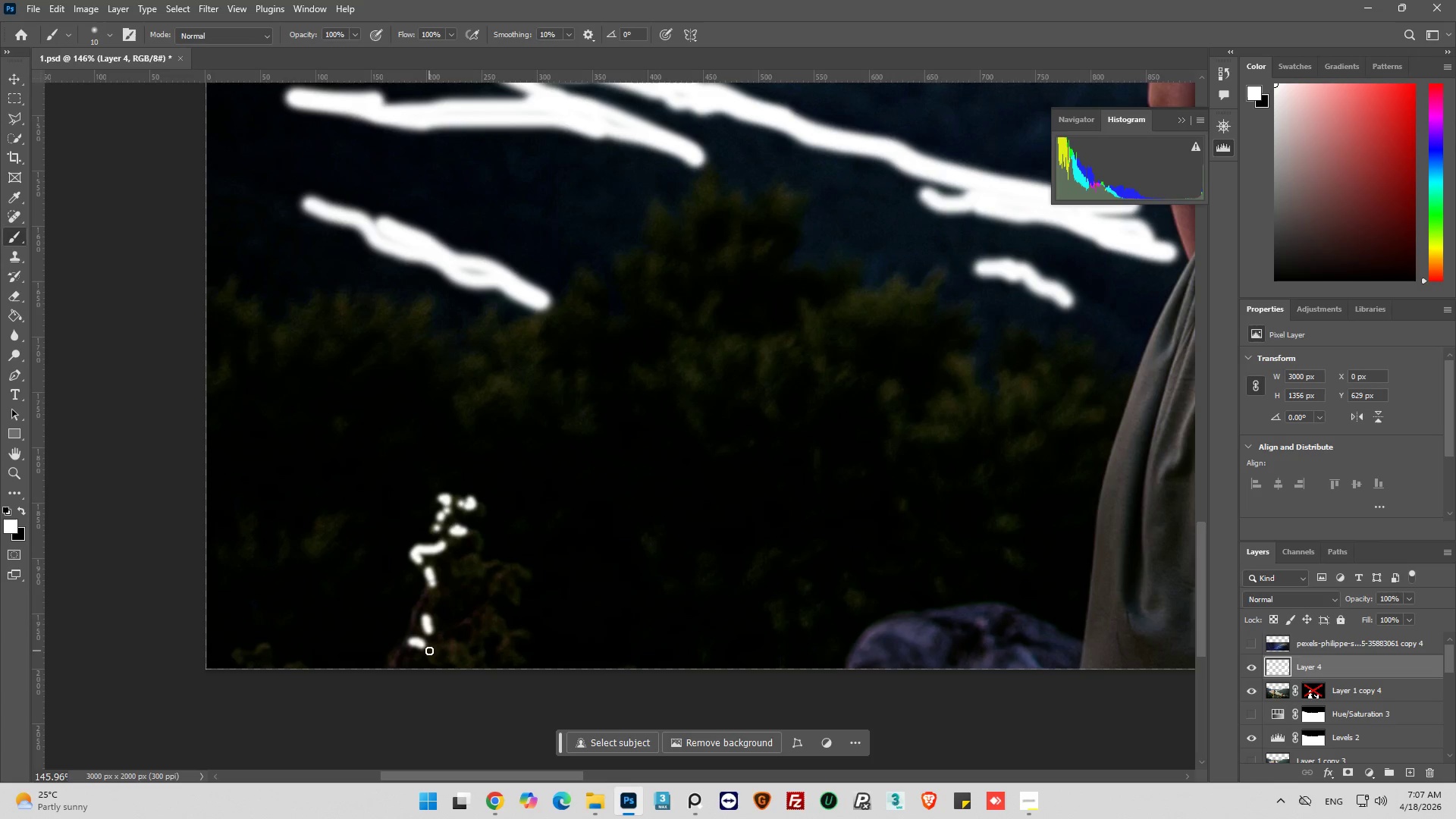 
left_click_drag(start_coordinate=[430, 650], to_coordinate=[443, 665])
 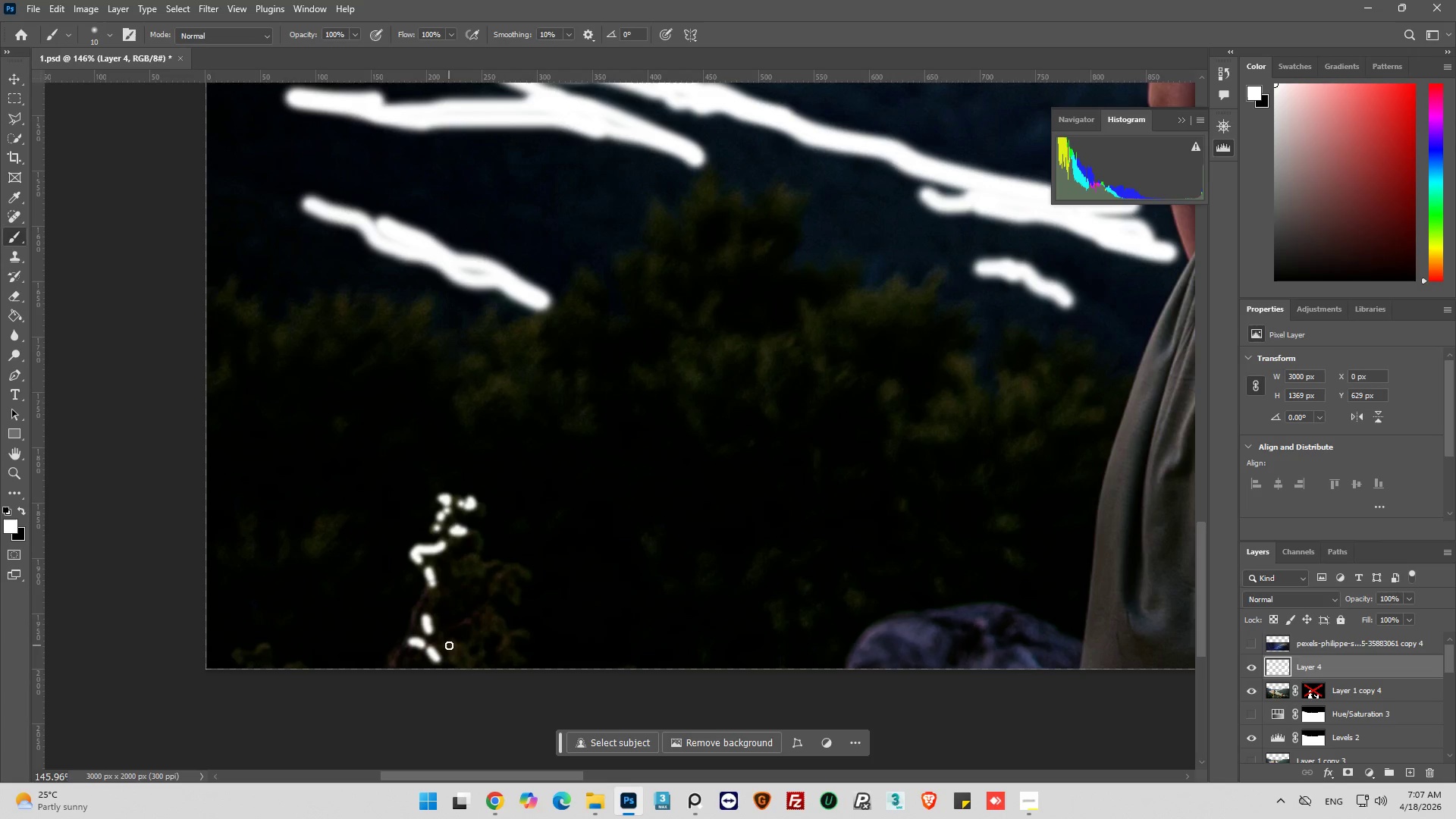 
left_click_drag(start_coordinate=[450, 645], to_coordinate=[451, 656])
 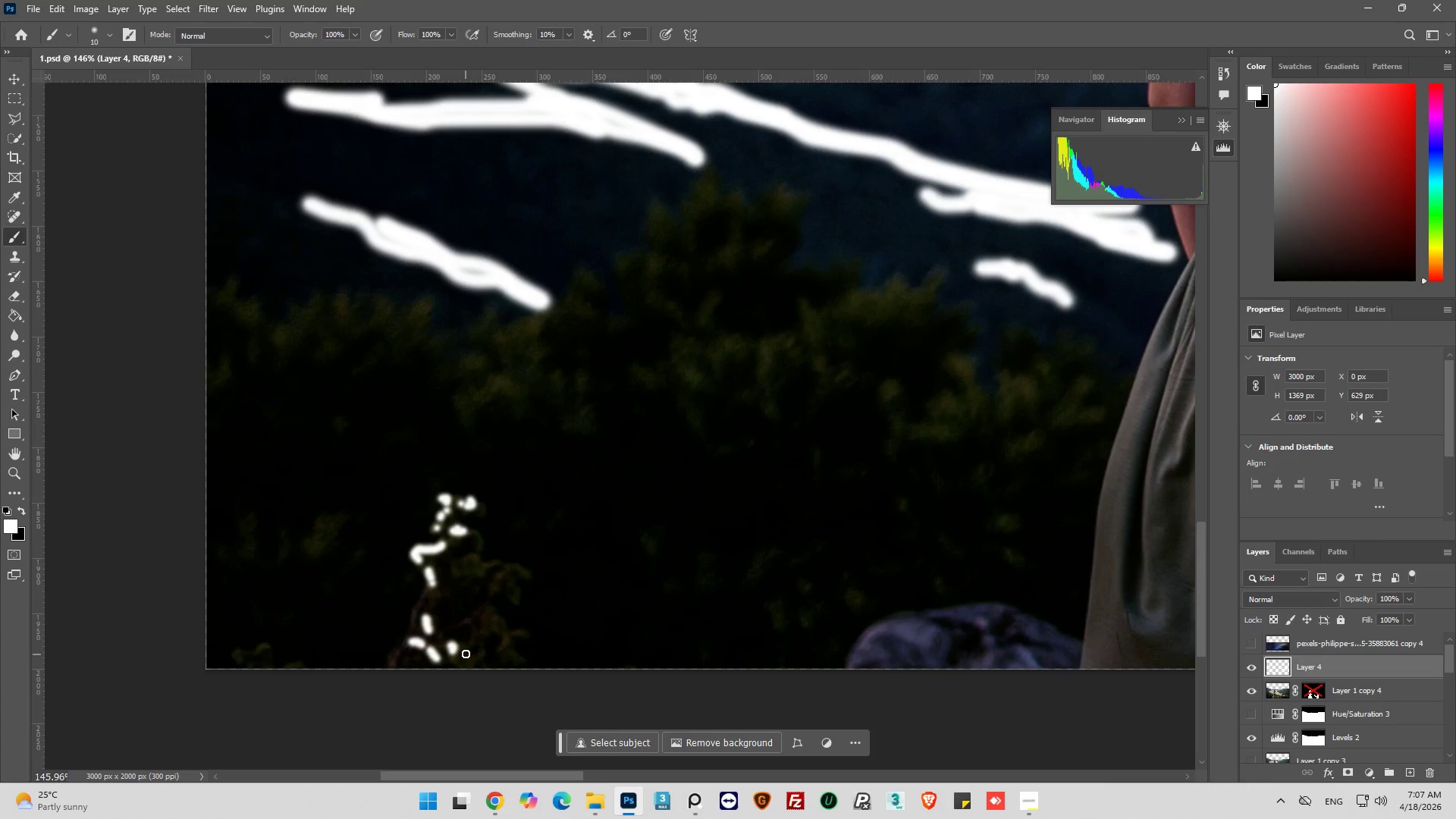 
left_click_drag(start_coordinate=[466, 654], to_coordinate=[474, 655])
 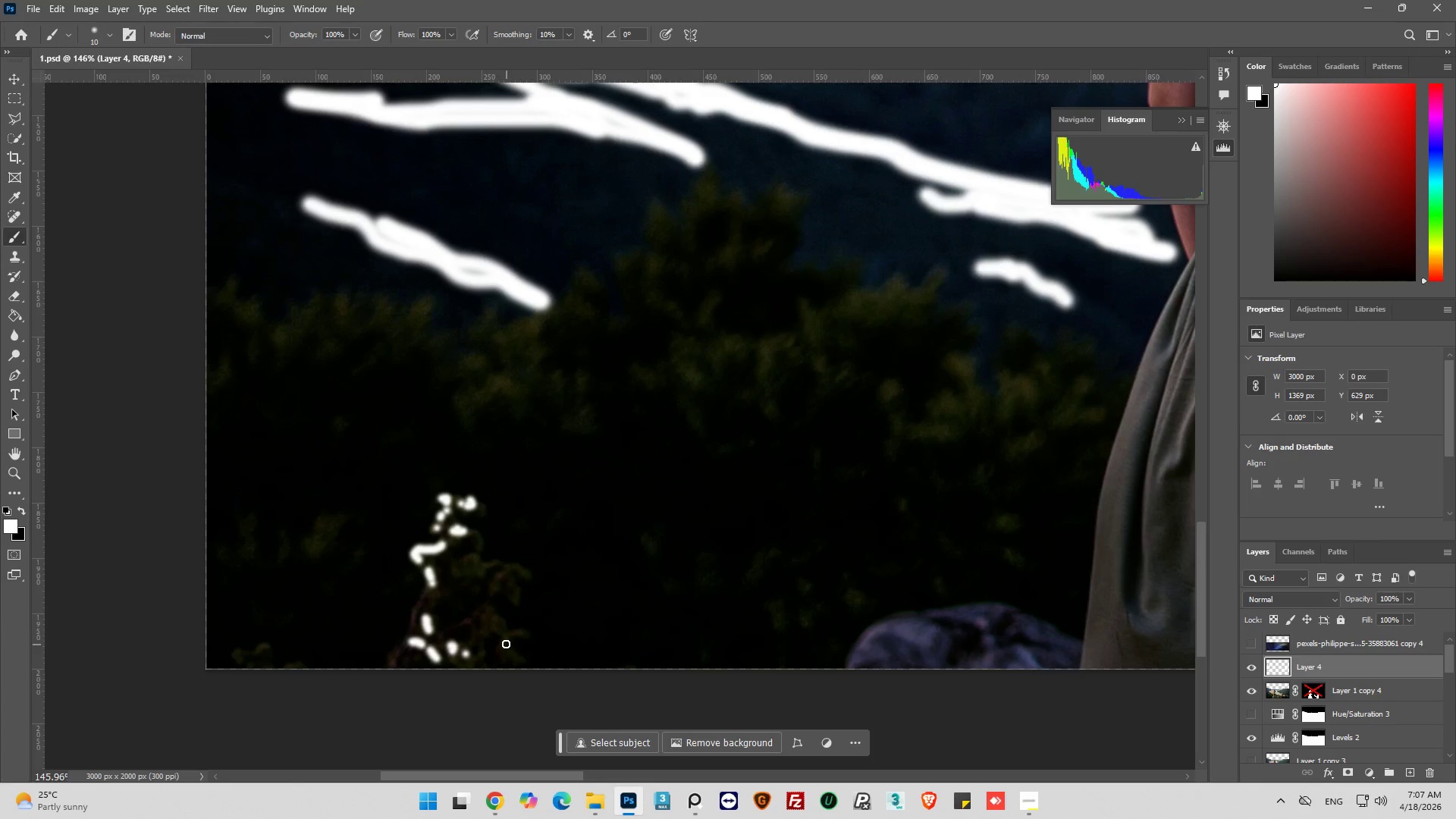 
left_click_drag(start_coordinate=[505, 643], to_coordinate=[508, 635])
 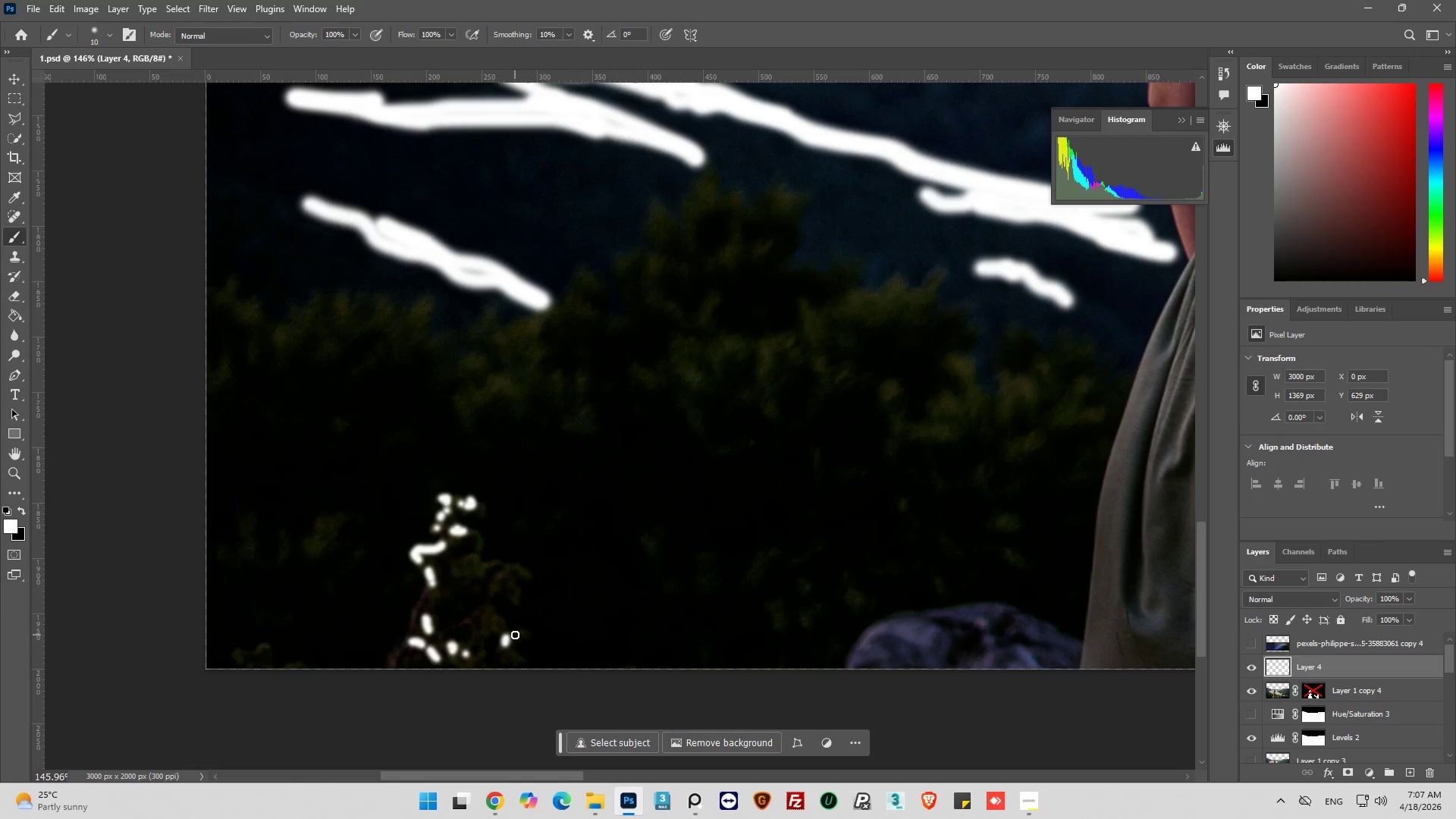 
left_click_drag(start_coordinate=[515, 635], to_coordinate=[525, 635])
 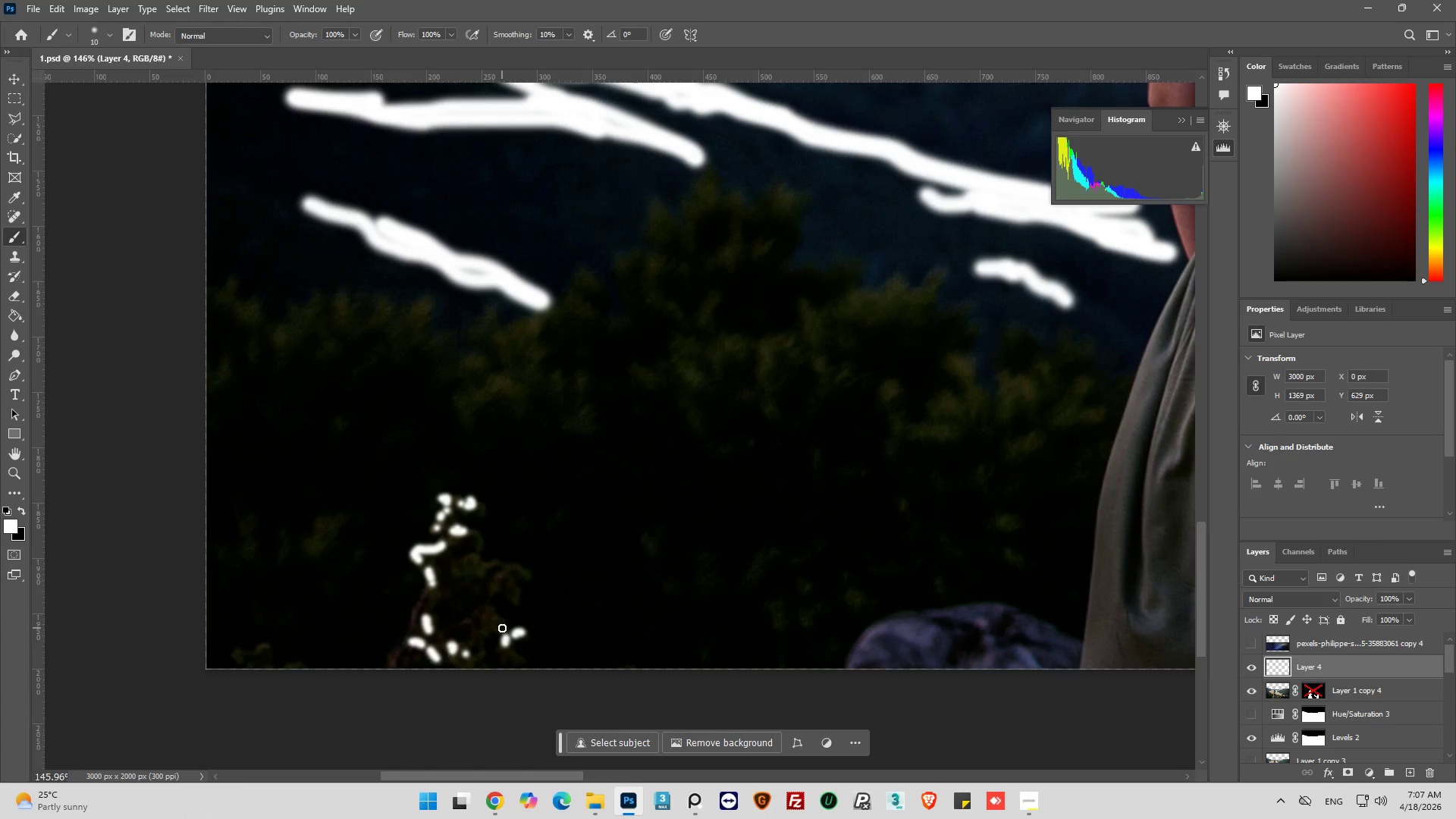 
left_click_drag(start_coordinate=[501, 625], to_coordinate=[492, 610])
 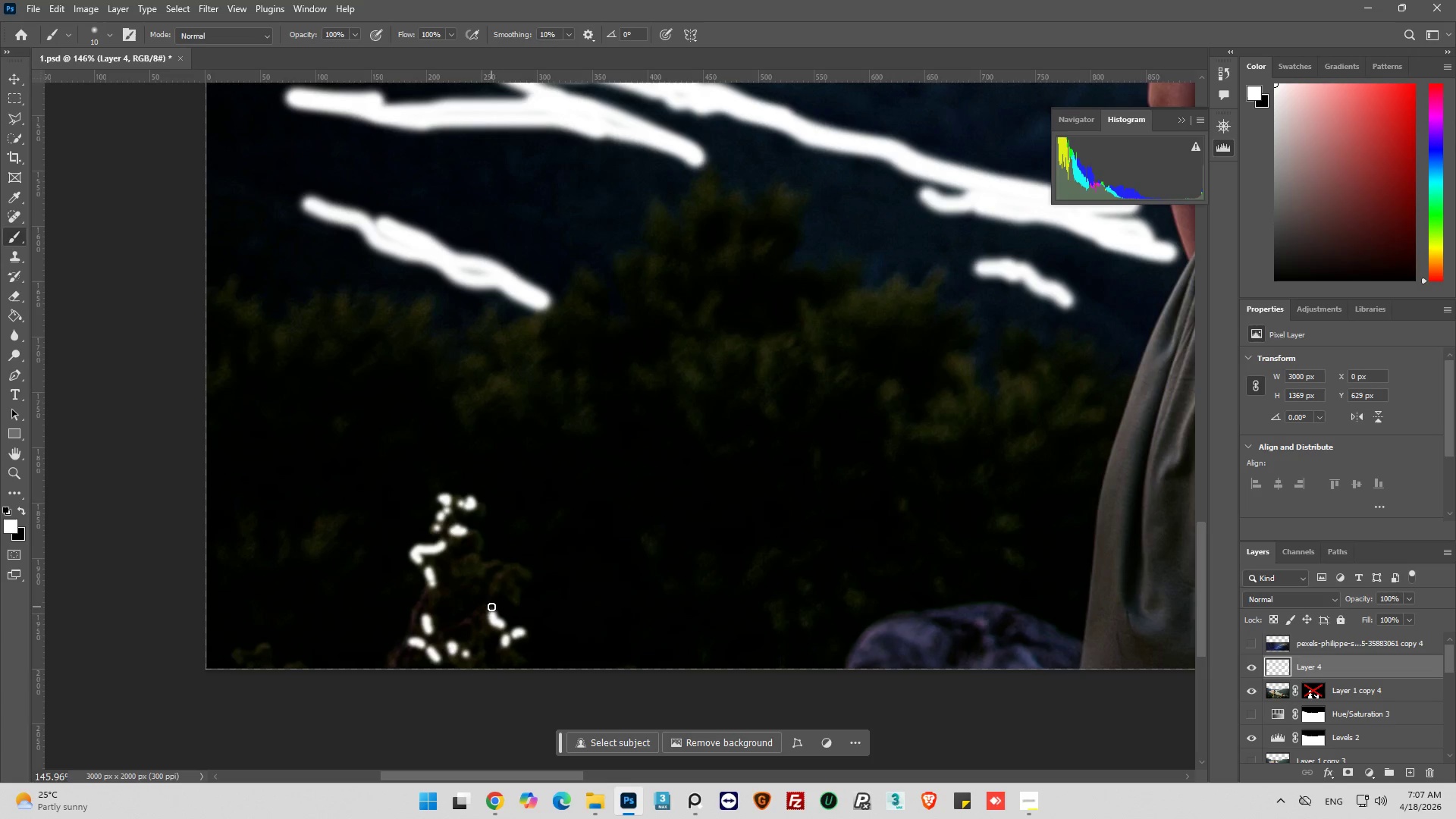 
left_click_drag(start_coordinate=[491, 607], to_coordinate=[488, 607])
 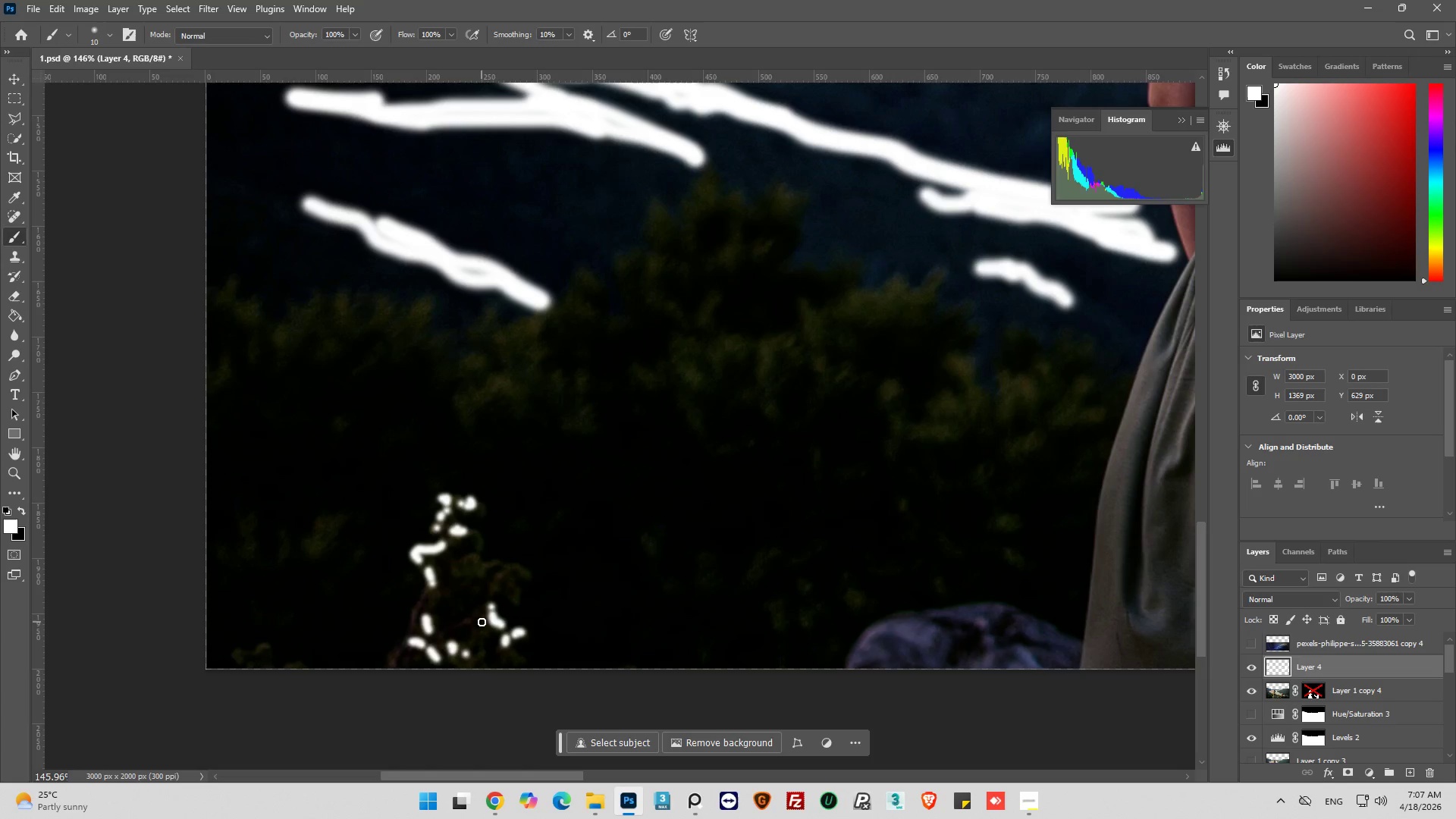 
left_click_drag(start_coordinate=[482, 622], to_coordinate=[475, 622])
 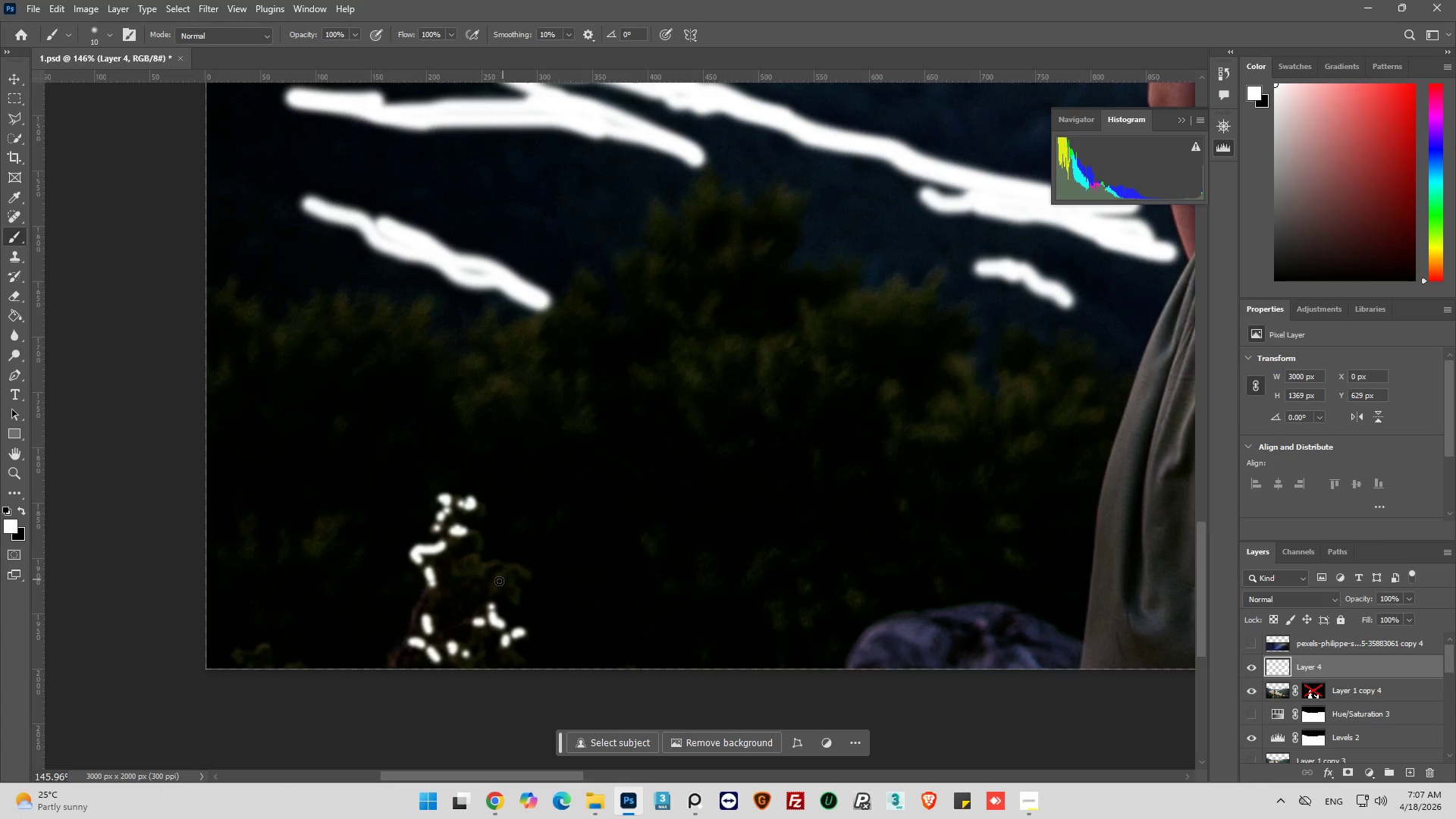 
left_click_drag(start_coordinate=[497, 582], to_coordinate=[524, 575])
 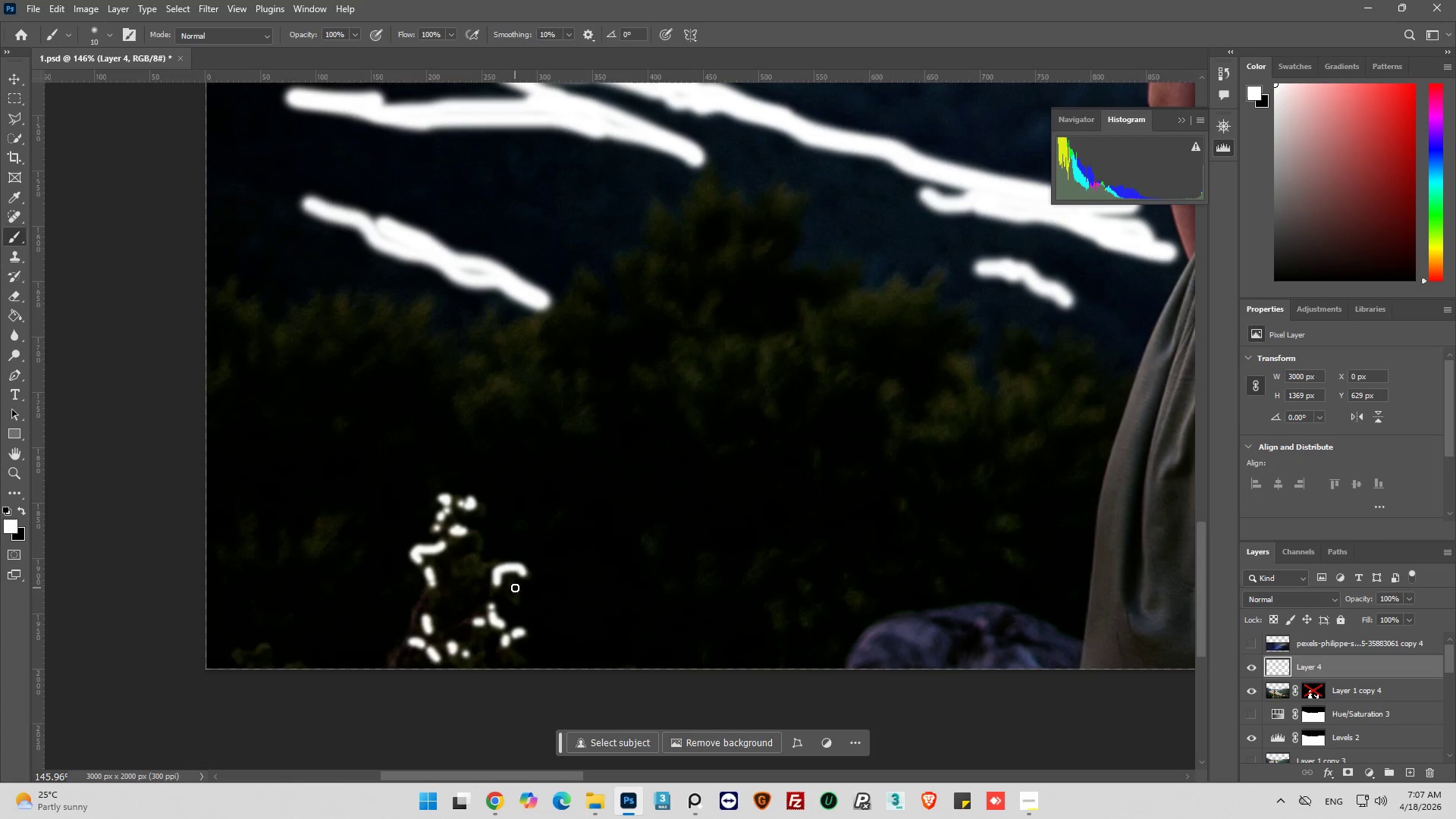 
left_click_drag(start_coordinate=[515, 588], to_coordinate=[517, 595])
 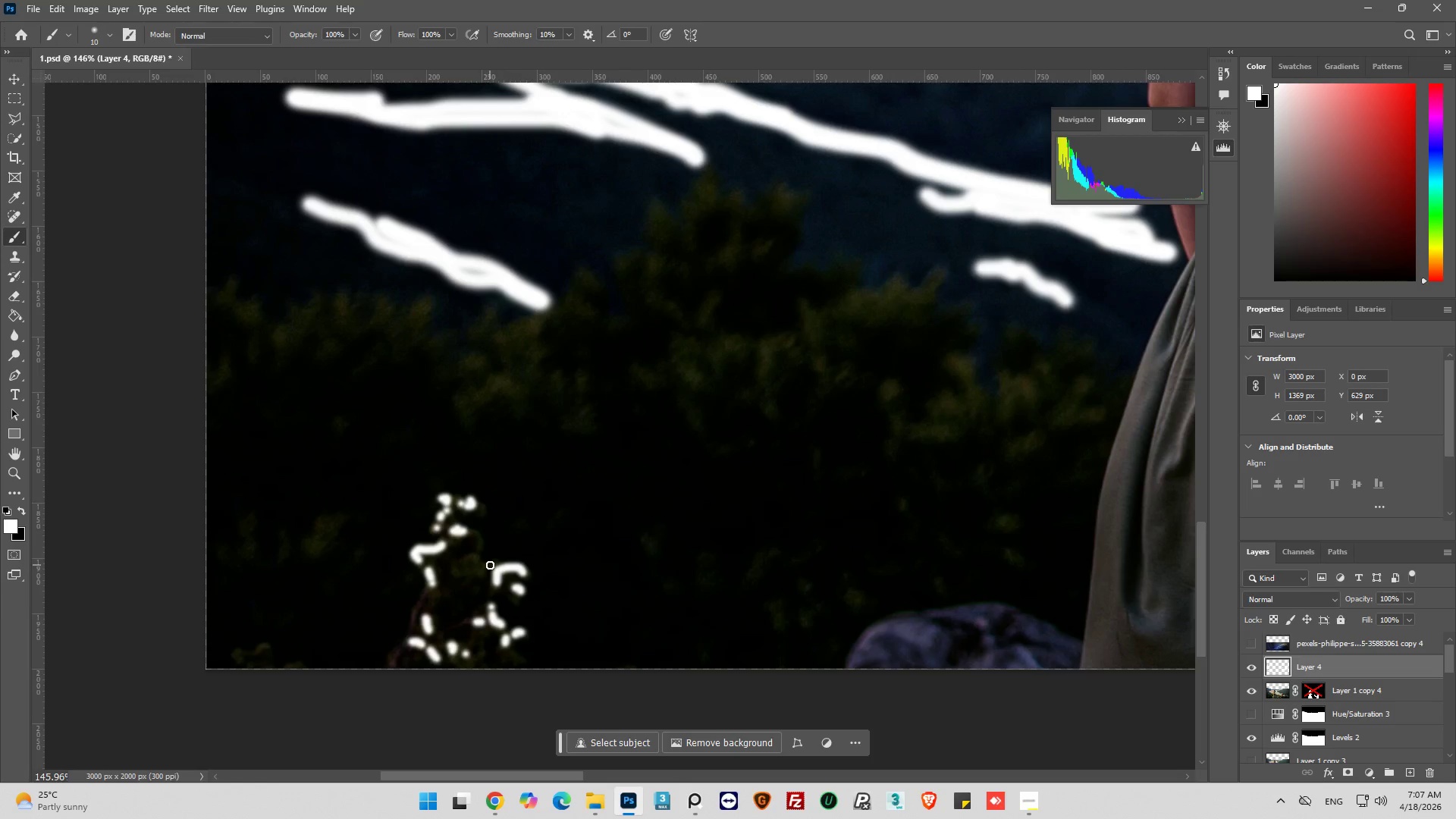 
left_click_drag(start_coordinate=[490, 565], to_coordinate=[463, 574])
 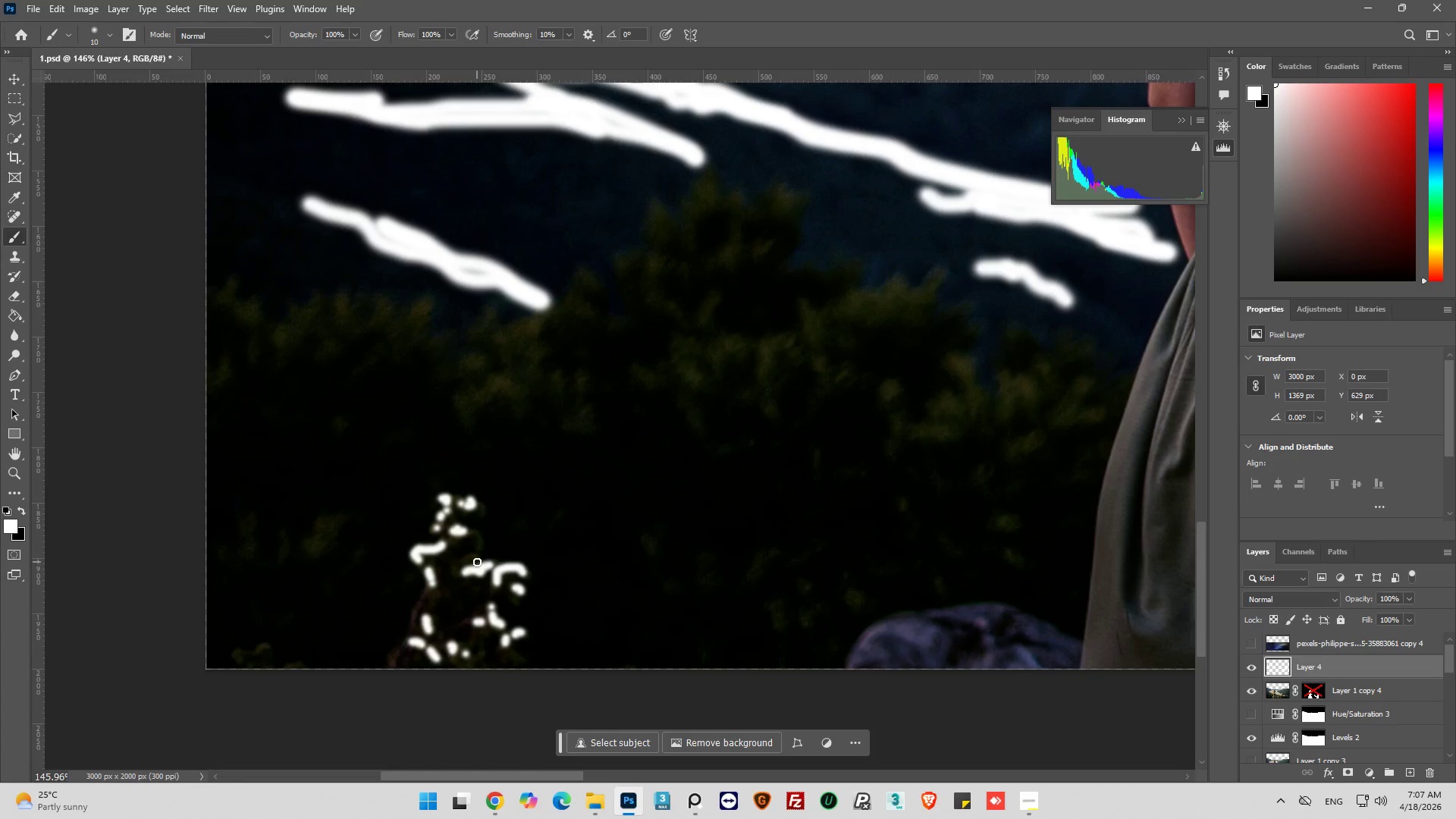 
left_click_drag(start_coordinate=[476, 561], to_coordinate=[466, 557])
 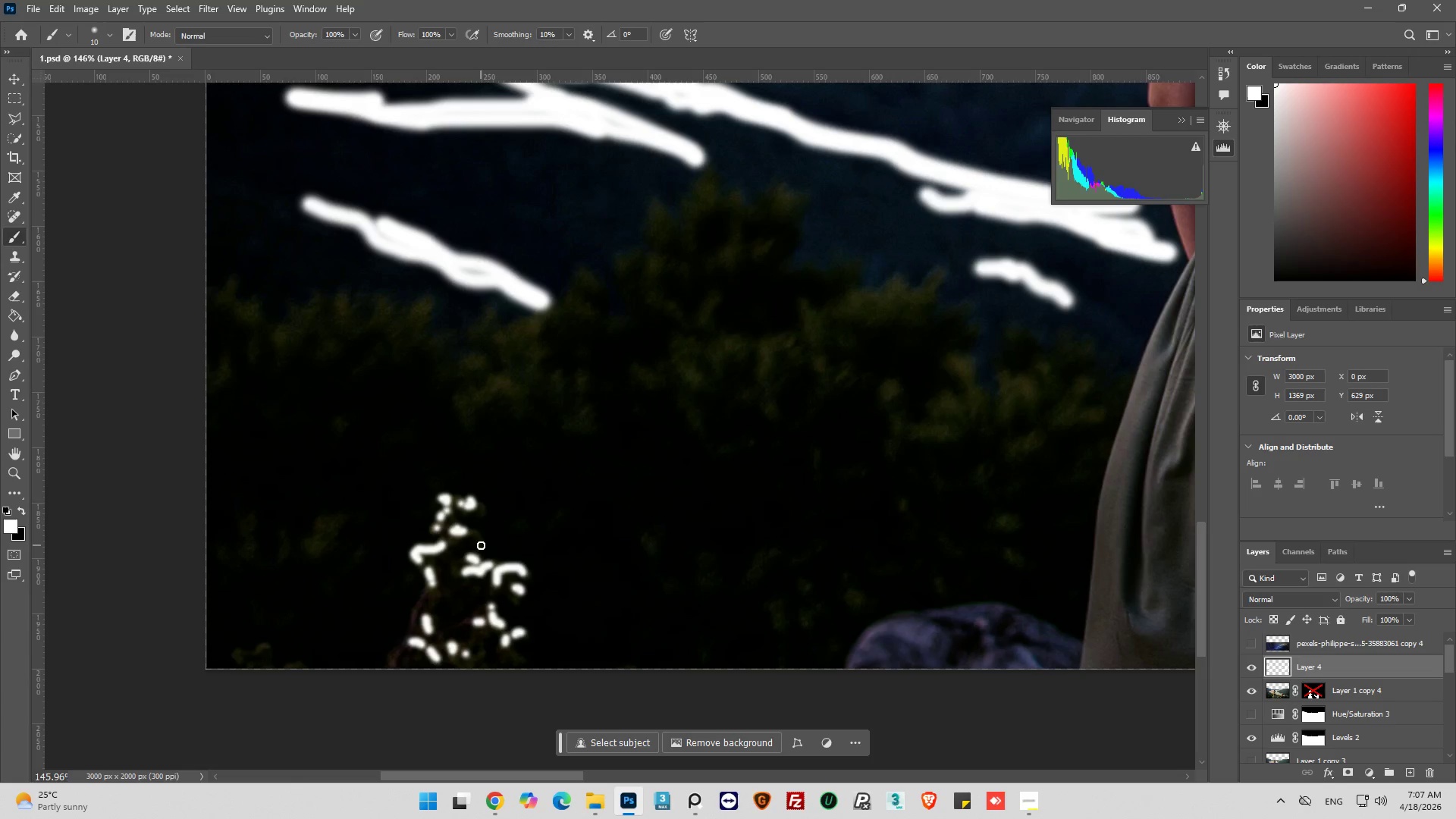 
left_click_drag(start_coordinate=[481, 545], to_coordinate=[467, 532])
 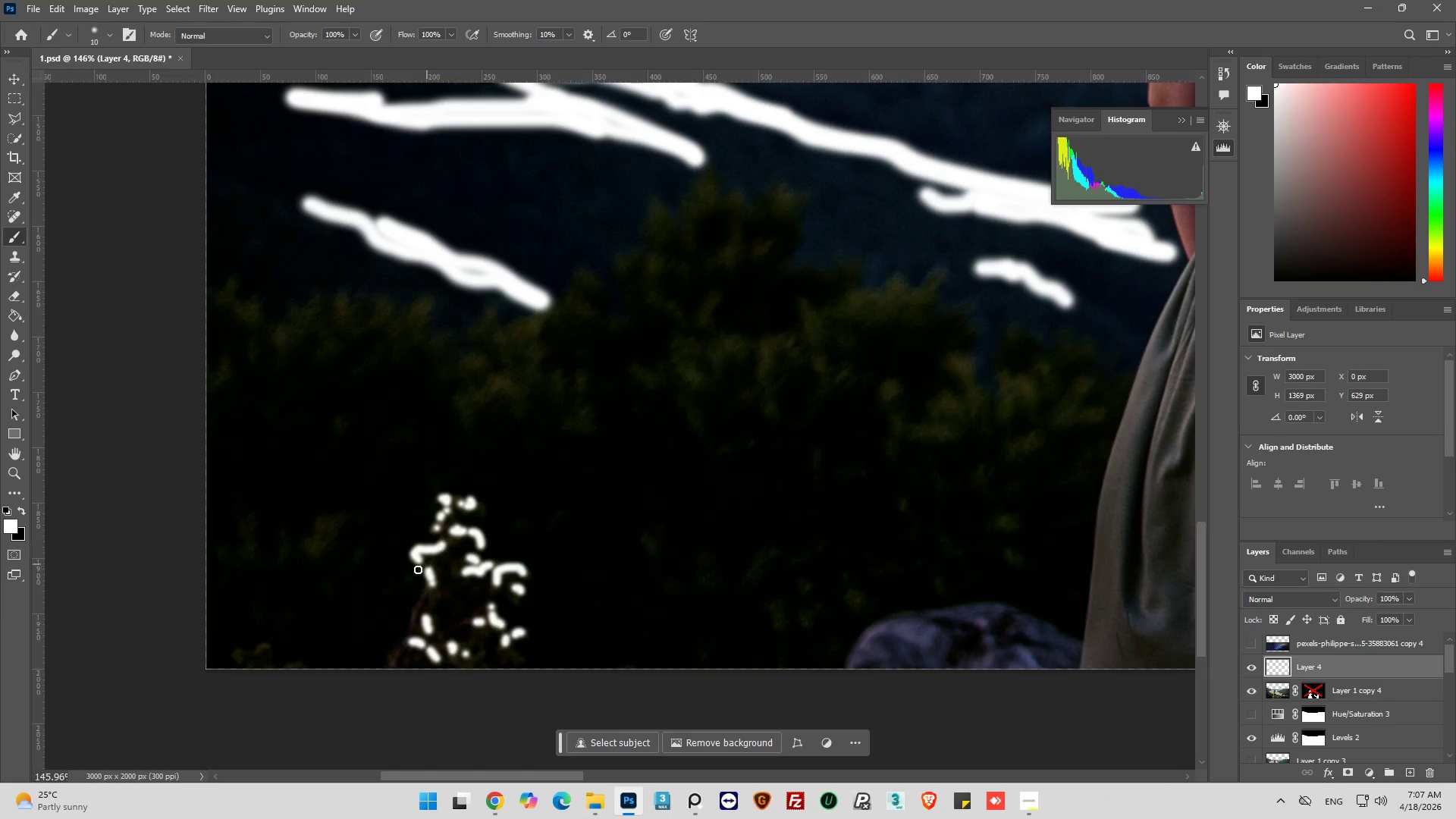 
hold_key(key=AltLeft, duration=0.41)
scroll: coordinate [408, 572], scroll_direction: down, amount: 7.0
 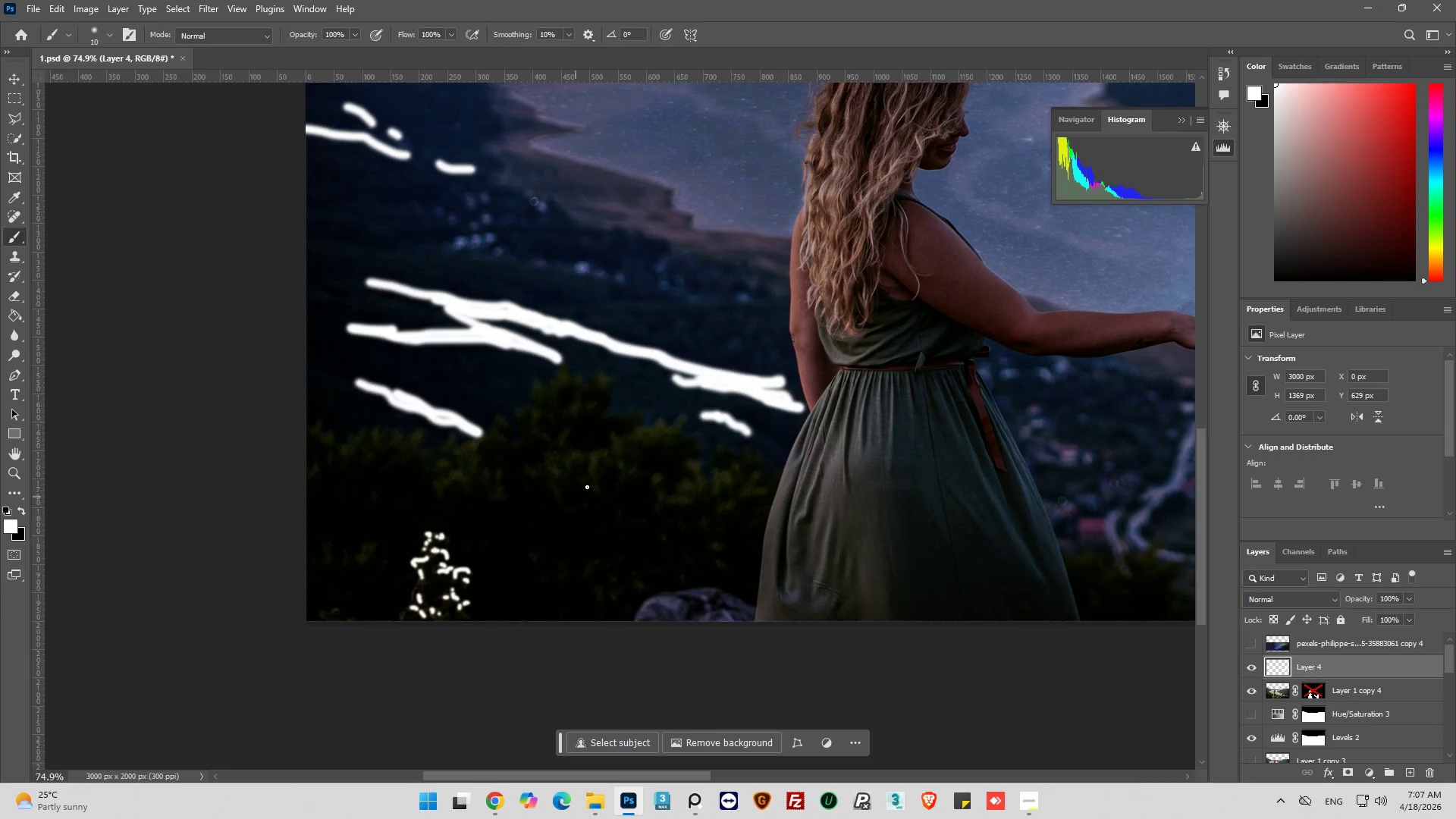 
hold_key(key=AltLeft, duration=0.36)
scroll: coordinate [686, 513], scroll_direction: up, amount: 6.0
 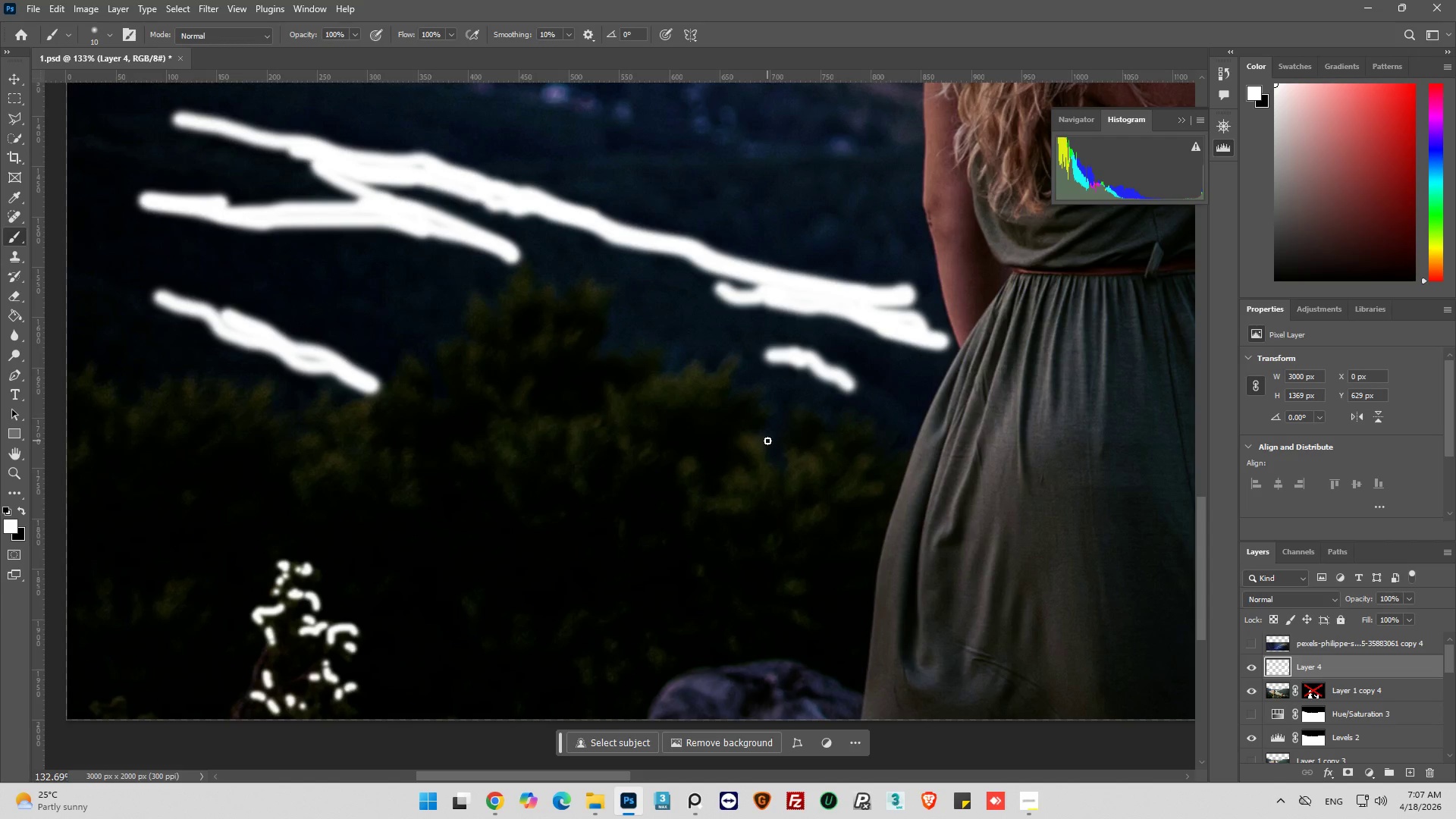 
left_click_drag(start_coordinate=[767, 439], to_coordinate=[764, 482])
 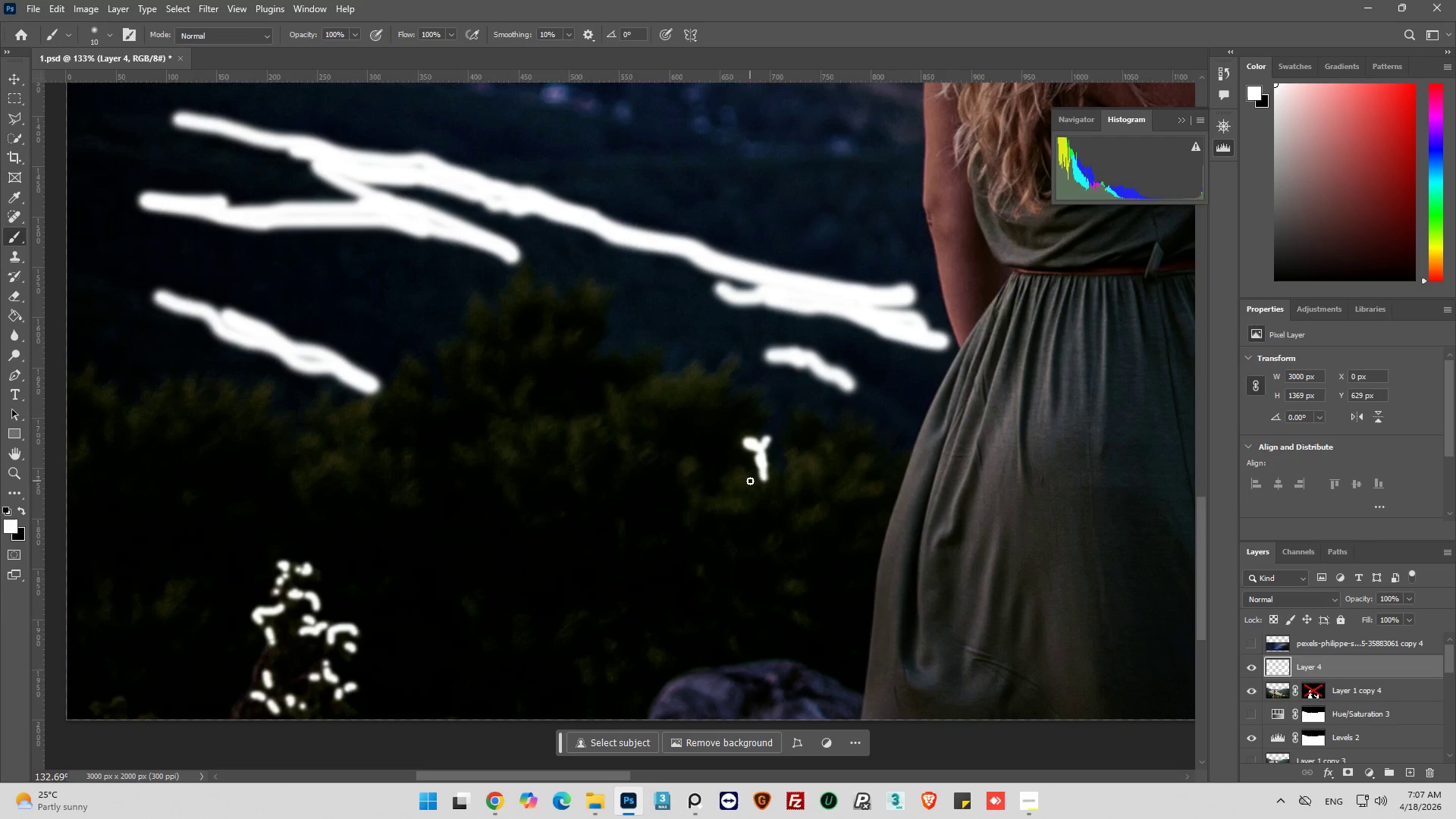 
left_click_drag(start_coordinate=[749, 481], to_coordinate=[731, 484])
 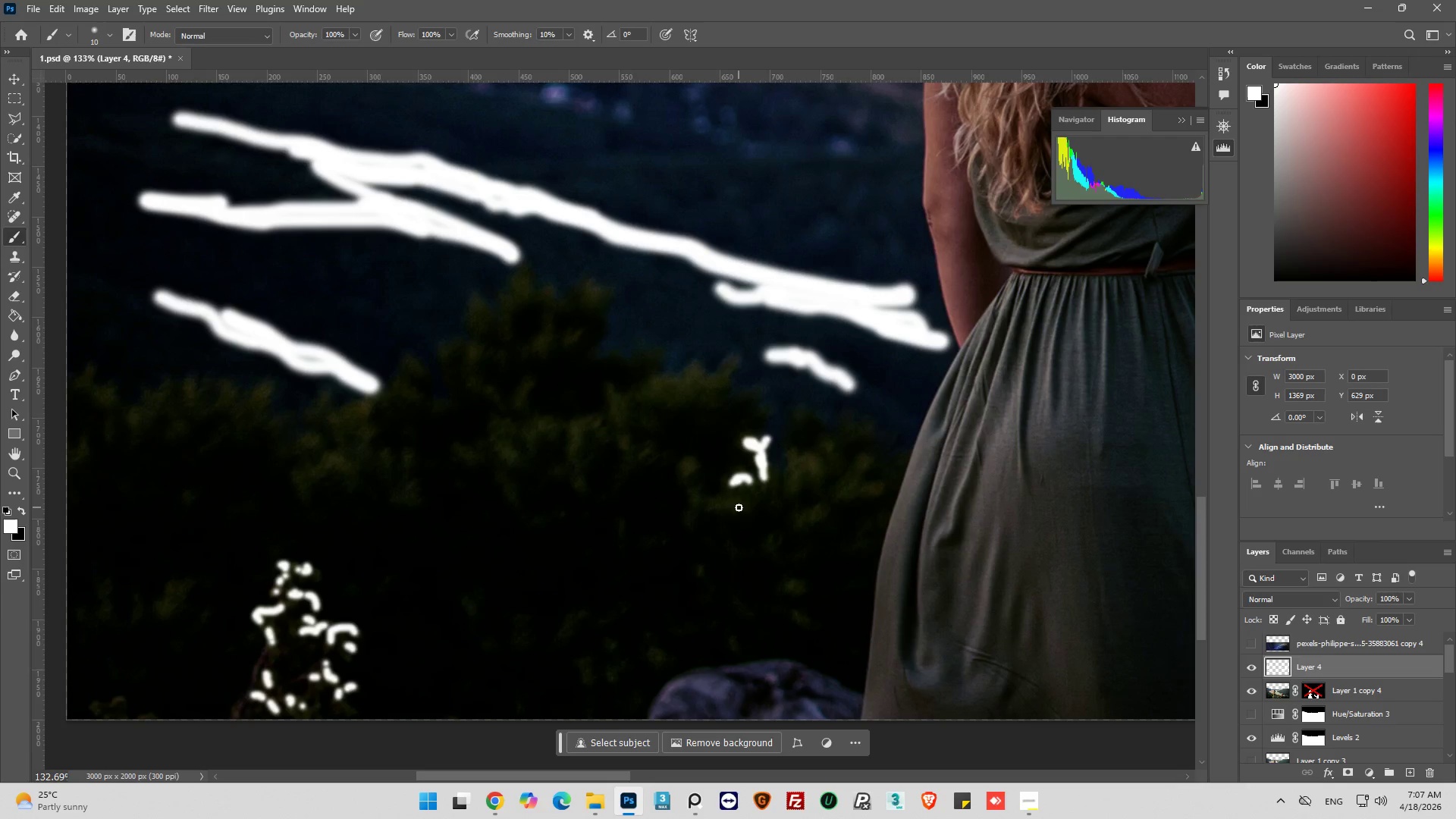 
left_click_drag(start_coordinate=[739, 507], to_coordinate=[714, 505])
 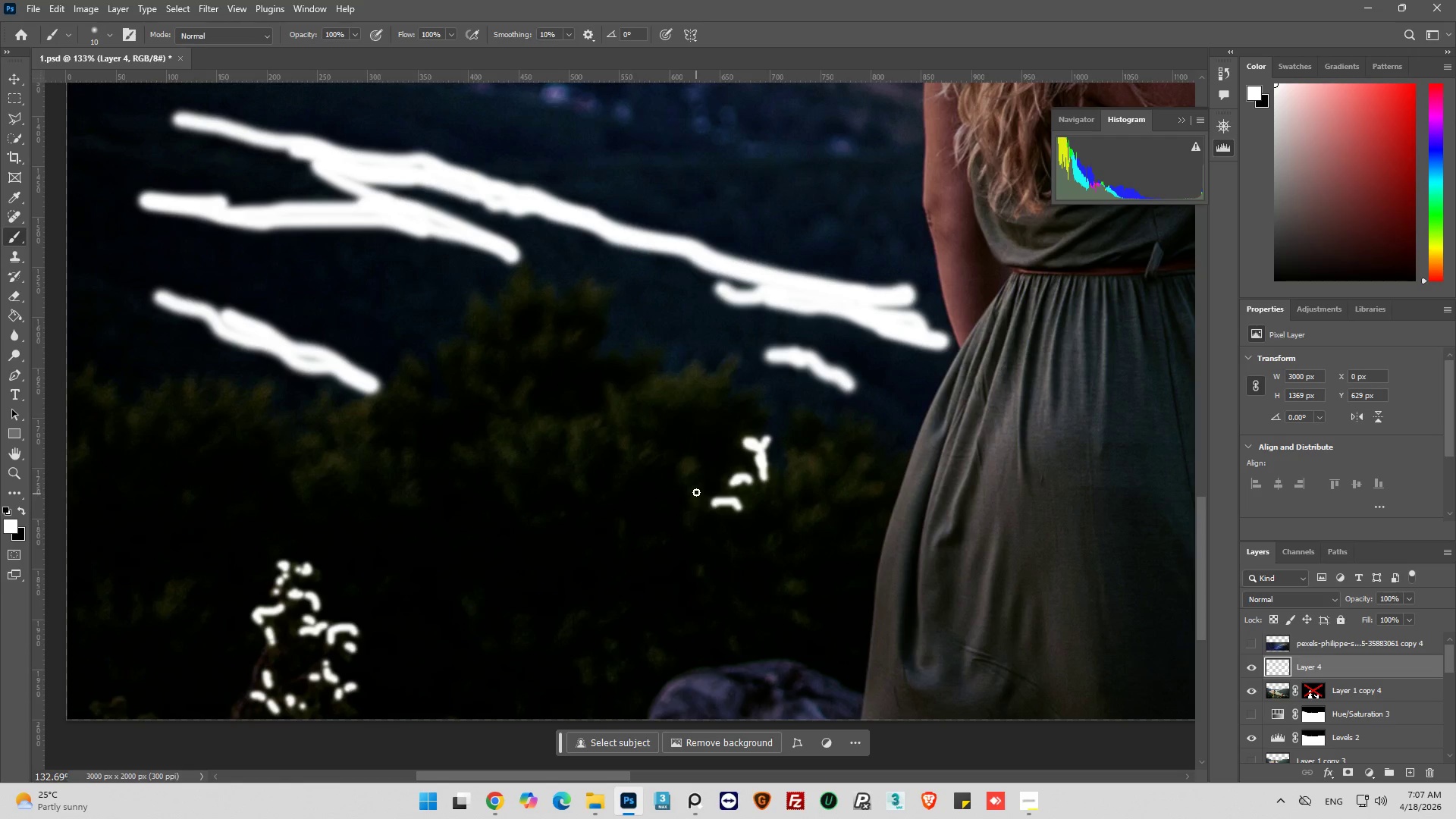 
left_click_drag(start_coordinate=[696, 492], to_coordinate=[696, 534])
 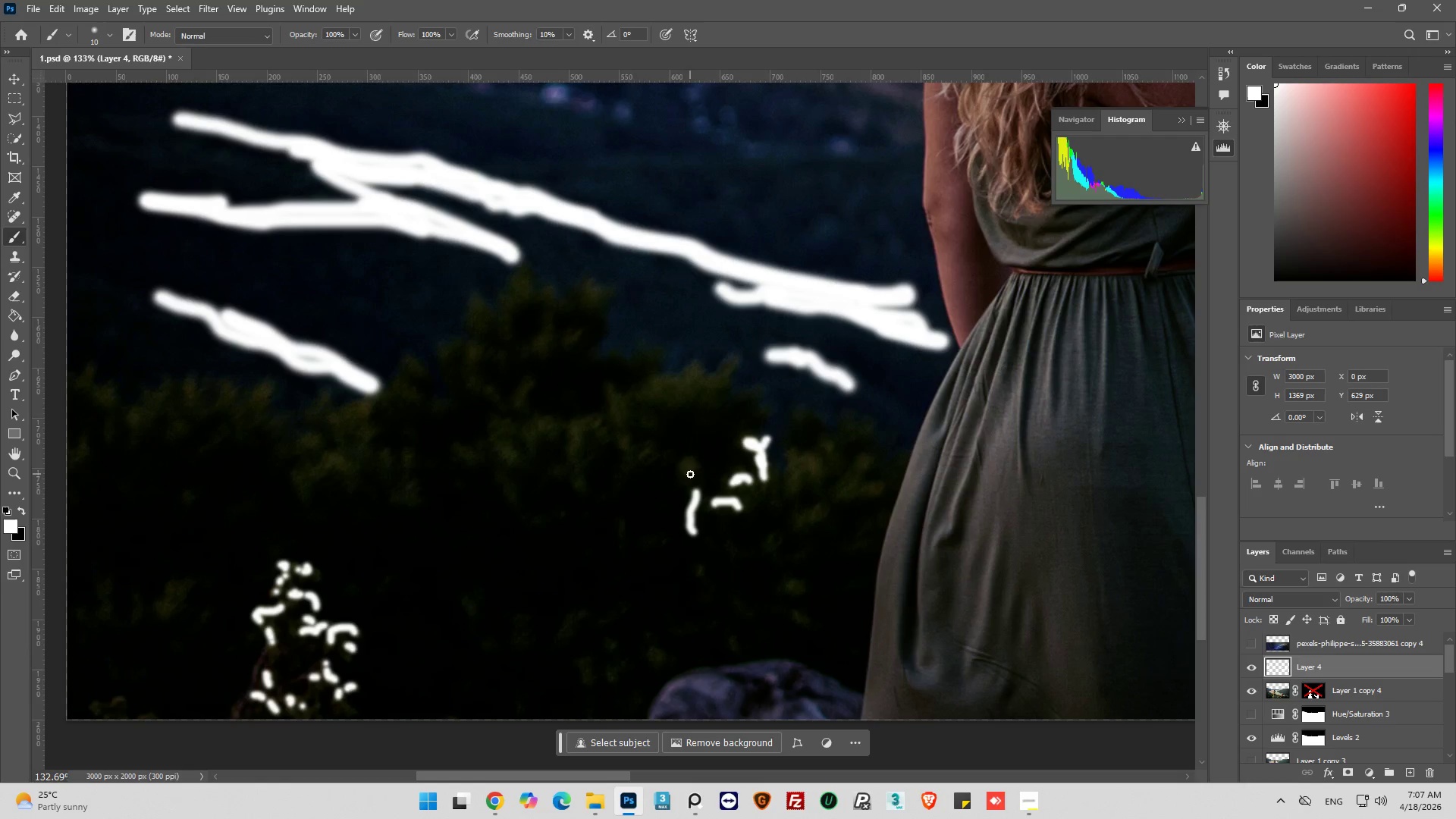 
left_click_drag(start_coordinate=[690, 474], to_coordinate=[685, 465])
 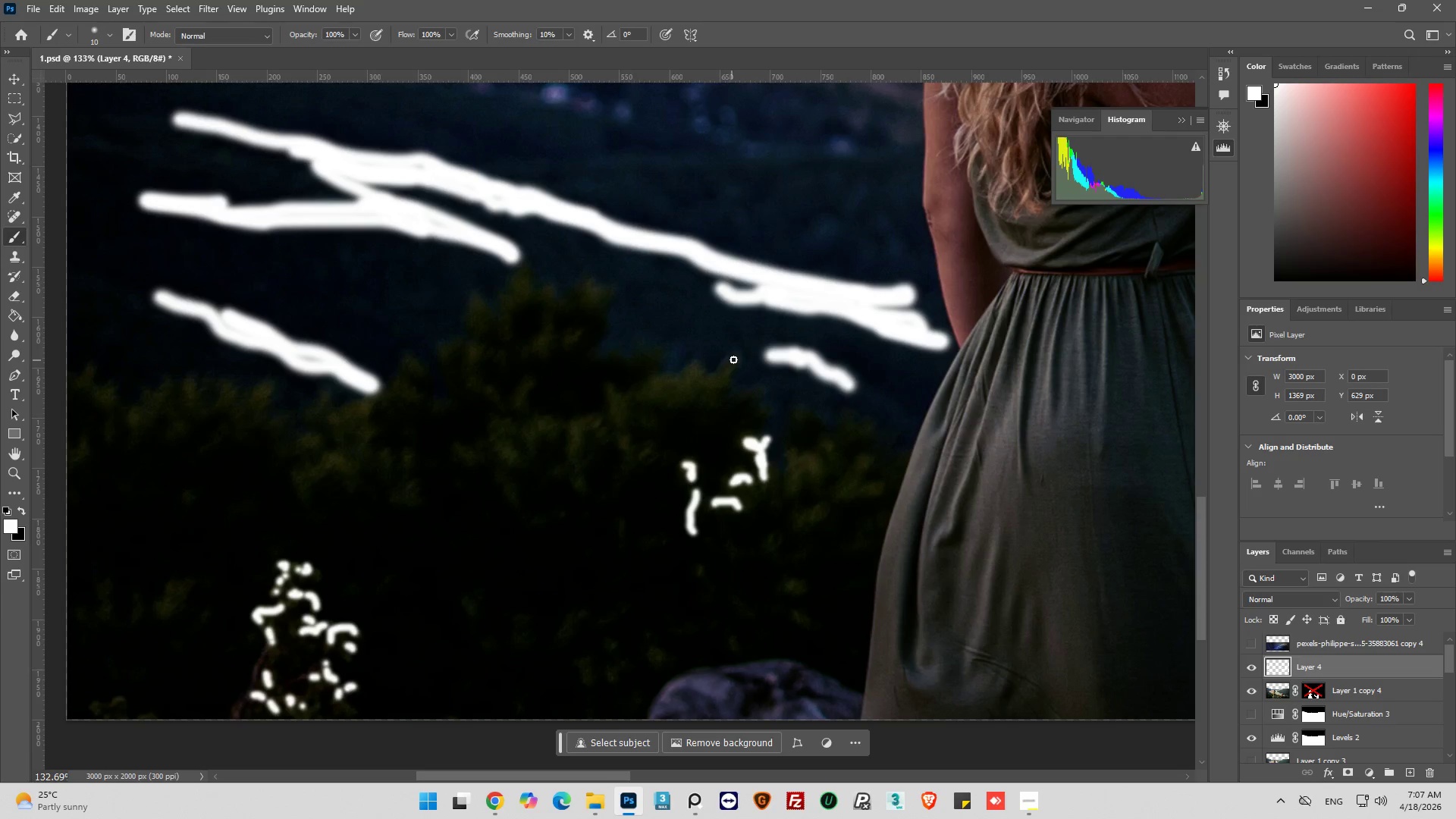 
left_click_drag(start_coordinate=[734, 359], to_coordinate=[630, 394])
 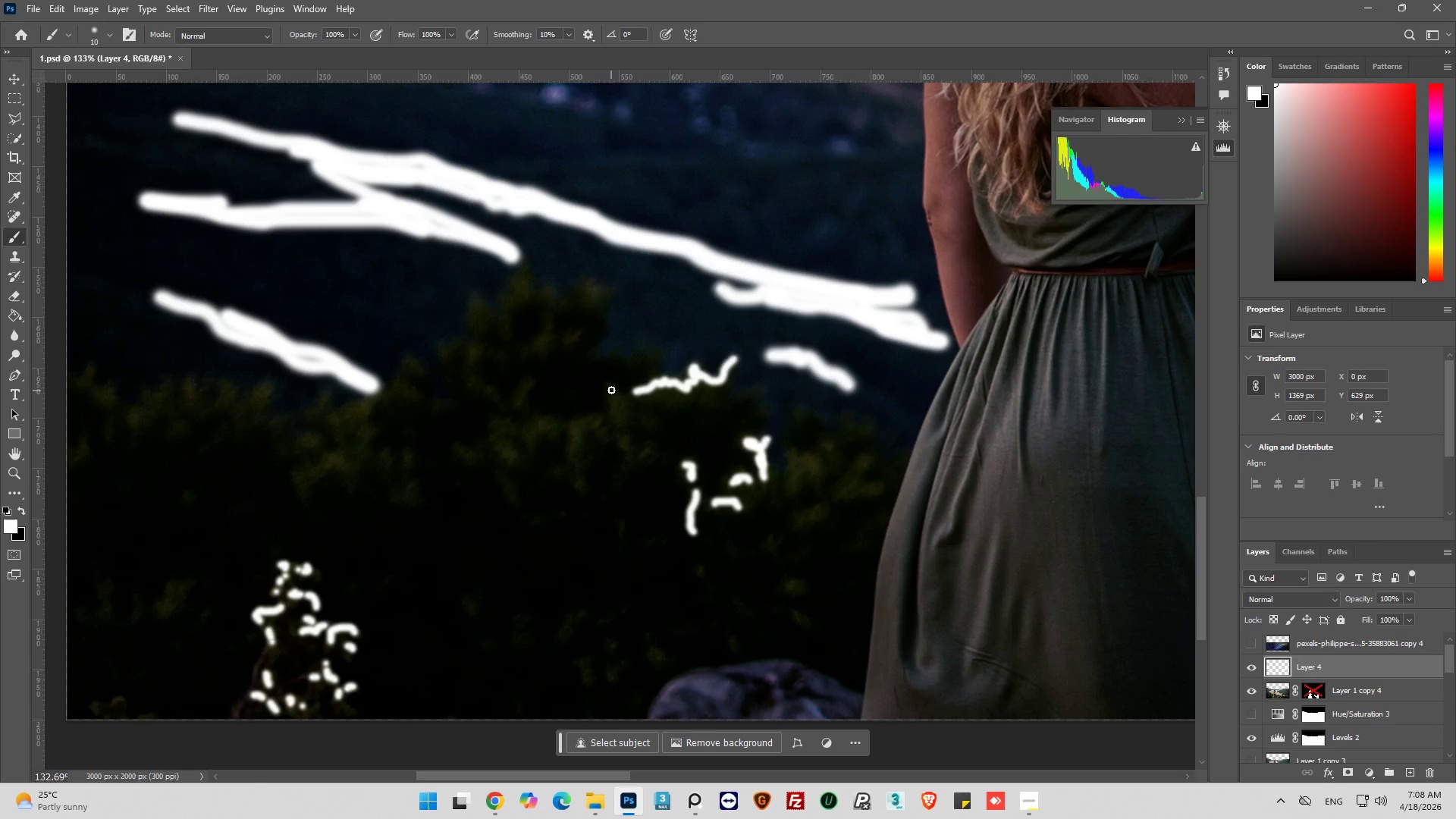 
left_click_drag(start_coordinate=[611, 388], to_coordinate=[623, 397])
 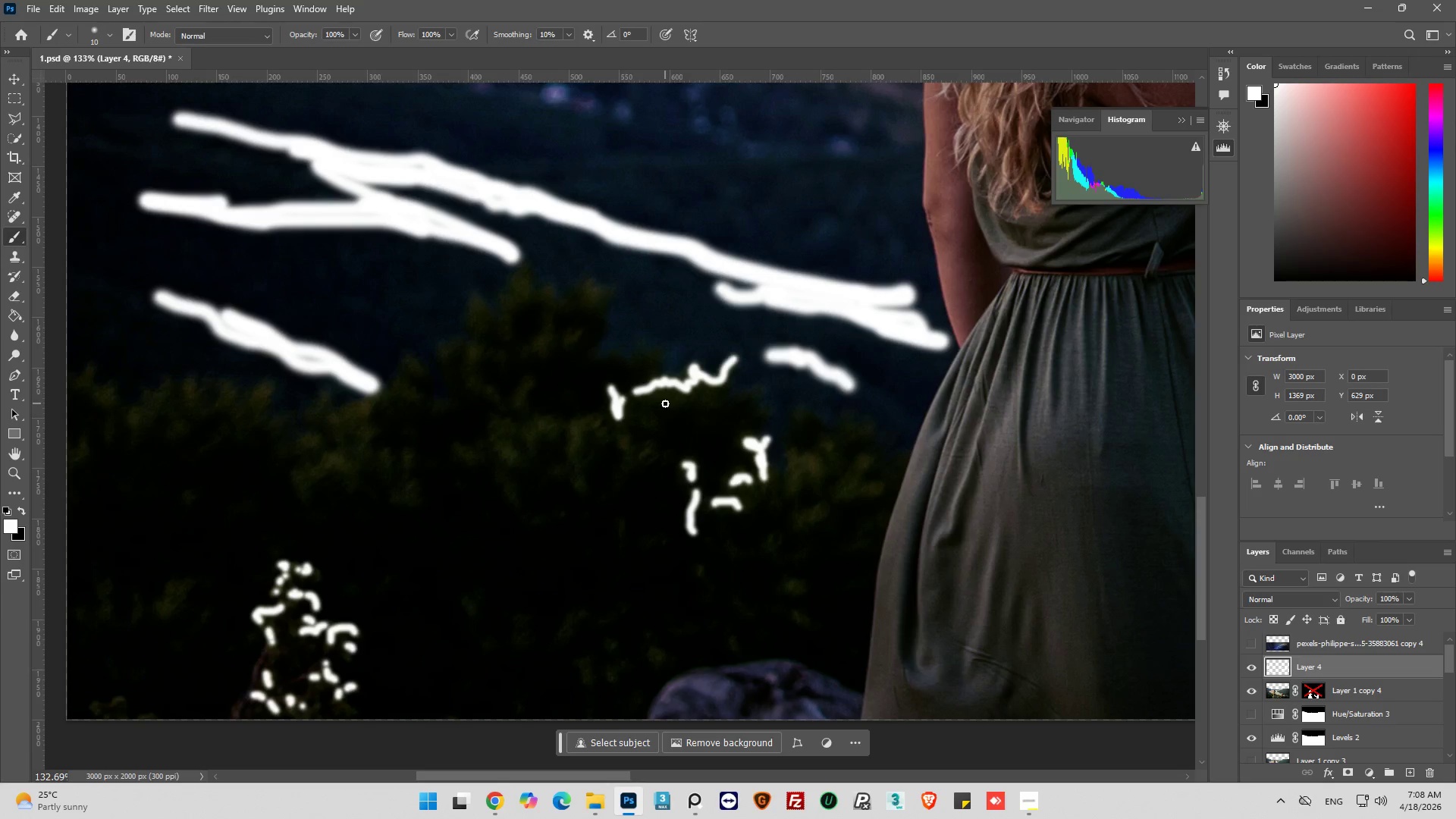 
left_click_drag(start_coordinate=[666, 403], to_coordinate=[685, 400])
 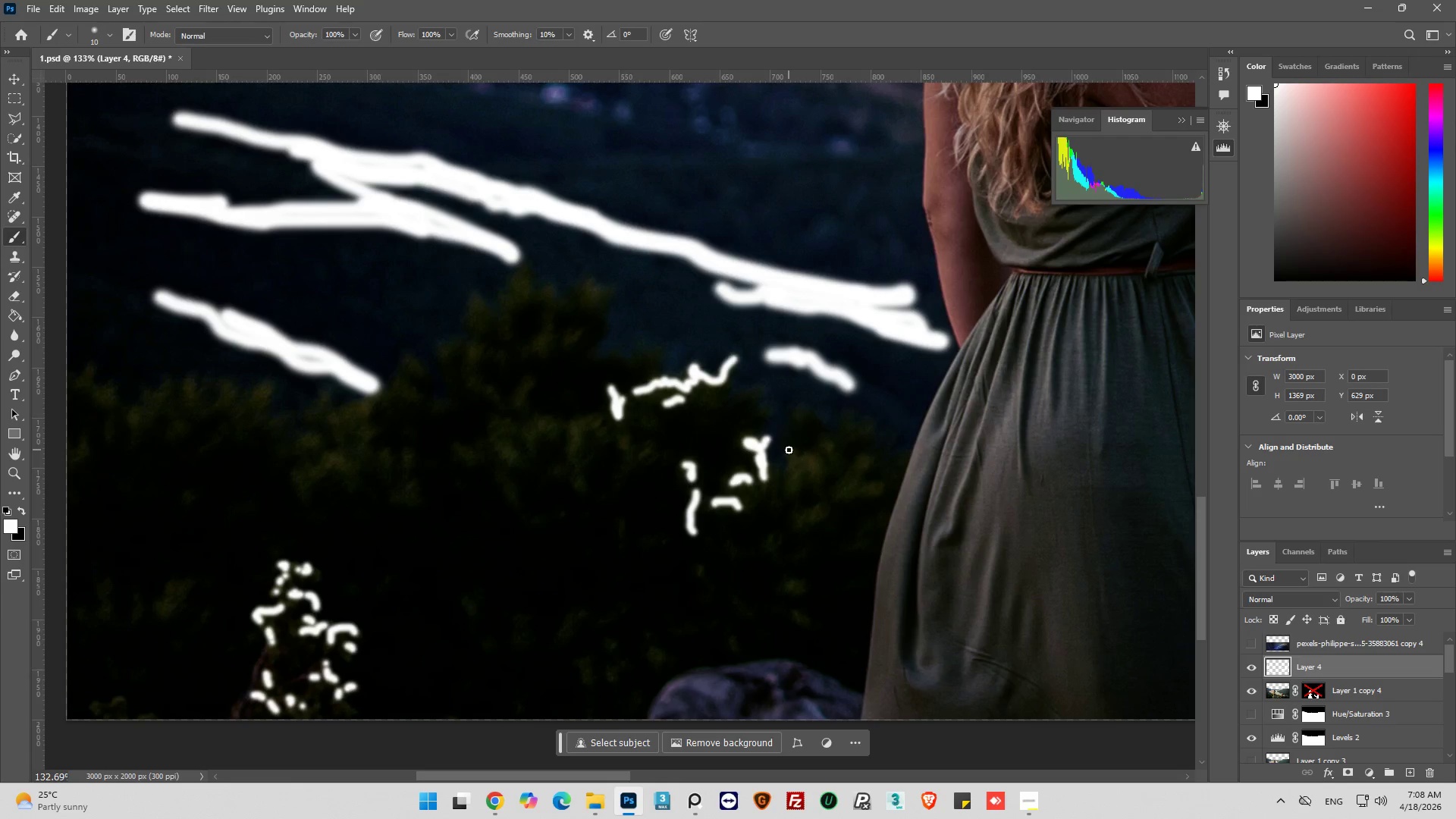 
left_click_drag(start_coordinate=[789, 450], to_coordinate=[816, 458])
 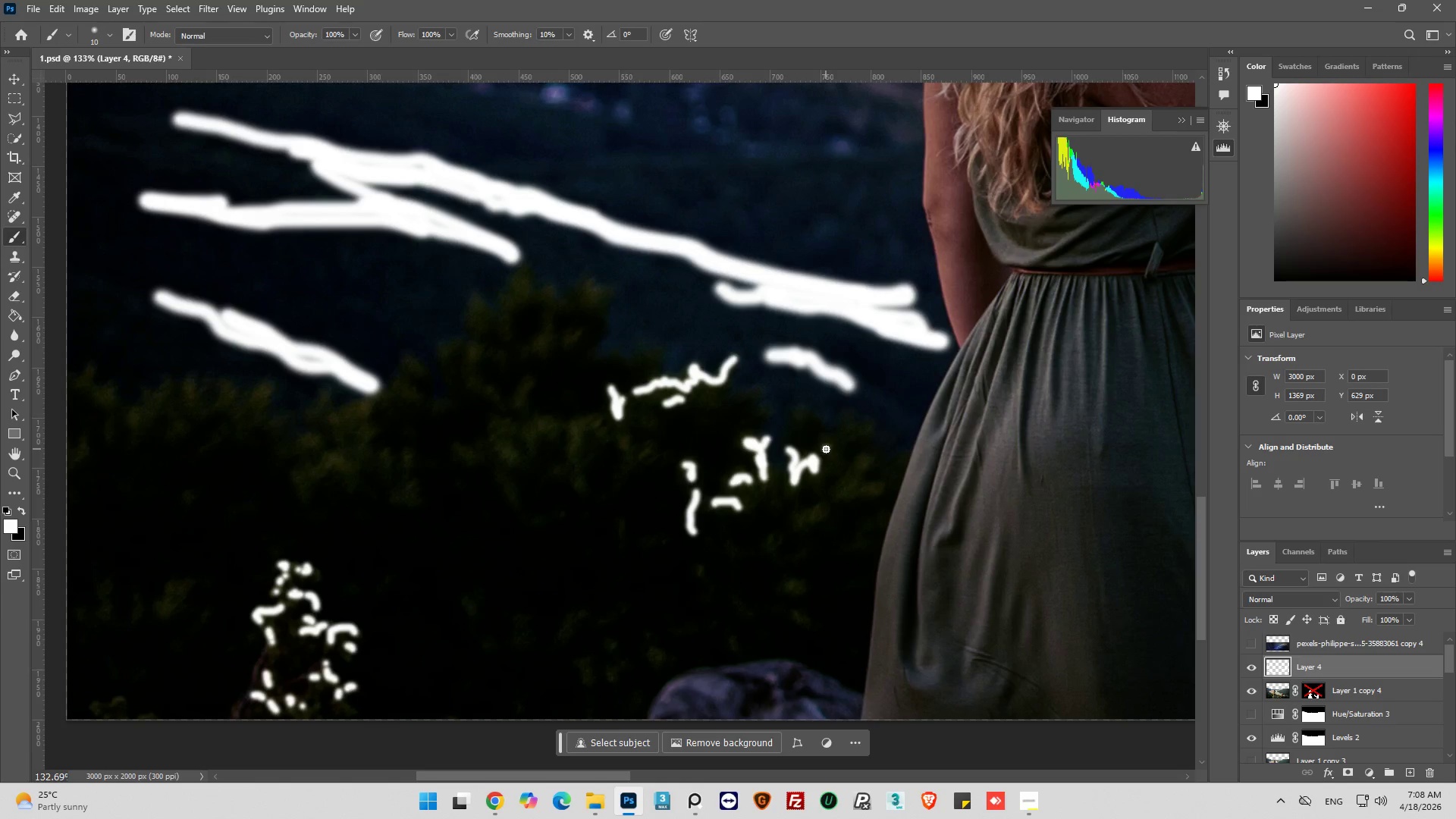 
left_click_drag(start_coordinate=[826, 449], to_coordinate=[832, 458])
 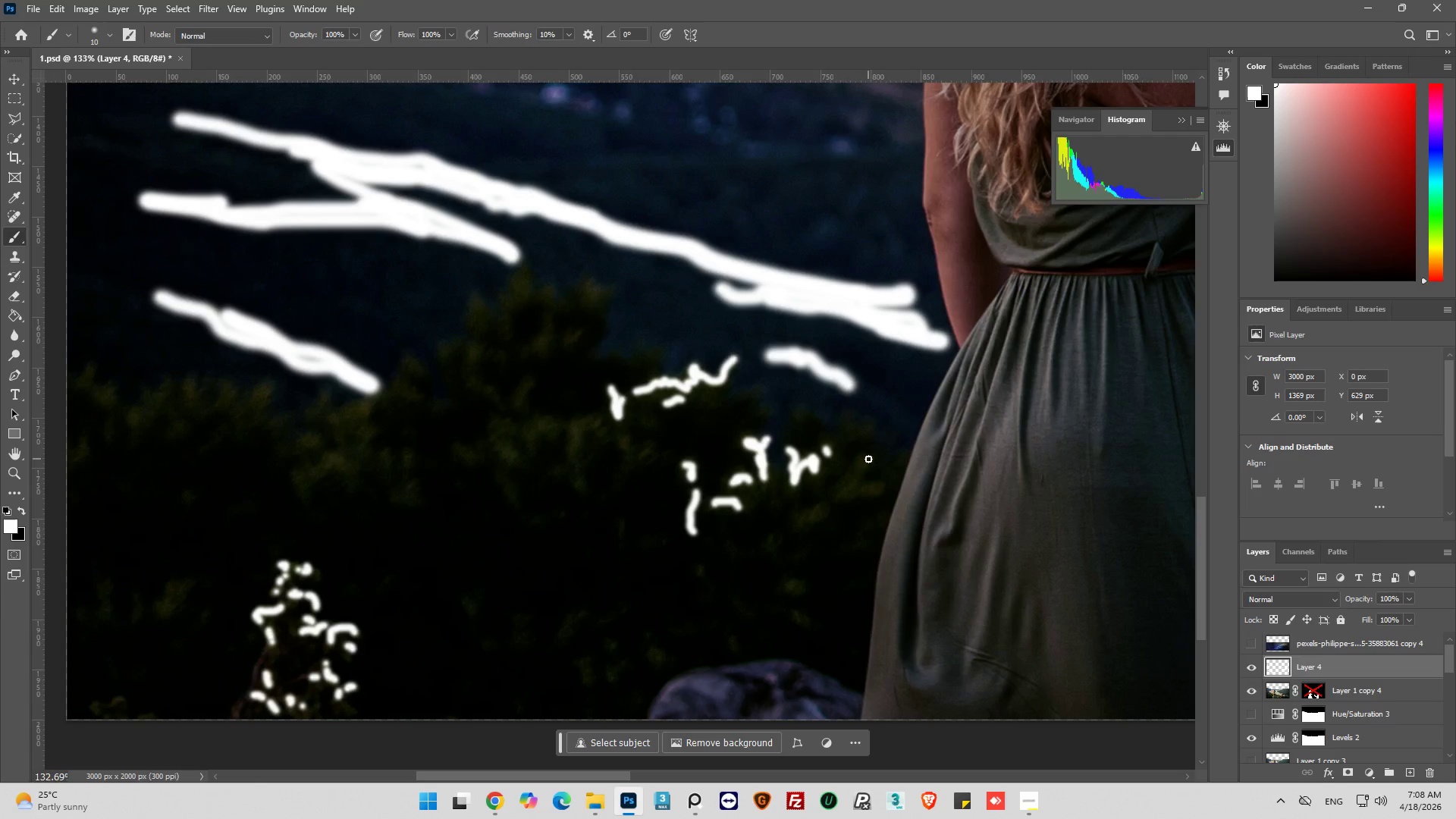 
left_click_drag(start_coordinate=[868, 459], to_coordinate=[861, 469])
 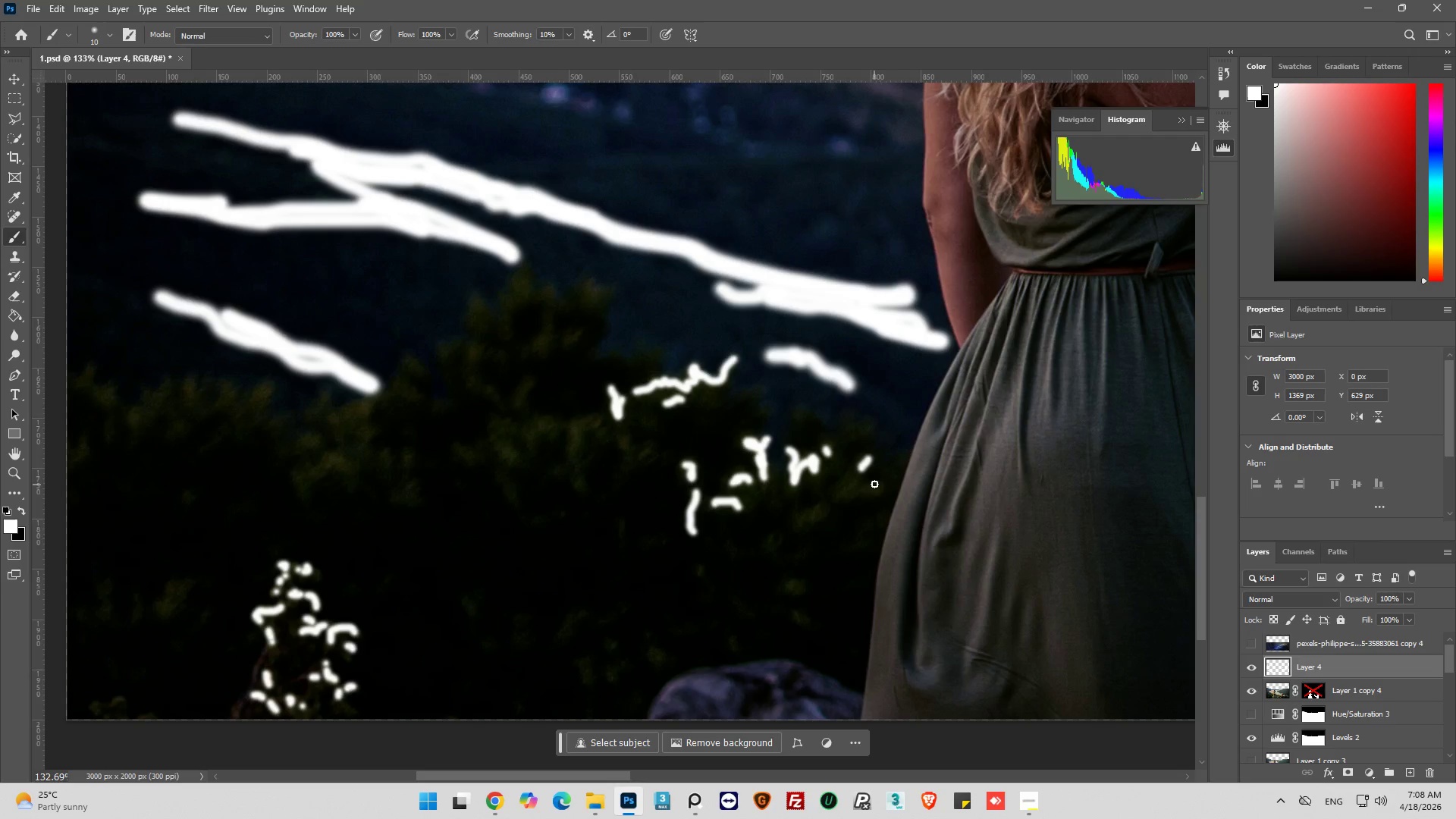 
left_click_drag(start_coordinate=[876, 483], to_coordinate=[852, 493])
 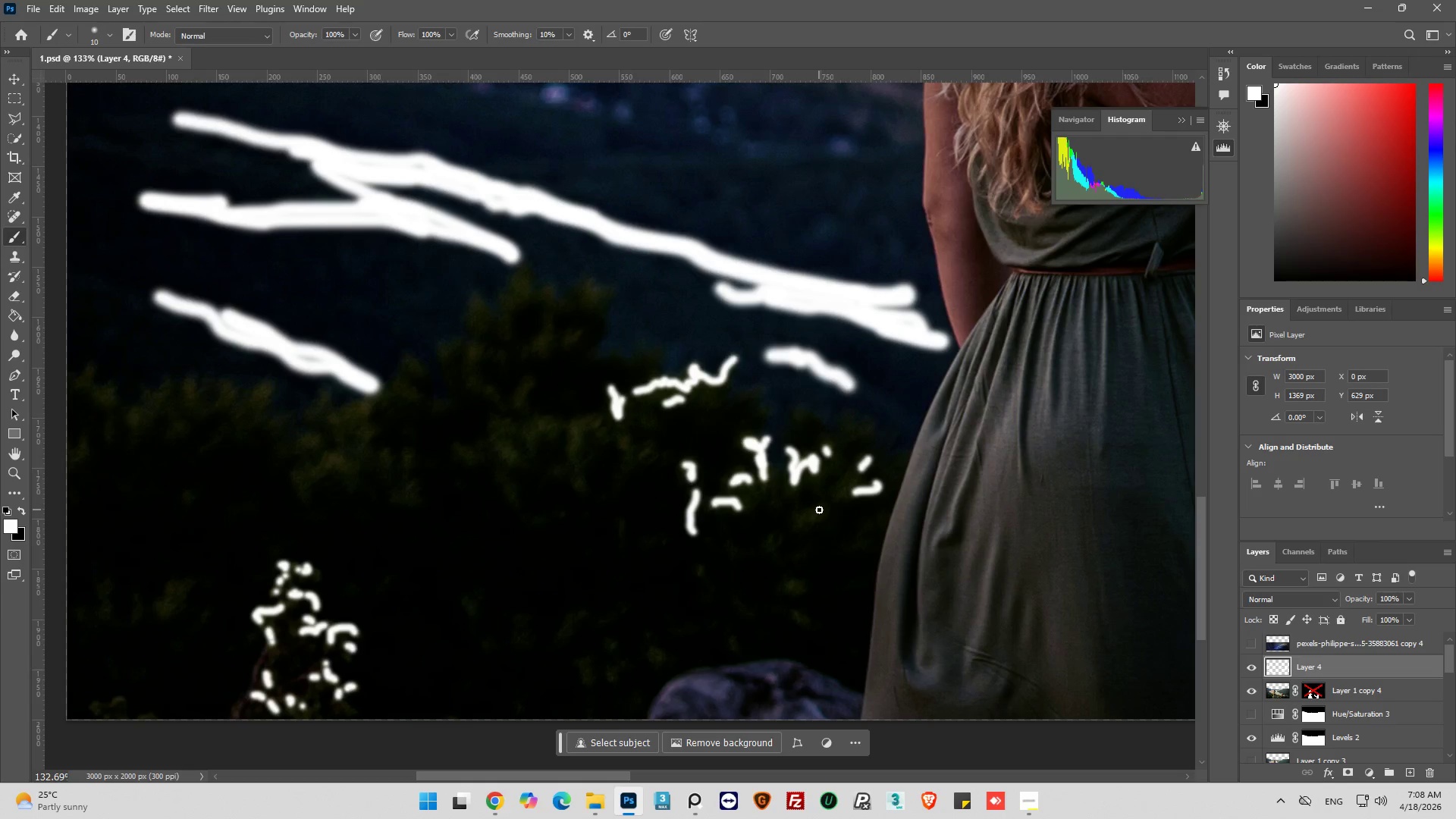 
left_click_drag(start_coordinate=[821, 509], to_coordinate=[814, 514])
 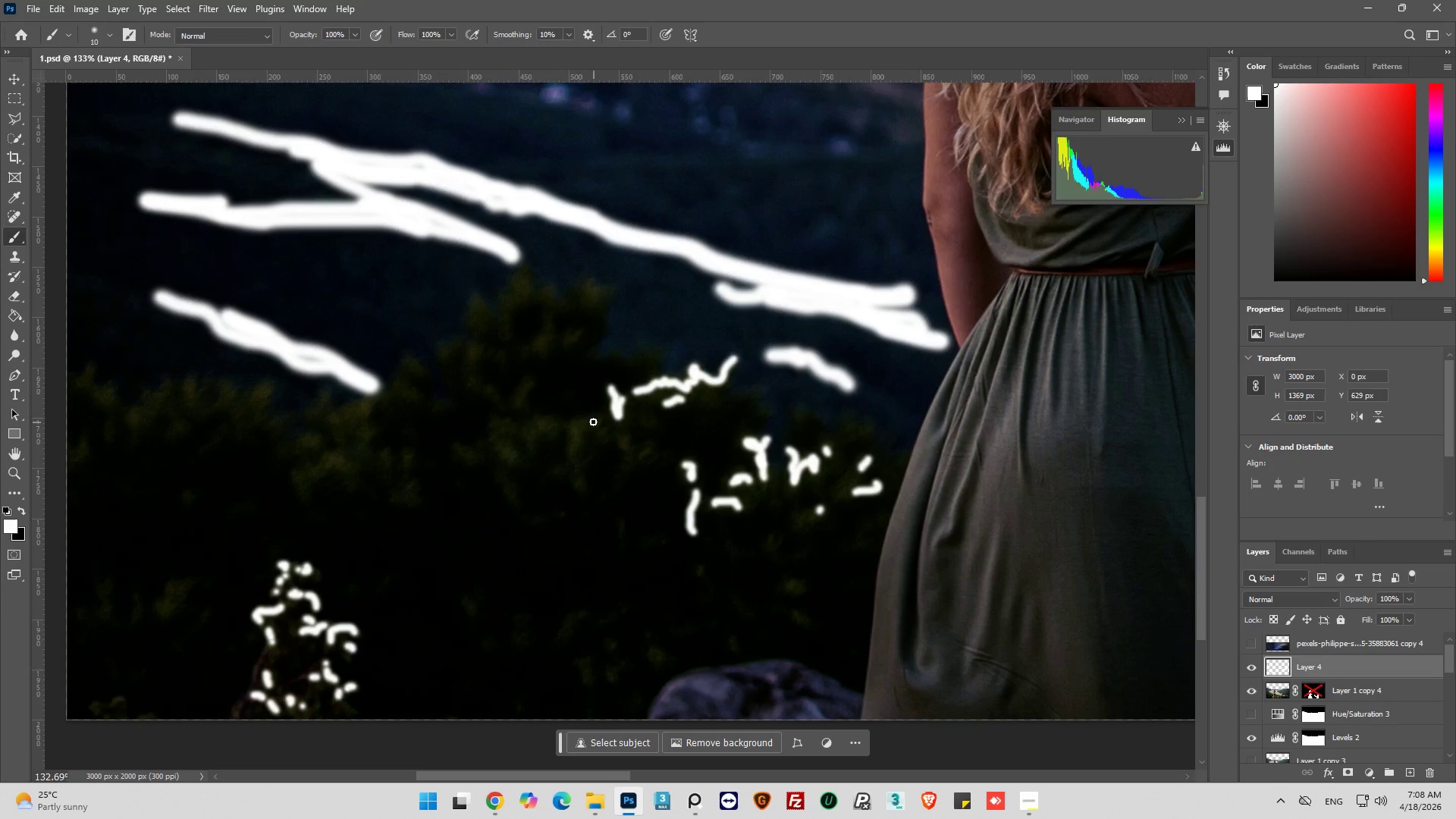 
left_click_drag(start_coordinate=[592, 422], to_coordinate=[572, 459])
 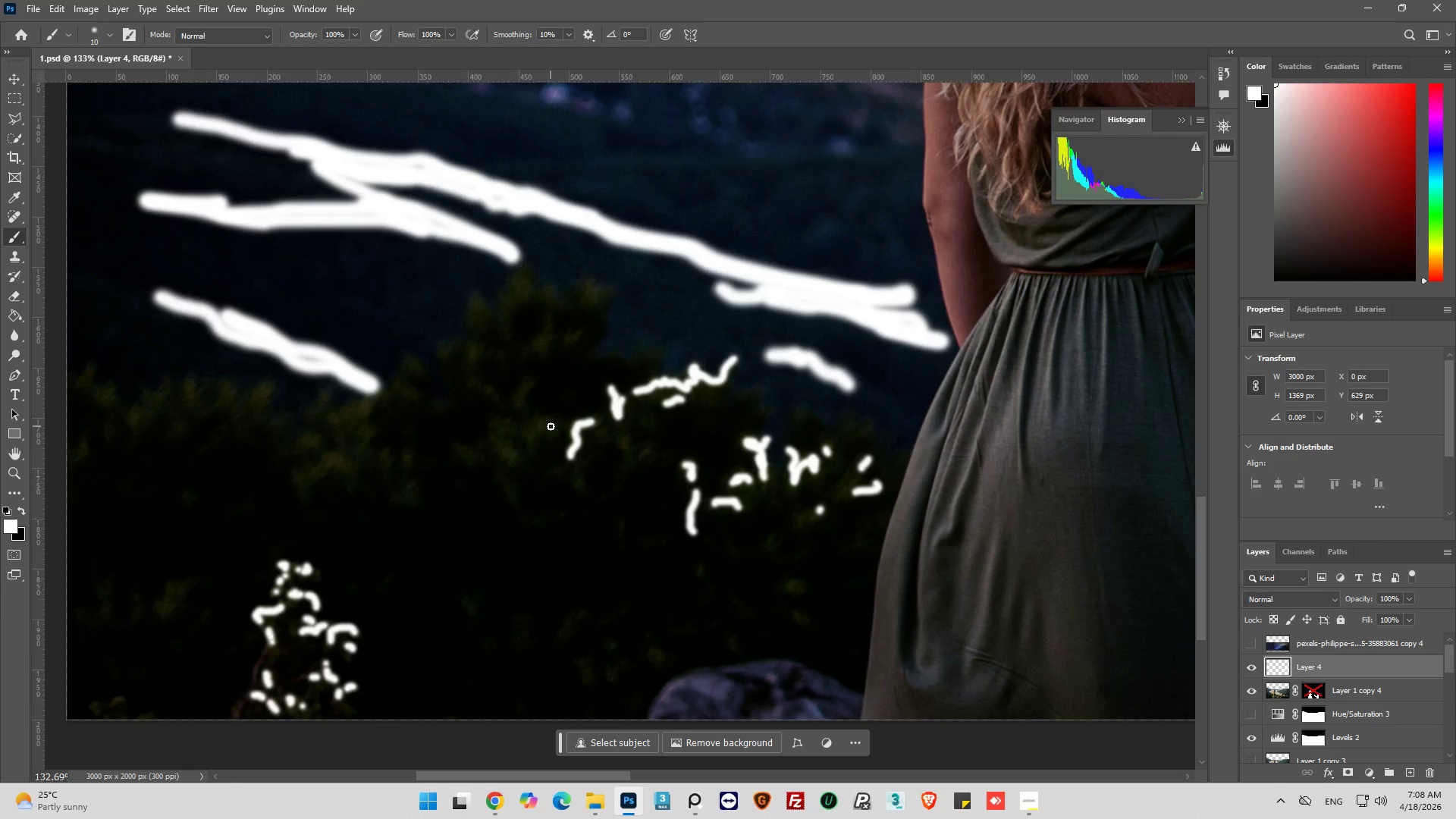 
left_click_drag(start_coordinate=[551, 426], to_coordinate=[555, 425])
 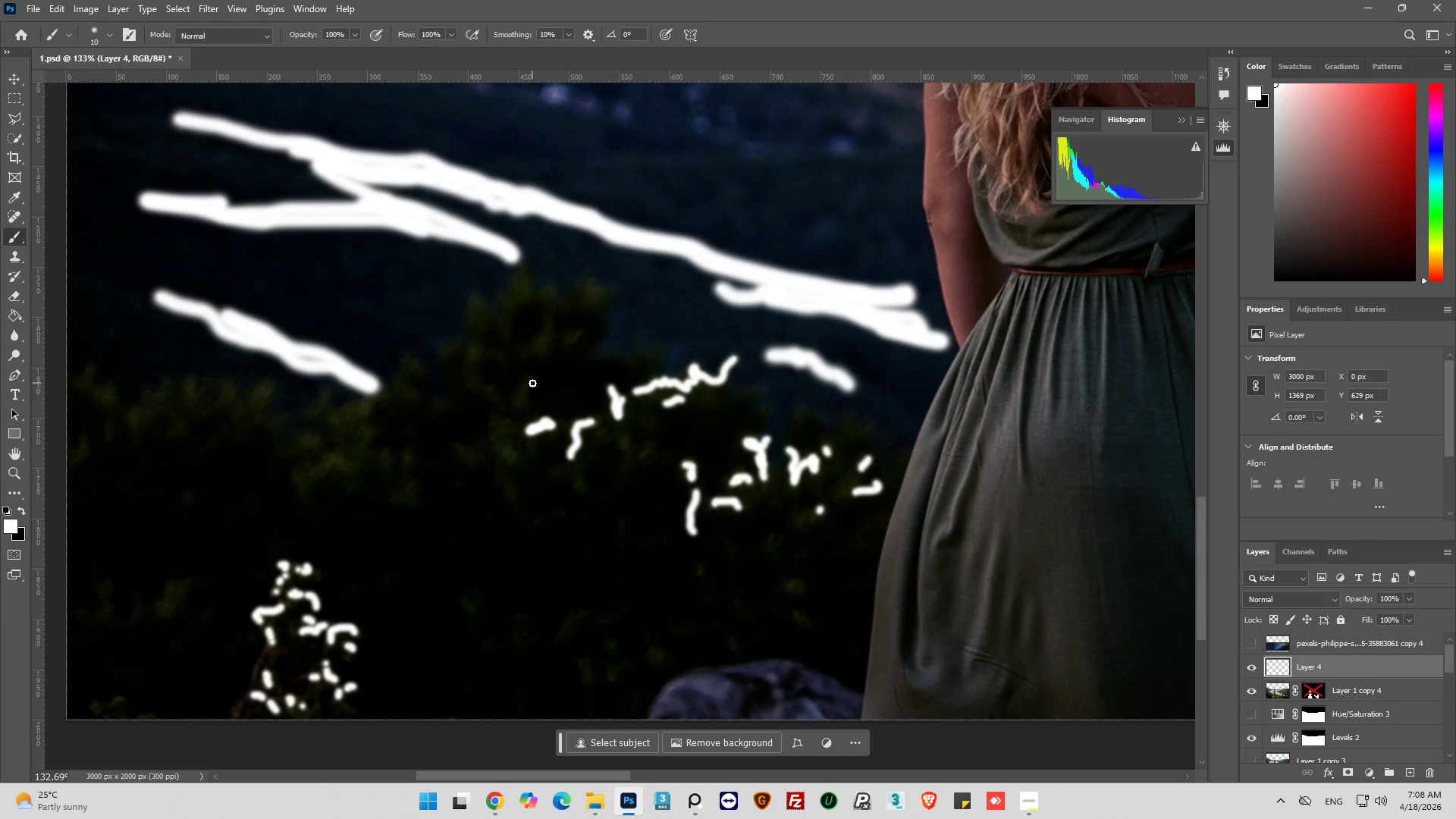 
left_click_drag(start_coordinate=[533, 382], to_coordinate=[525, 388])
 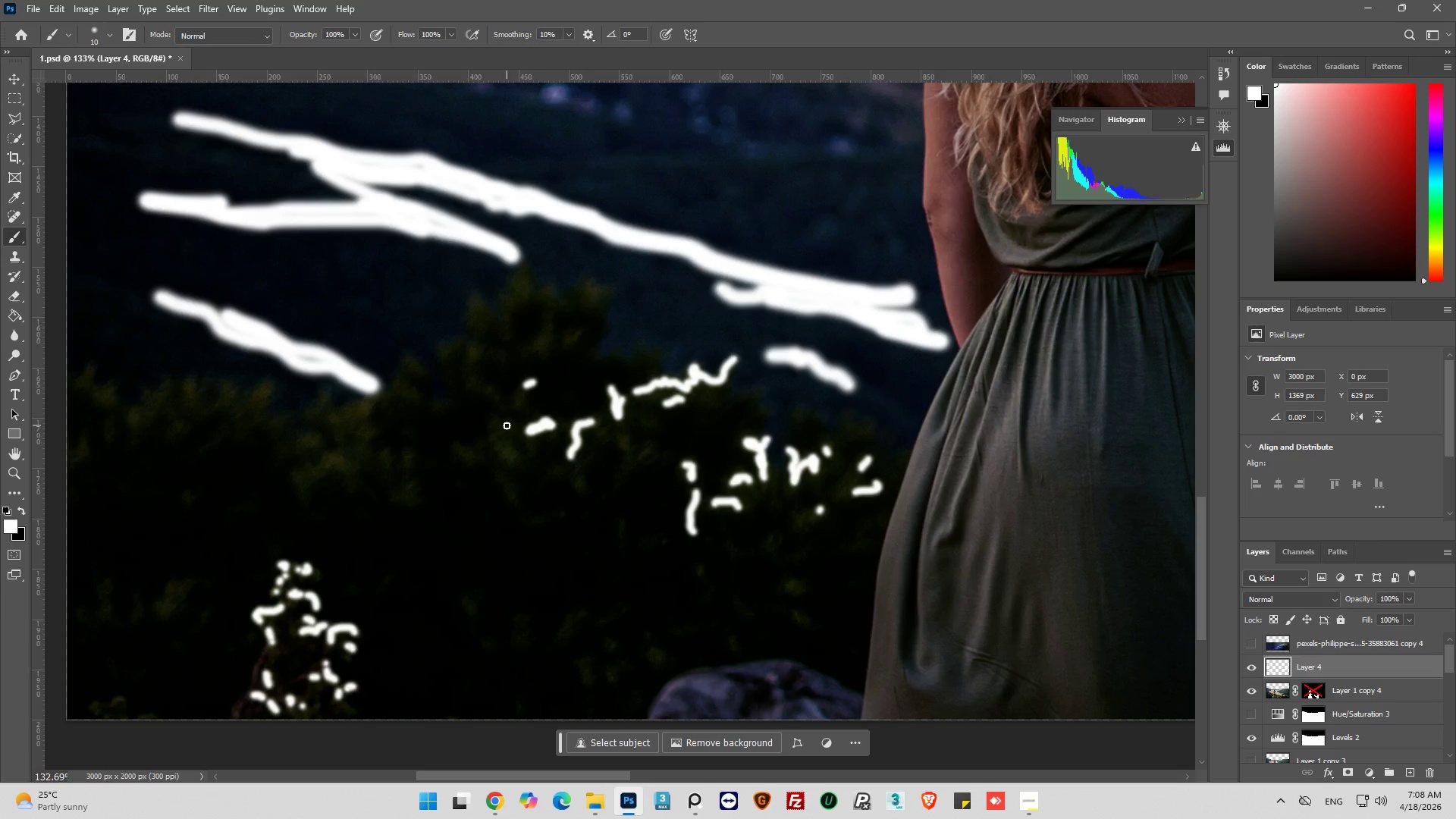 
left_click_drag(start_coordinate=[506, 426], to_coordinate=[501, 425])
 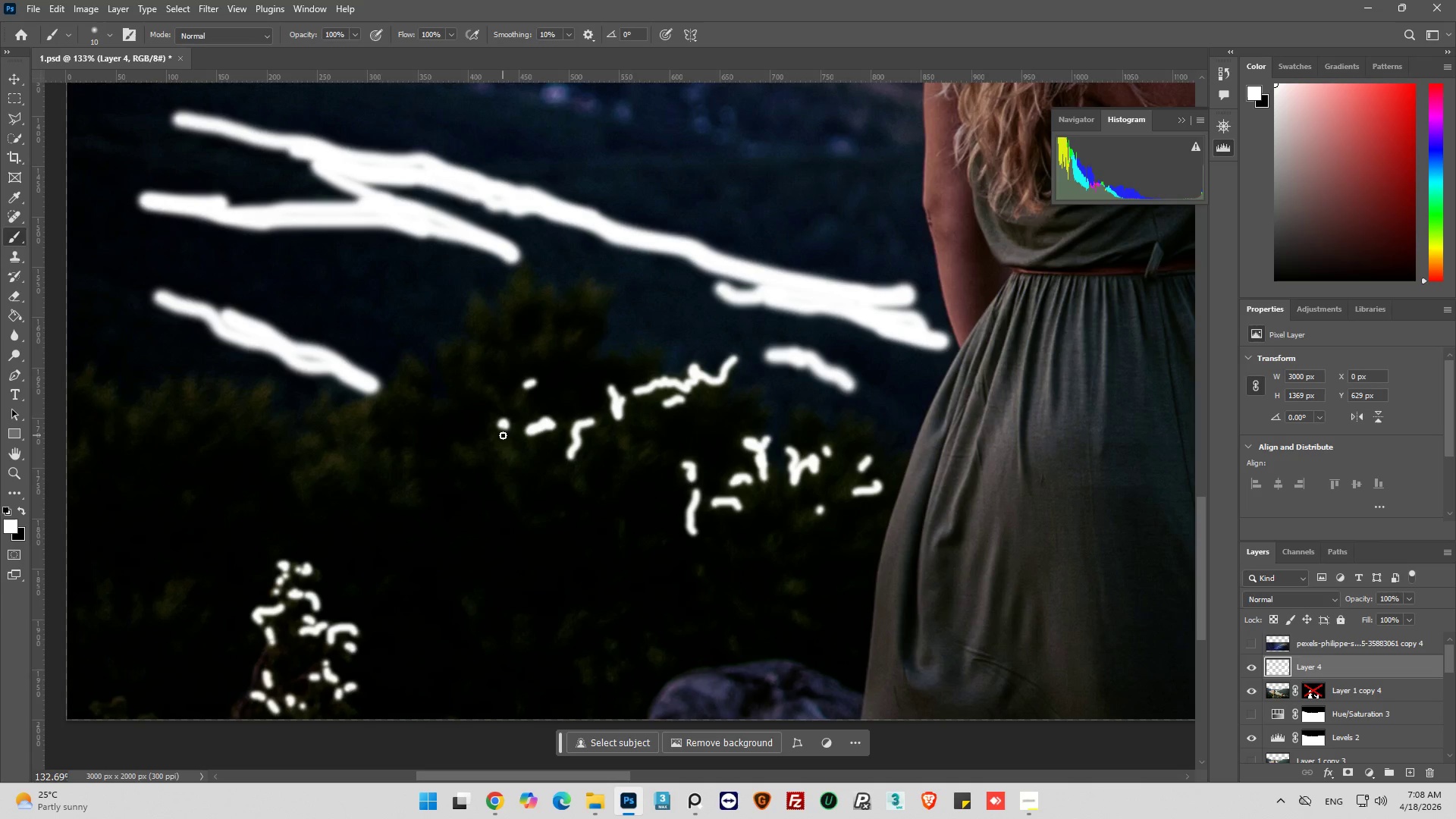 
left_click_drag(start_coordinate=[501, 436], to_coordinate=[500, 445])
 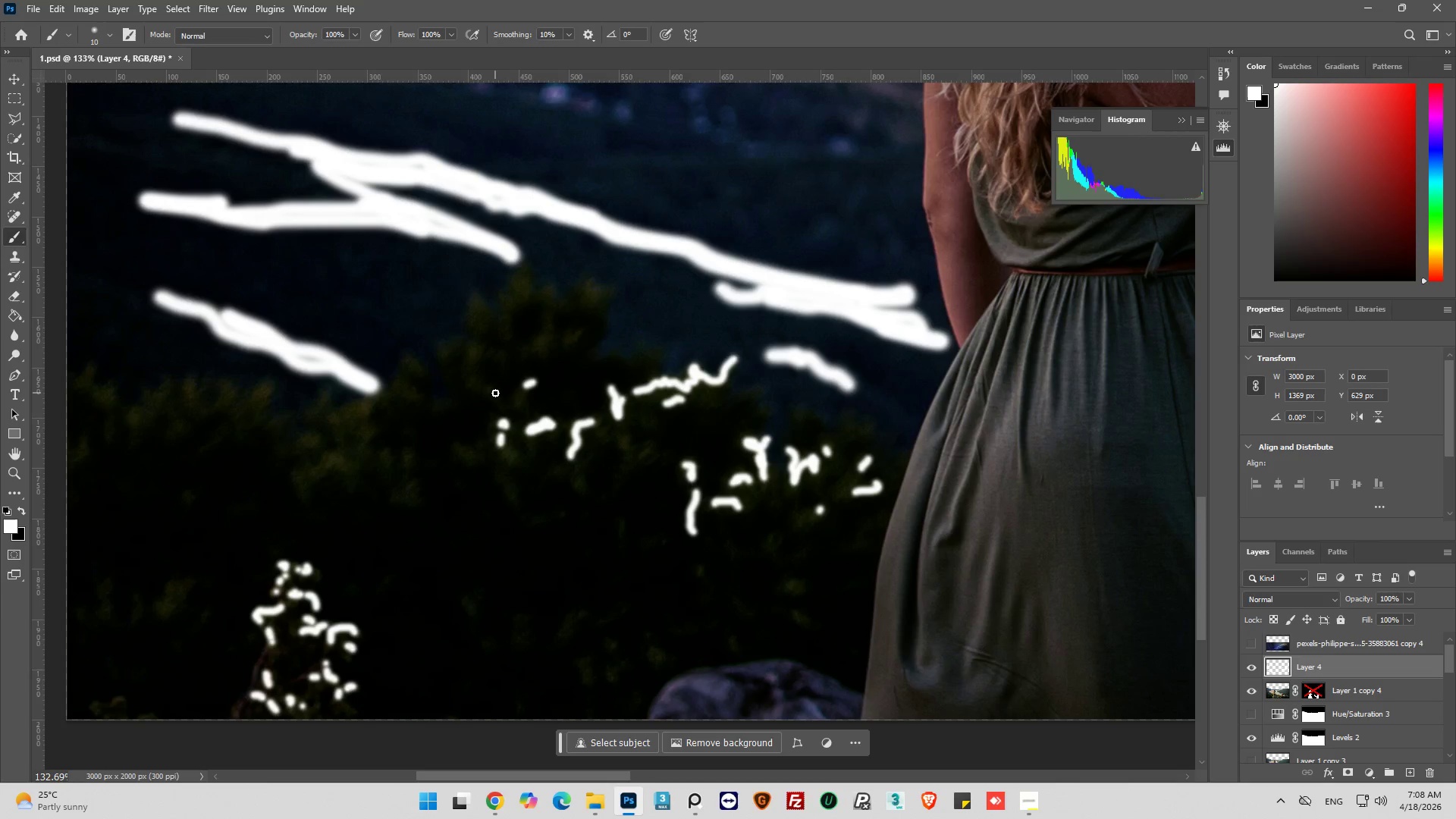 
left_click_drag(start_coordinate=[494, 394], to_coordinate=[490, 393])
 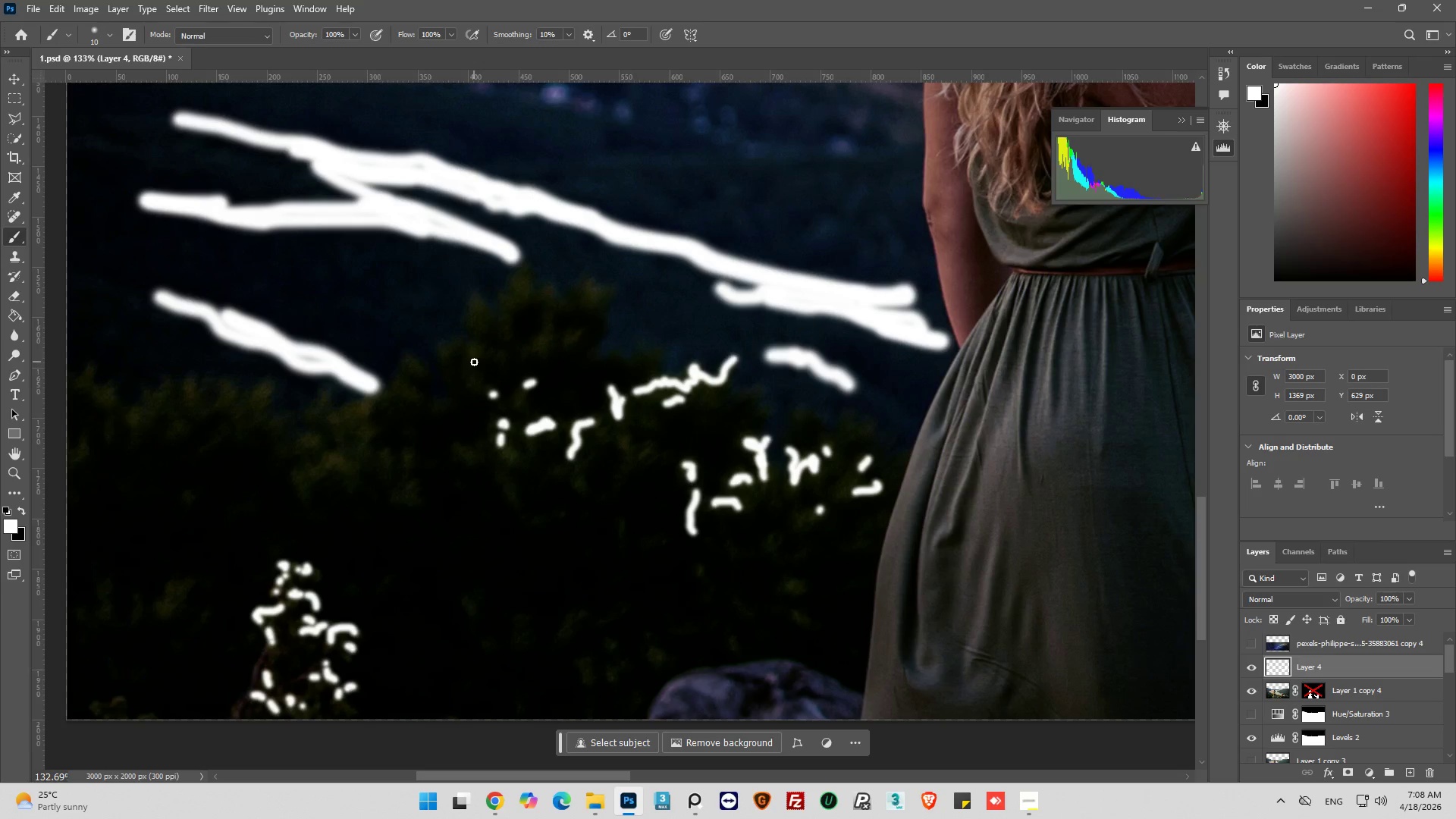 
left_click_drag(start_coordinate=[474, 357], to_coordinate=[491, 355])
 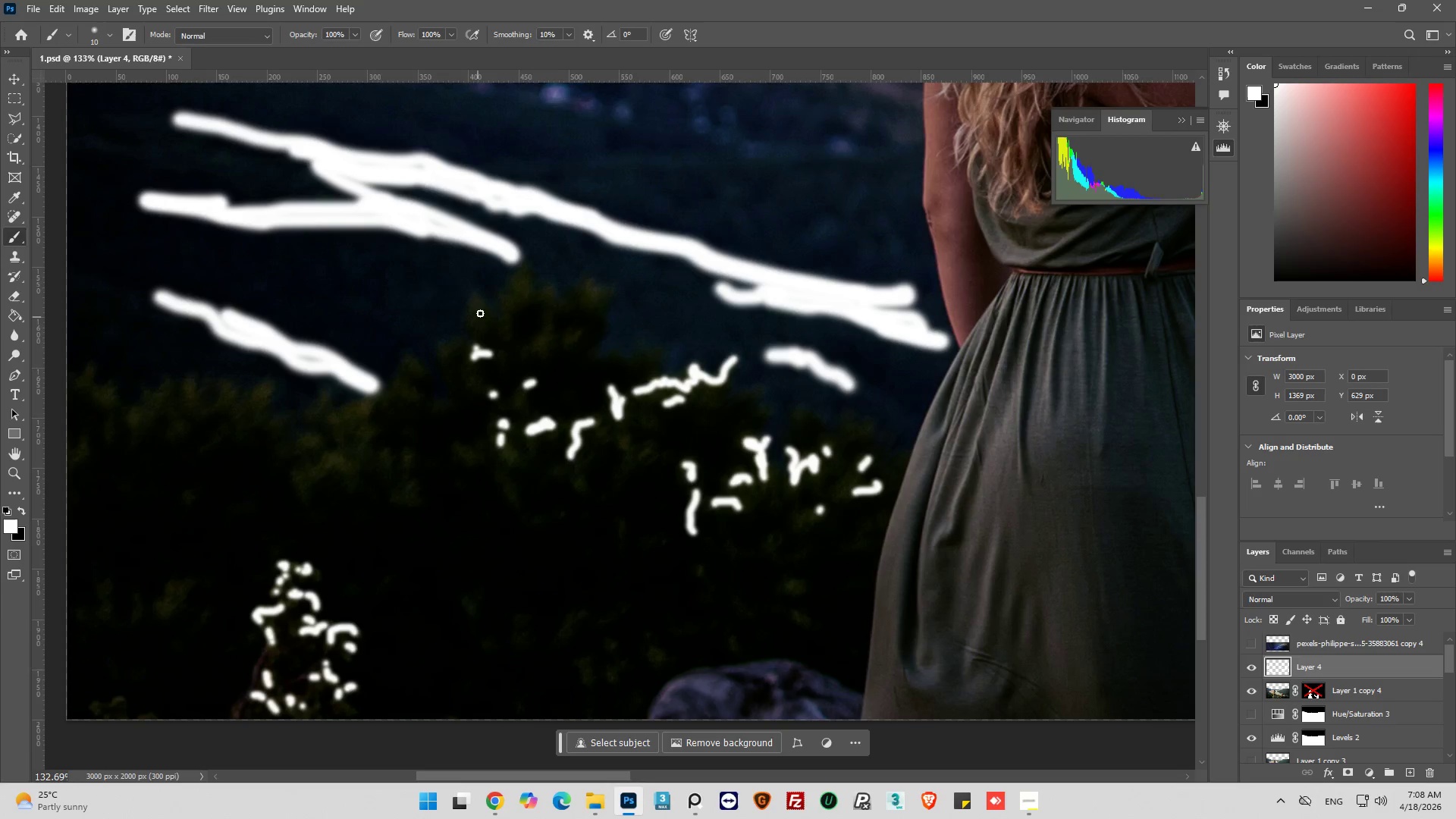 
left_click_drag(start_coordinate=[473, 306], to_coordinate=[485, 302])
 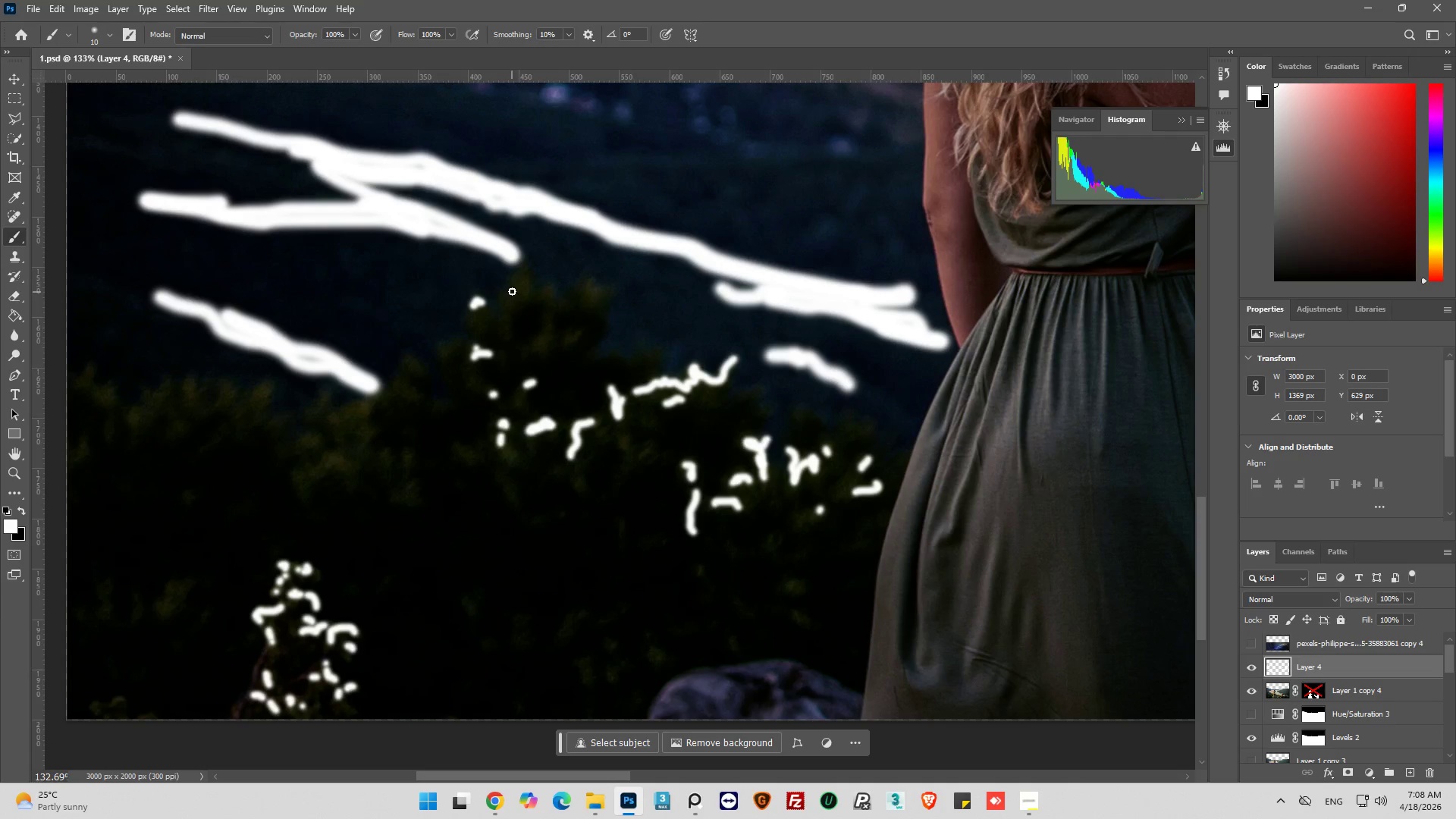 
left_click_drag(start_coordinate=[512, 290], to_coordinate=[533, 299])
 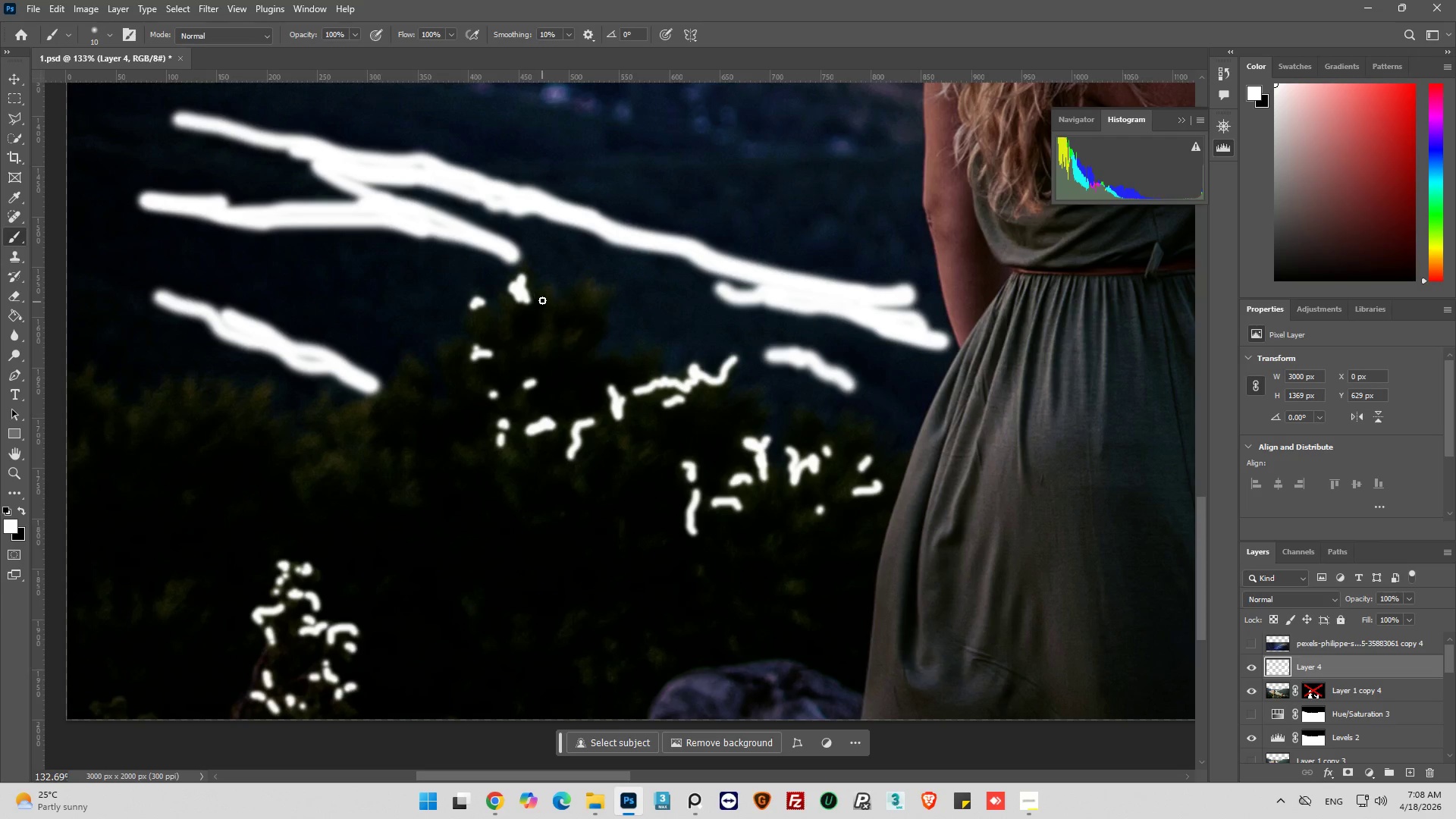 
left_click_drag(start_coordinate=[544, 299], to_coordinate=[549, 303])
 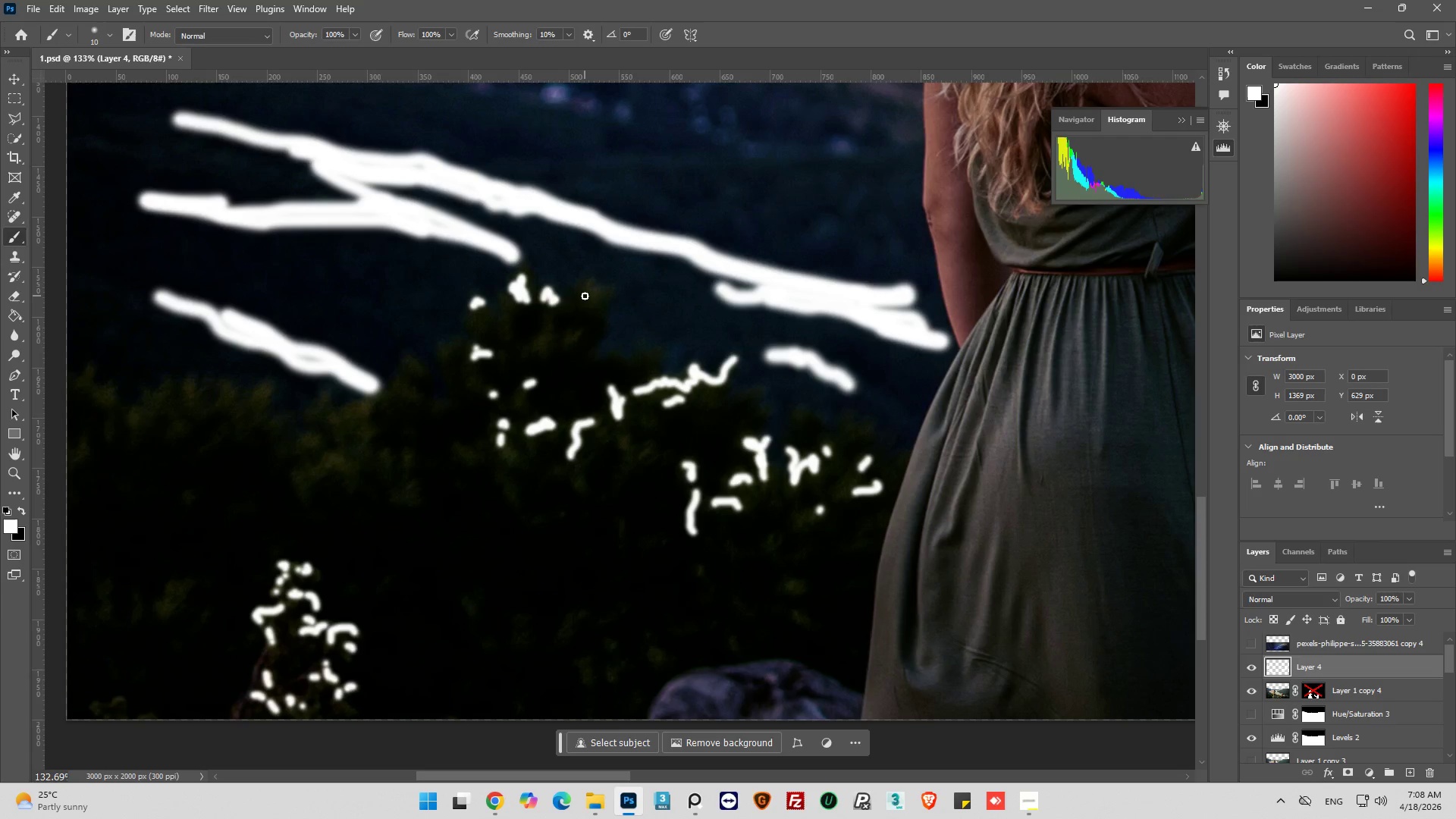 
left_click_drag(start_coordinate=[584, 296], to_coordinate=[604, 290])
 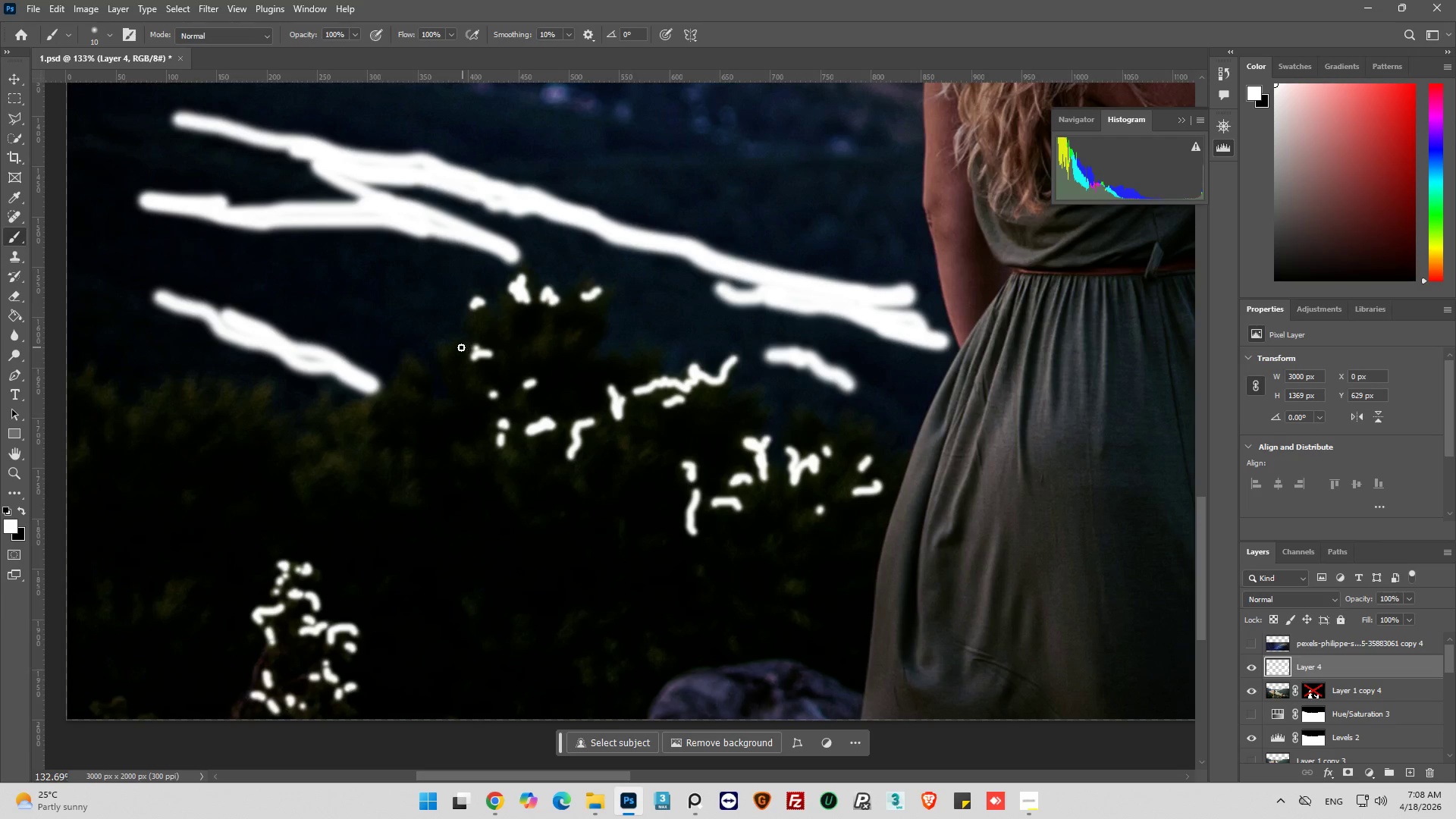 
left_click_drag(start_coordinate=[457, 348], to_coordinate=[444, 348])
 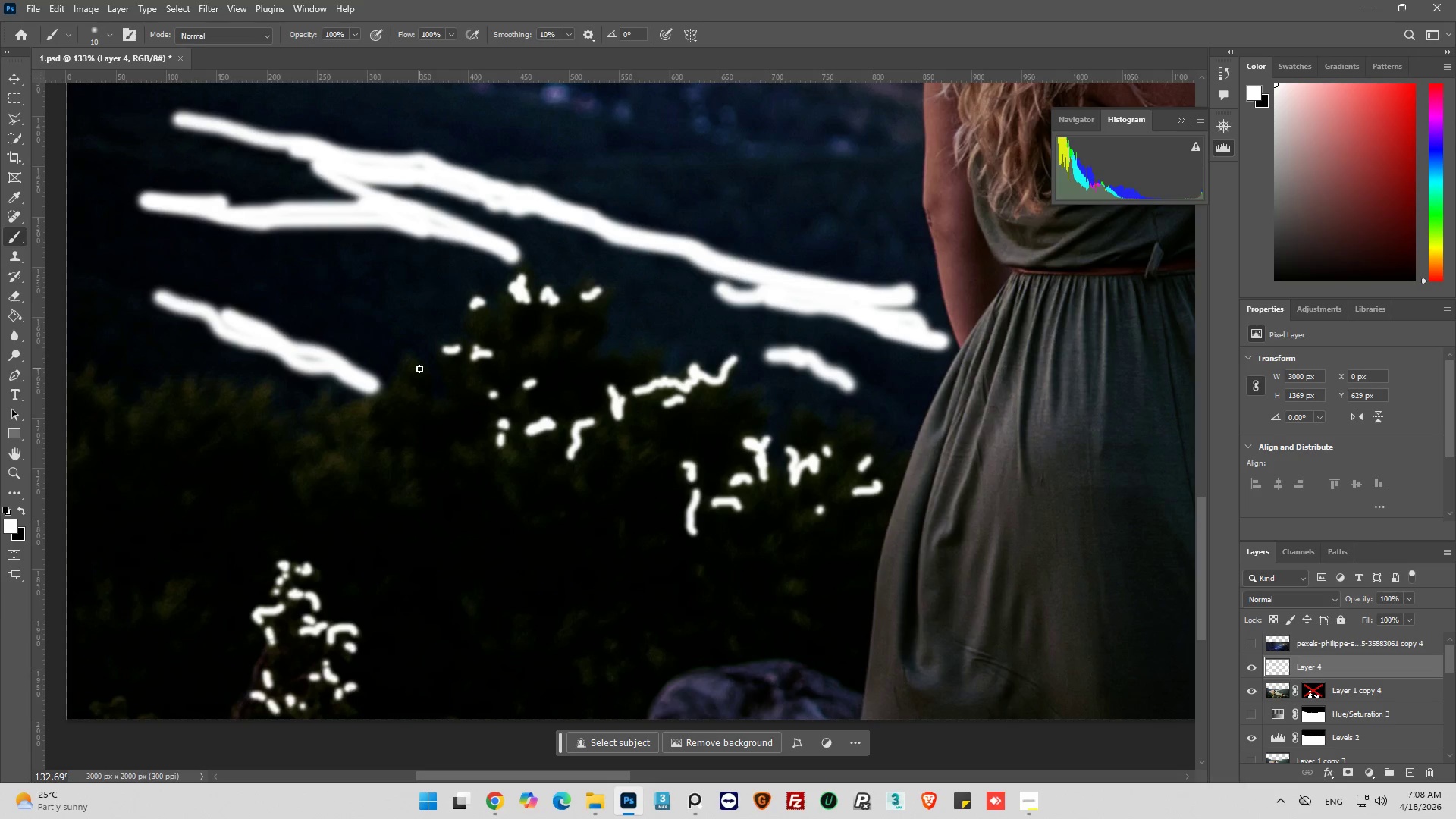 
left_click_drag(start_coordinate=[419, 369], to_coordinate=[408, 367])
 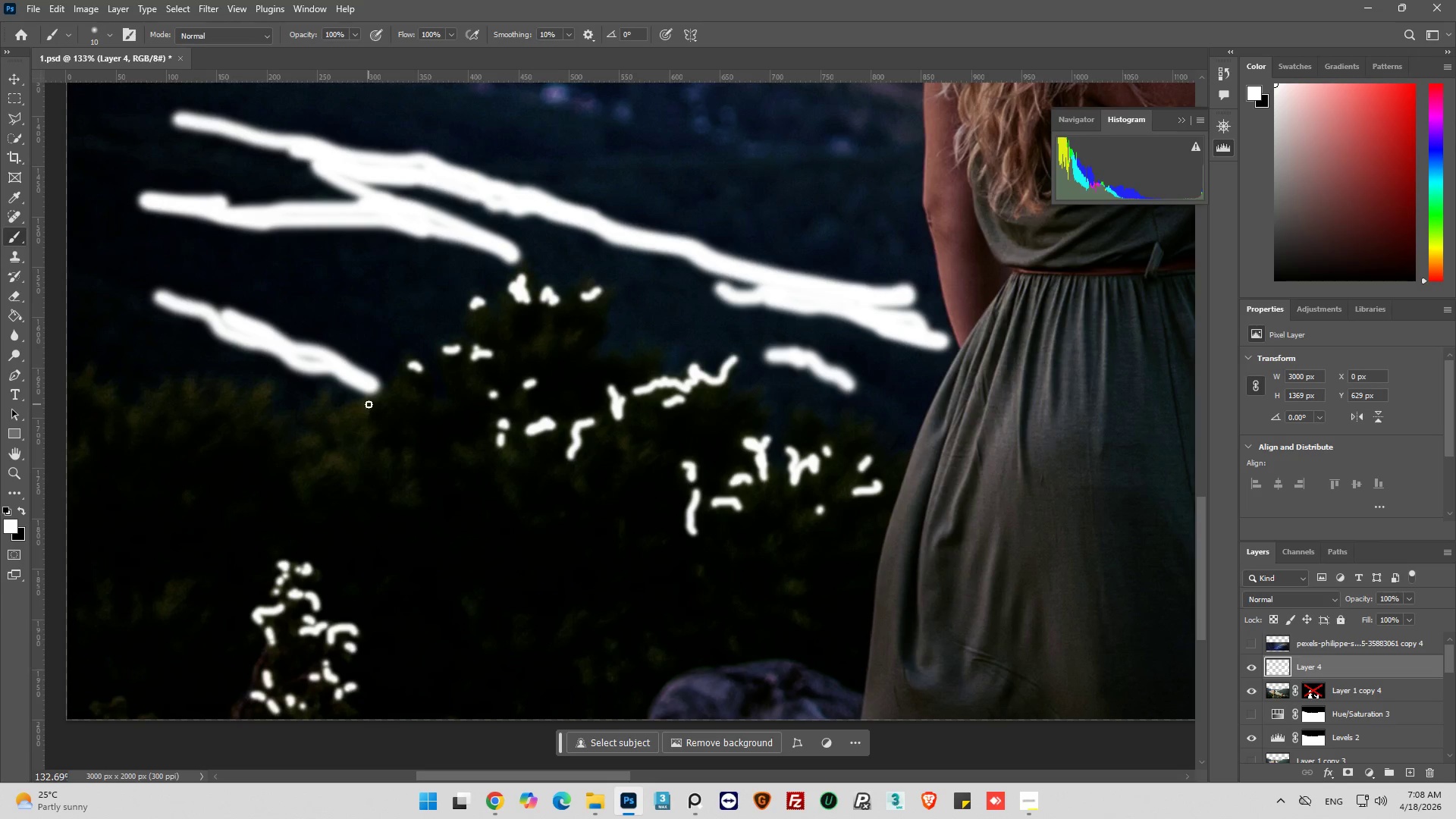 
left_click_drag(start_coordinate=[362, 405], to_coordinate=[321, 418])
 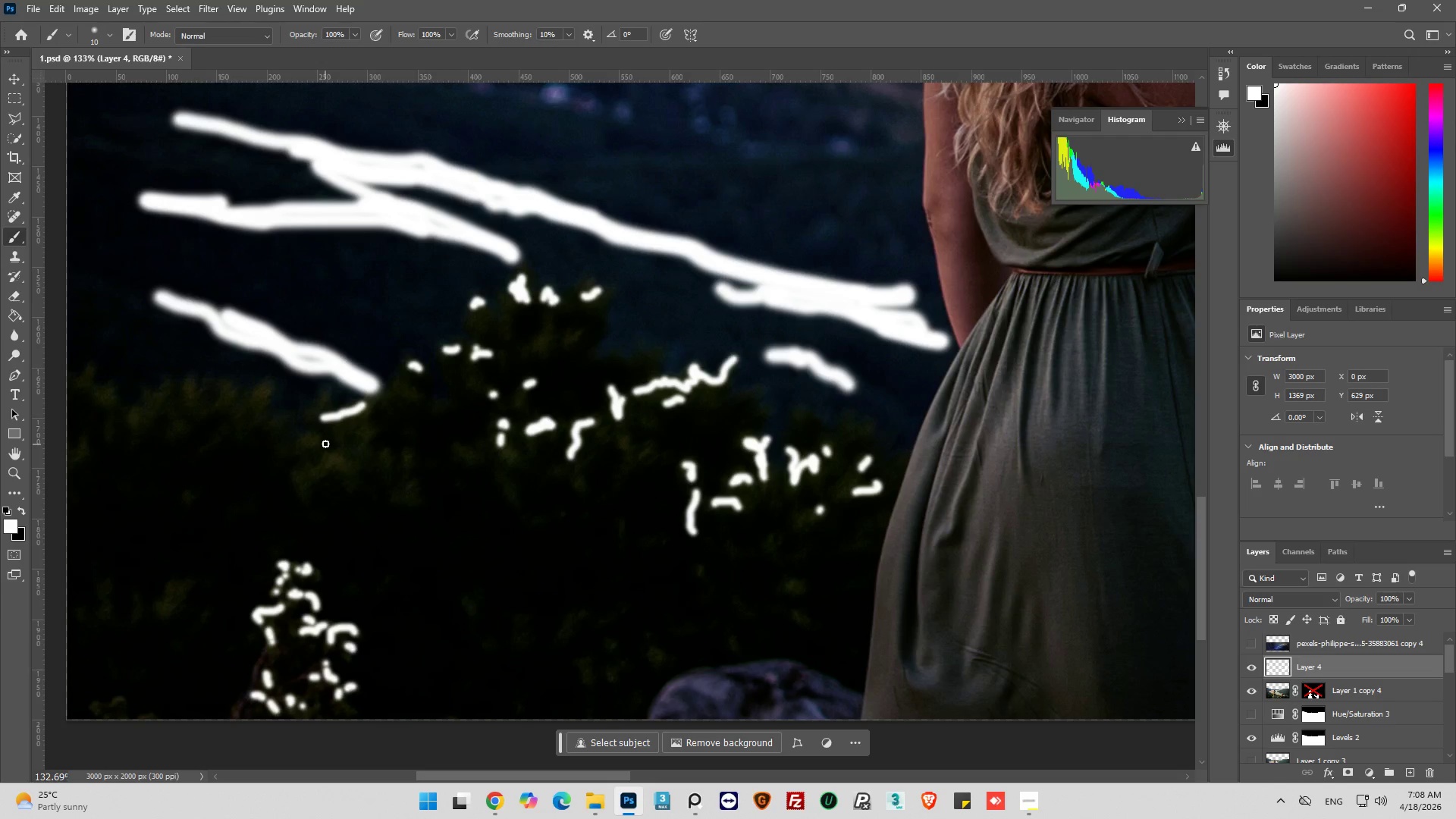 
left_click_drag(start_coordinate=[325, 441], to_coordinate=[301, 436])
 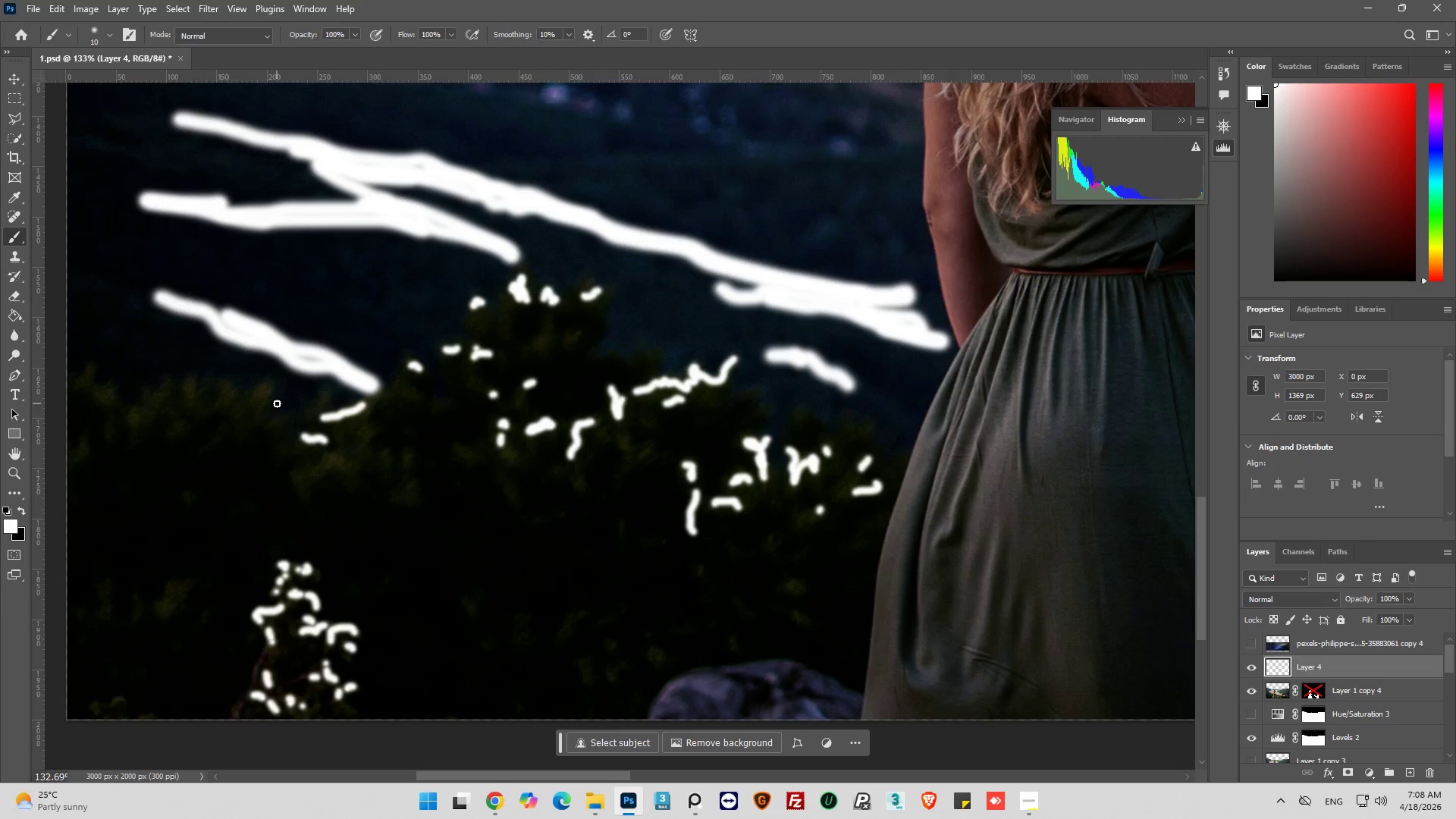 
left_click_drag(start_coordinate=[277, 403], to_coordinate=[262, 389])
 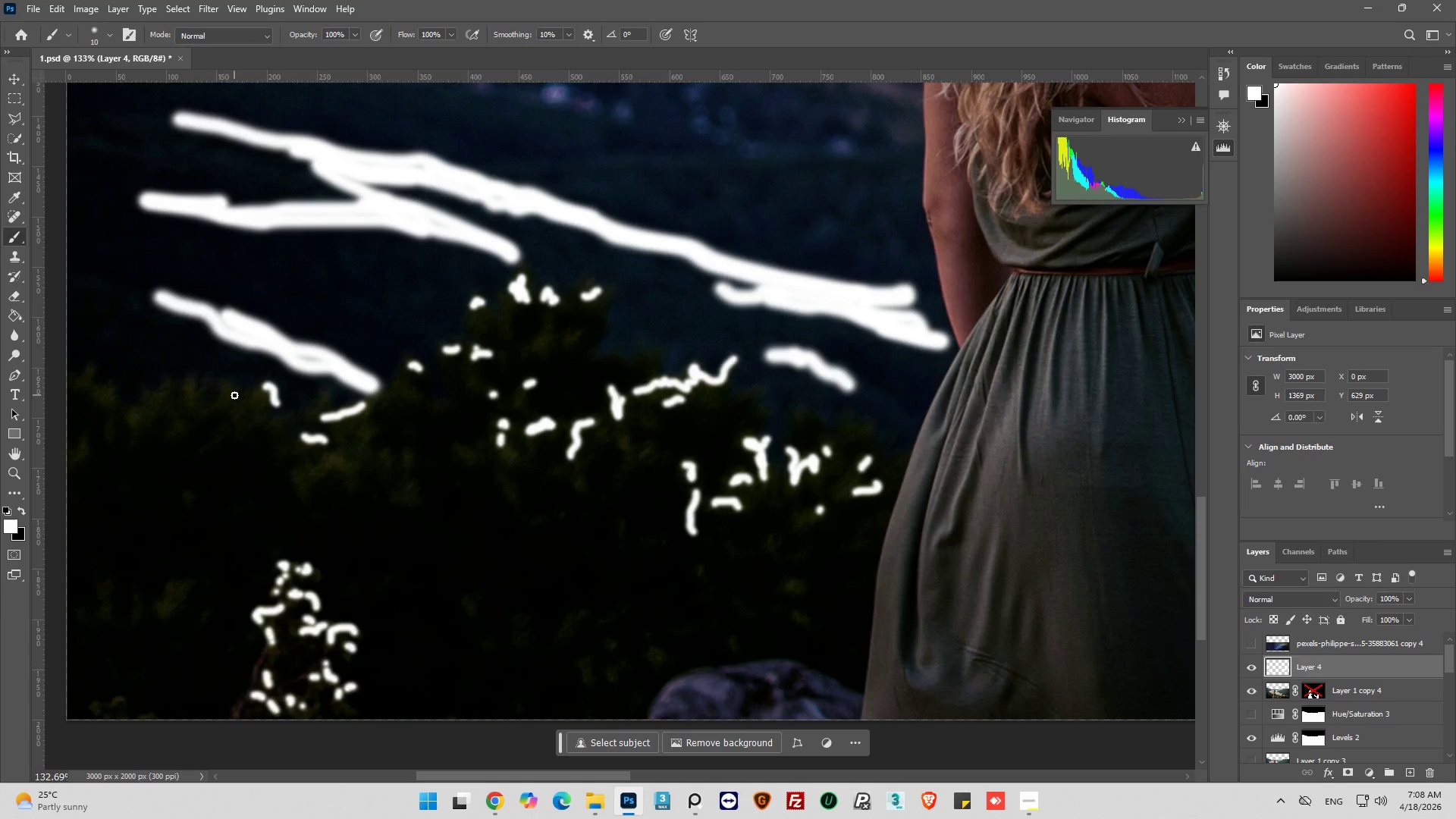 
left_click_drag(start_coordinate=[234, 395], to_coordinate=[227, 385])
 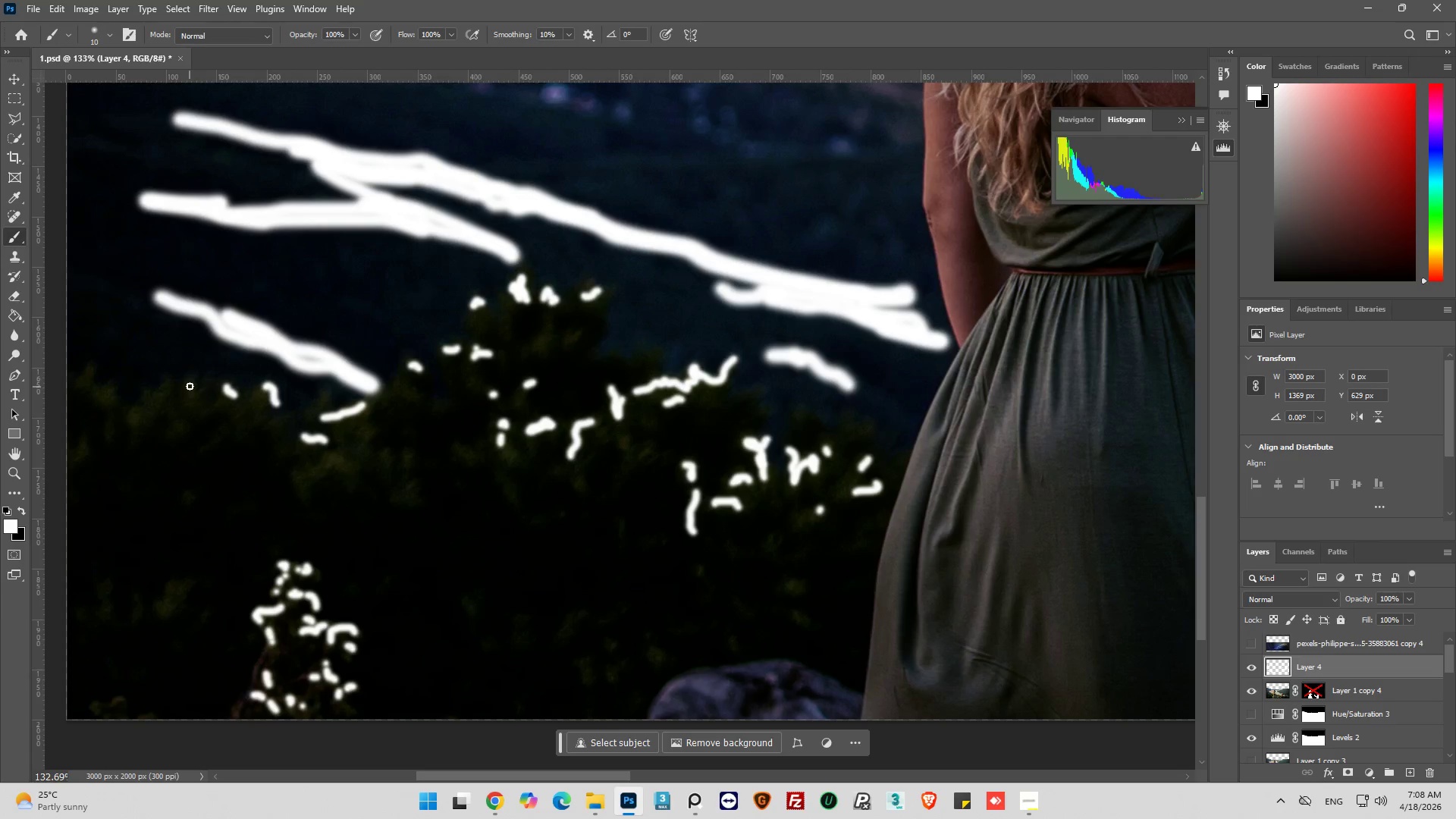 
left_click_drag(start_coordinate=[190, 386], to_coordinate=[196, 396])
 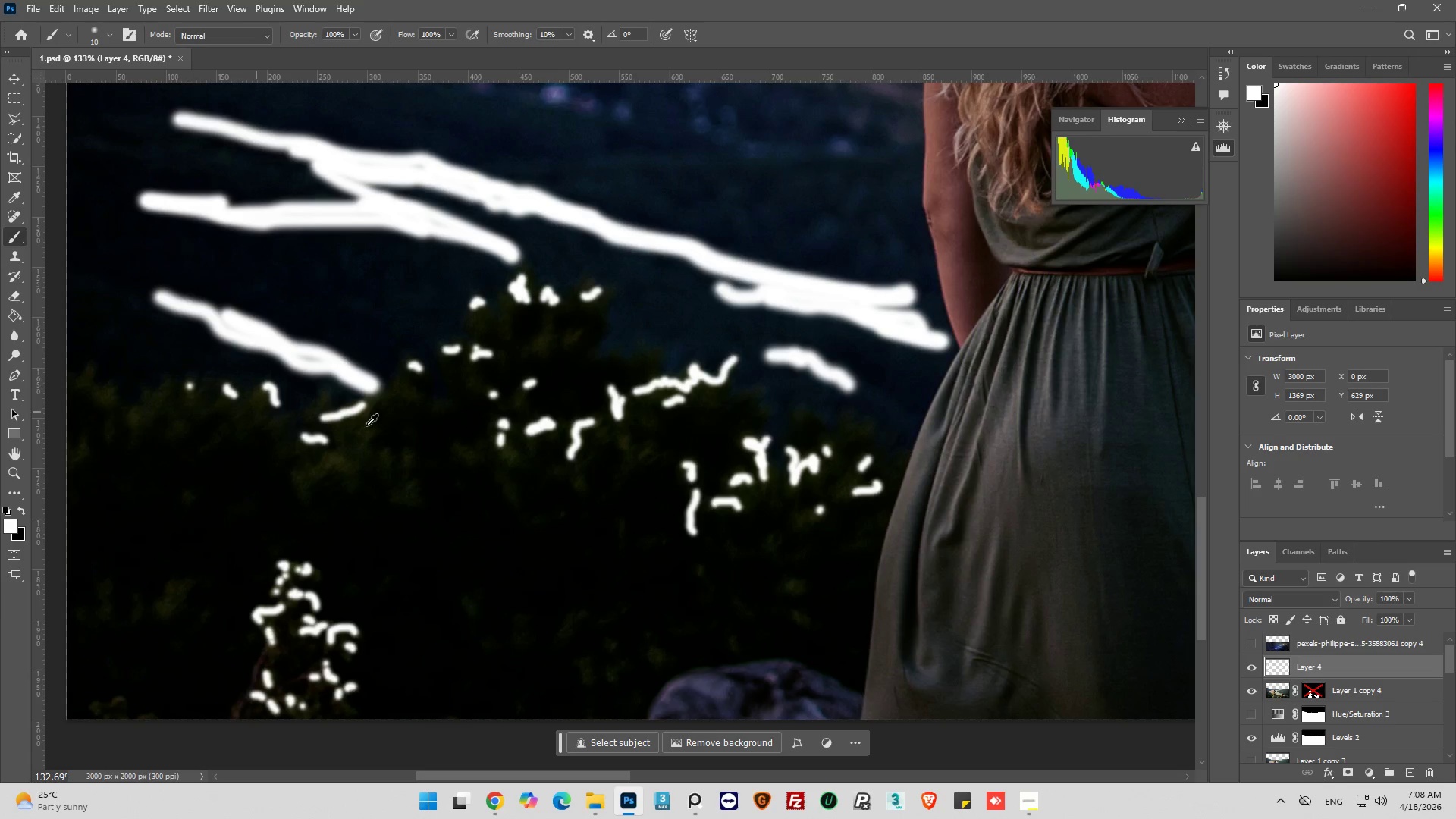 
hold_key(key=AltLeft, duration=0.67)
 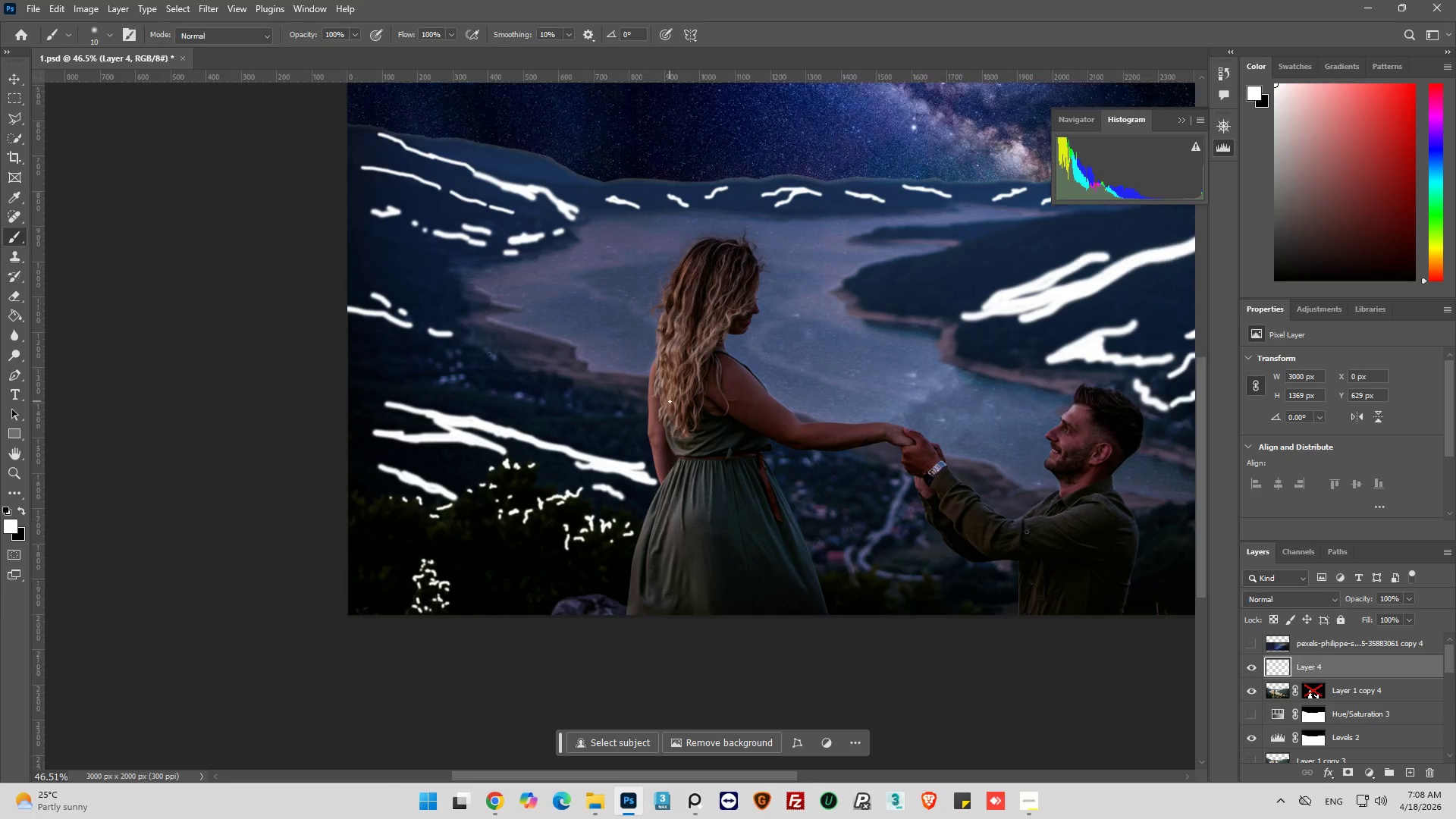 
hold_key(key=AltLeft, duration=0.7)
 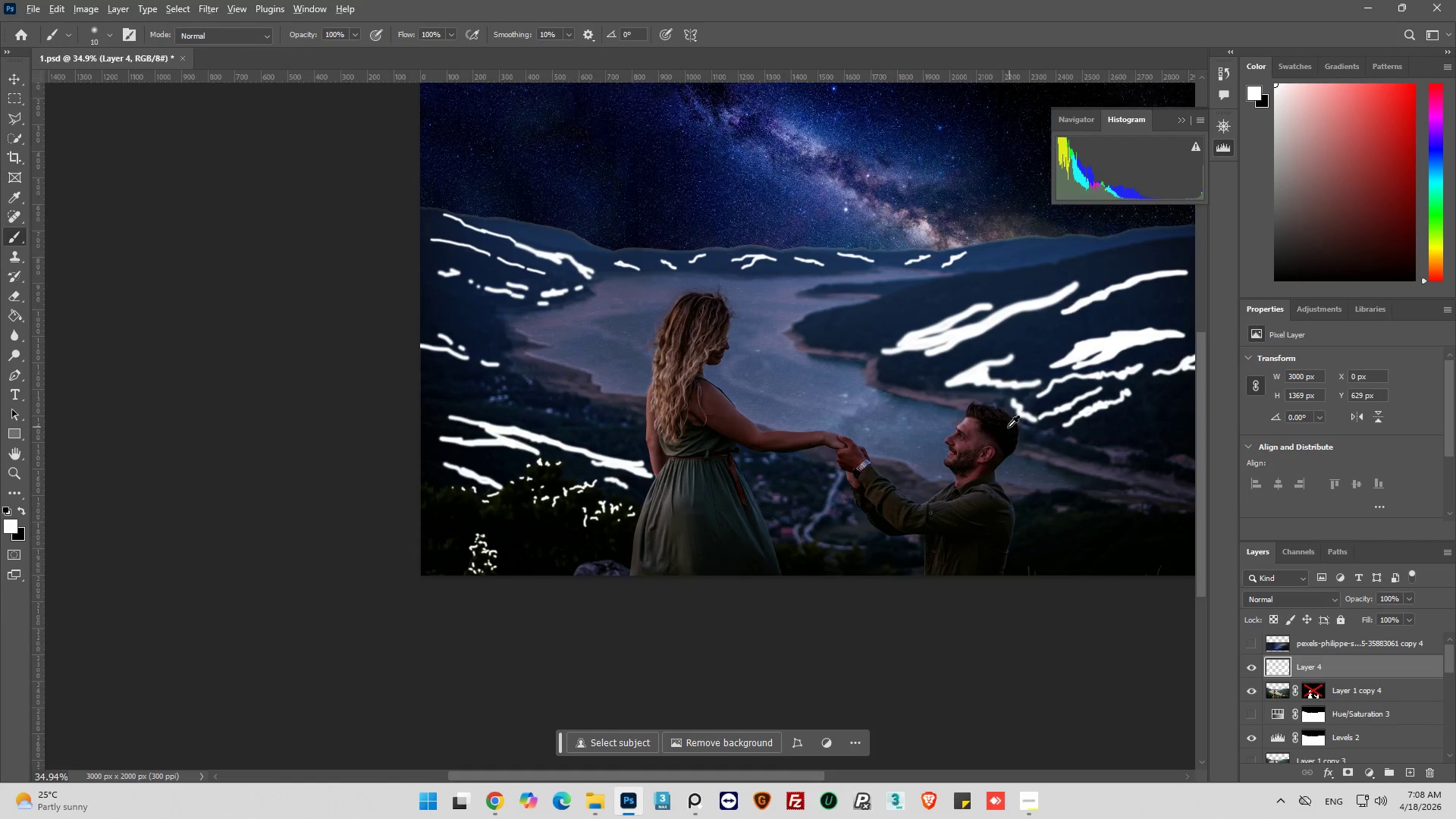 
key(Alt+AltLeft)
 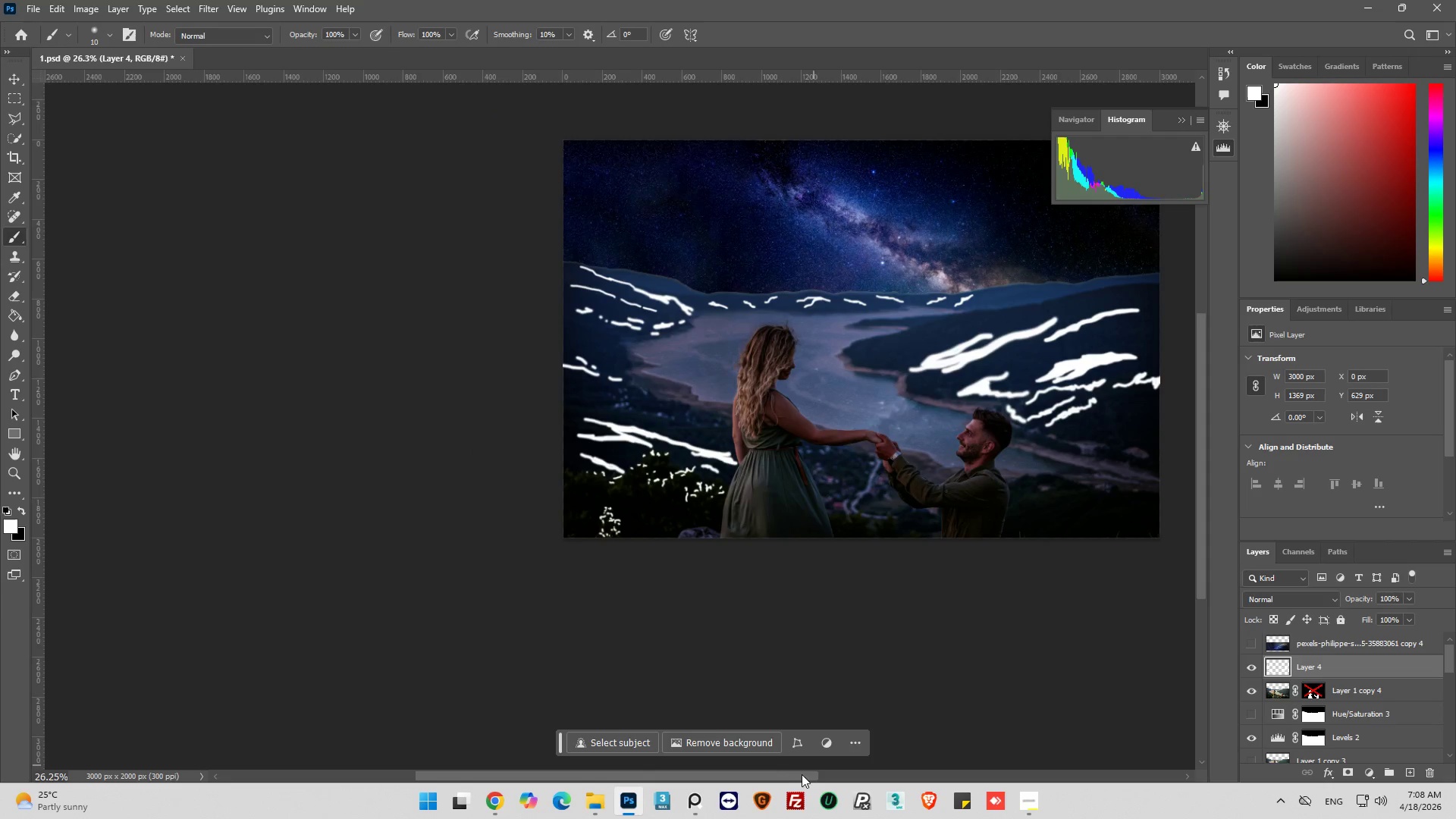 
scroll: coordinate [987, 428], scroll_direction: down, amount: 10.0
 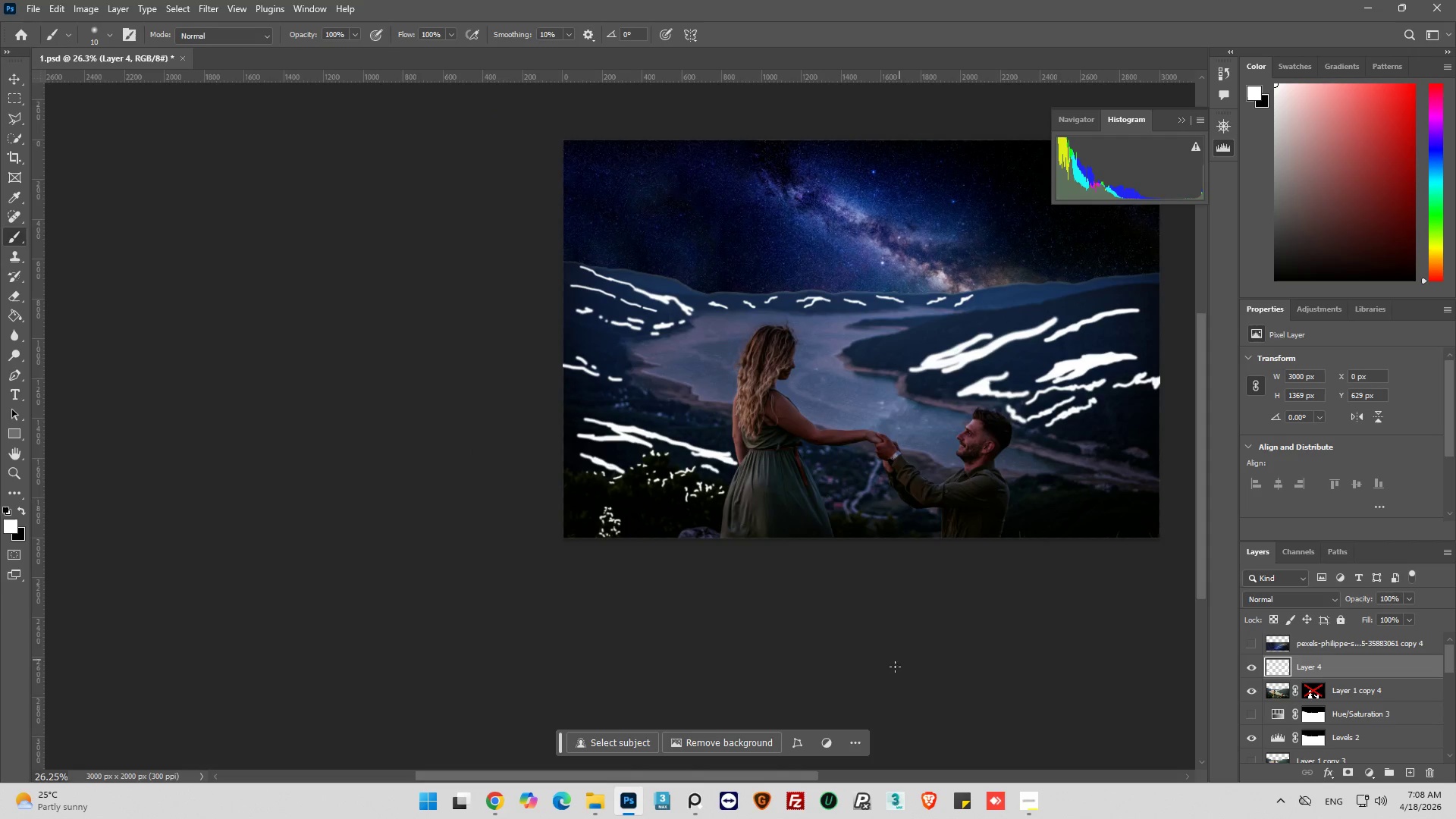 
left_click_drag(start_coordinate=[799, 777], to_coordinate=[864, 774])
 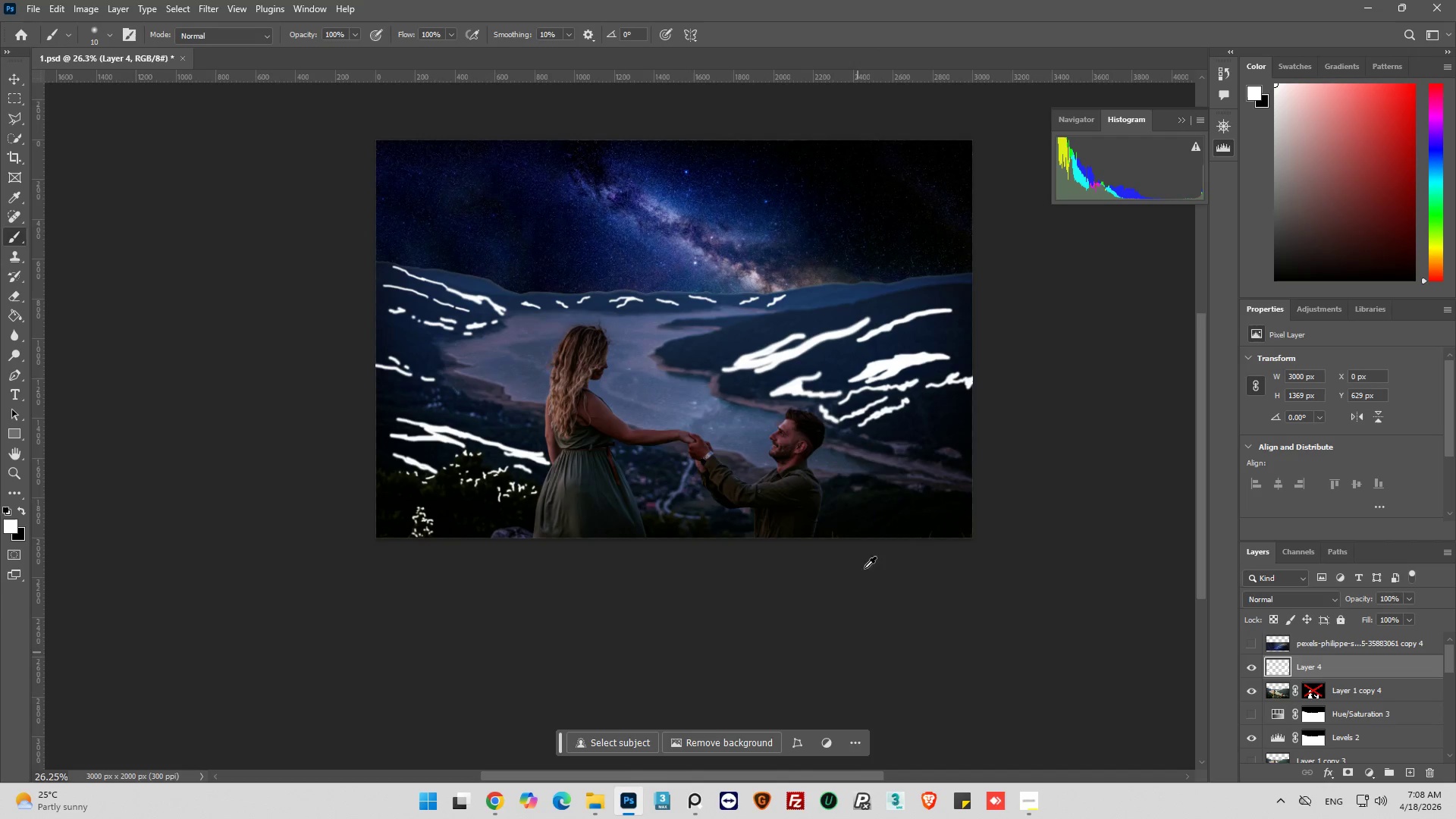 
hold_key(key=AltLeft, duration=1.16)
scroll: coordinate [664, 291], scroll_direction: up, amount: 12.0
 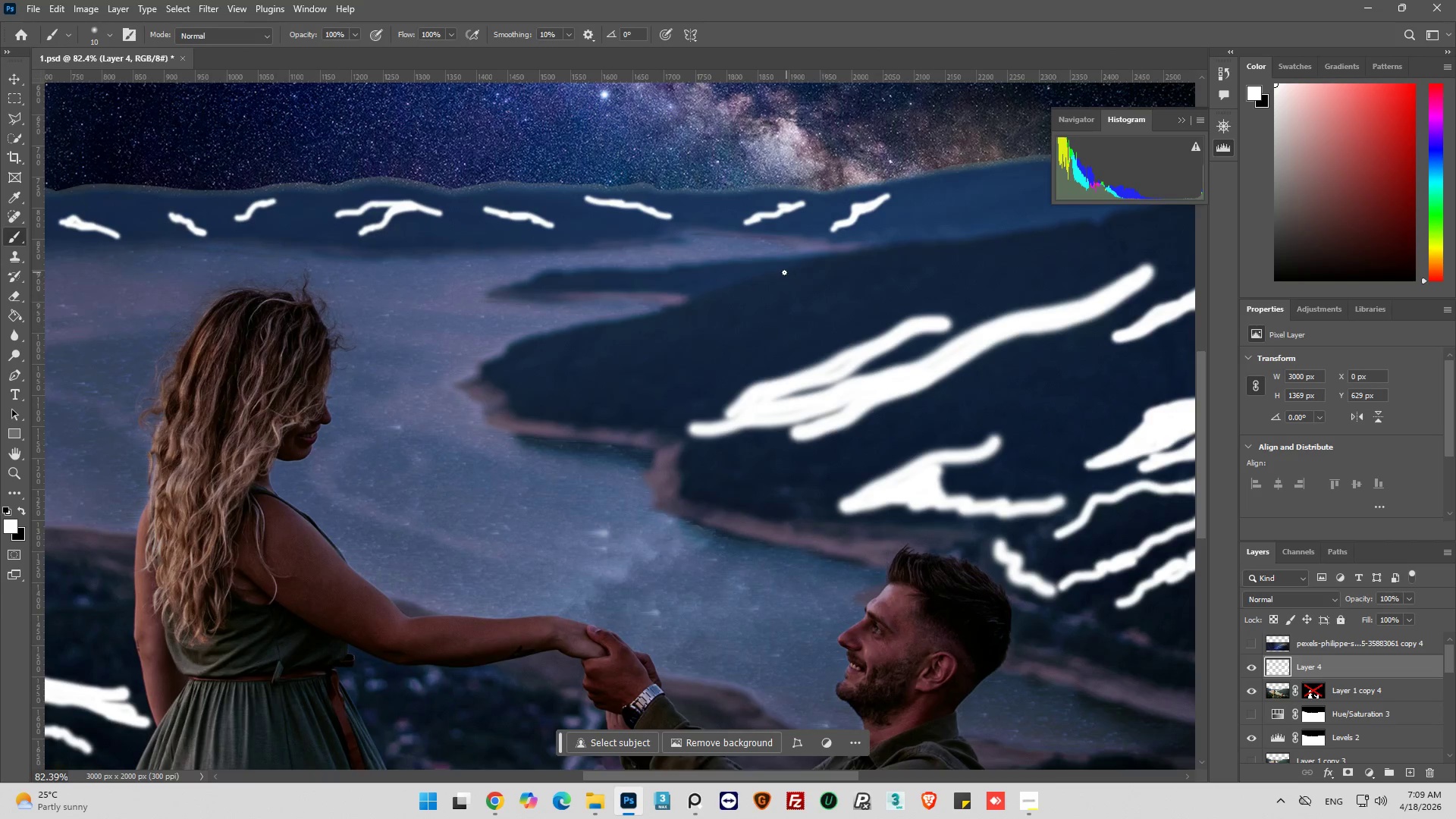 
hold_key(key=AltLeft, duration=0.39)
scroll: coordinate [661, 387], scroll_direction: up, amount: 12.0
 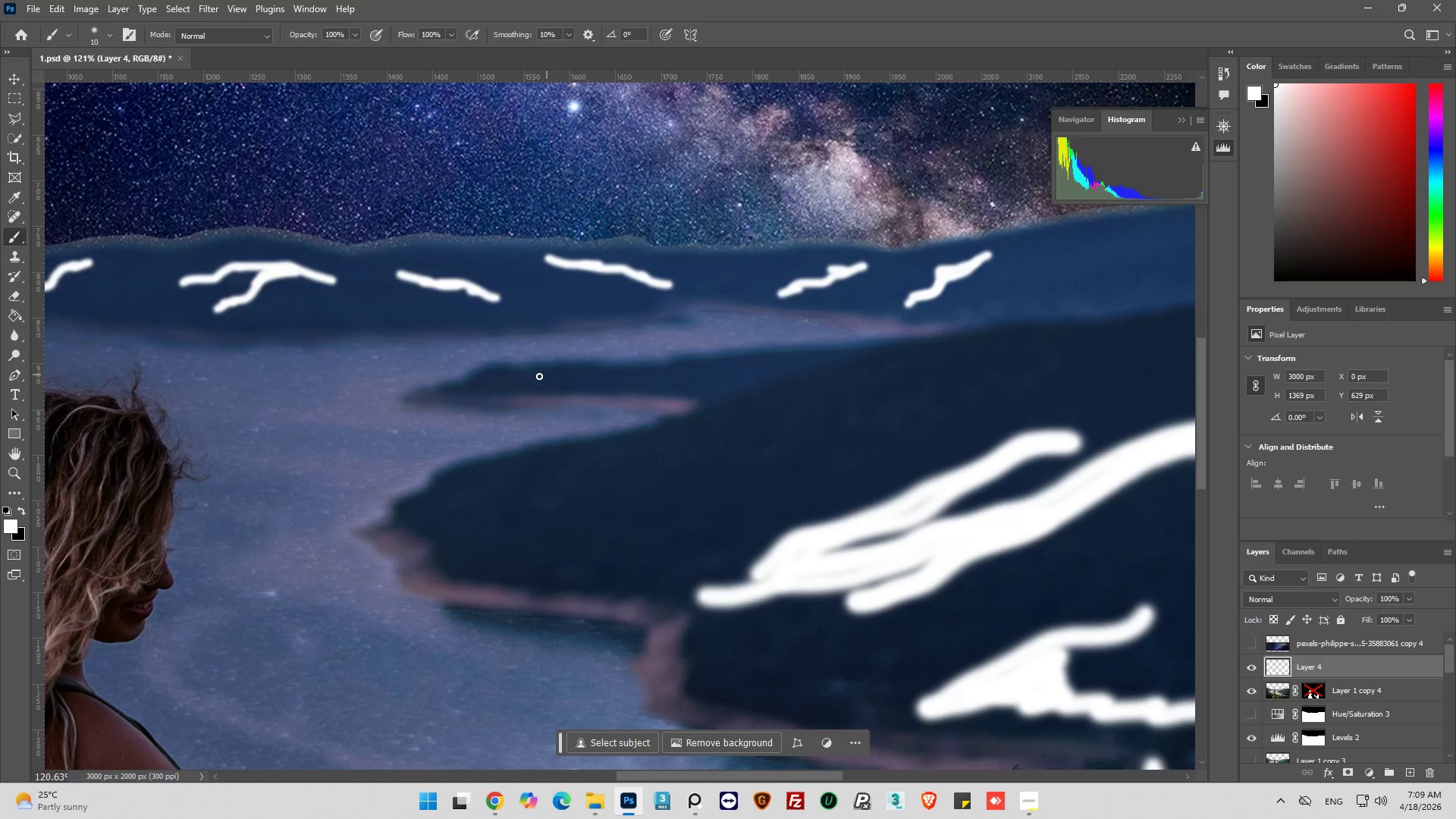 
left_click_drag(start_coordinate=[519, 380], to_coordinate=[576, 379])
 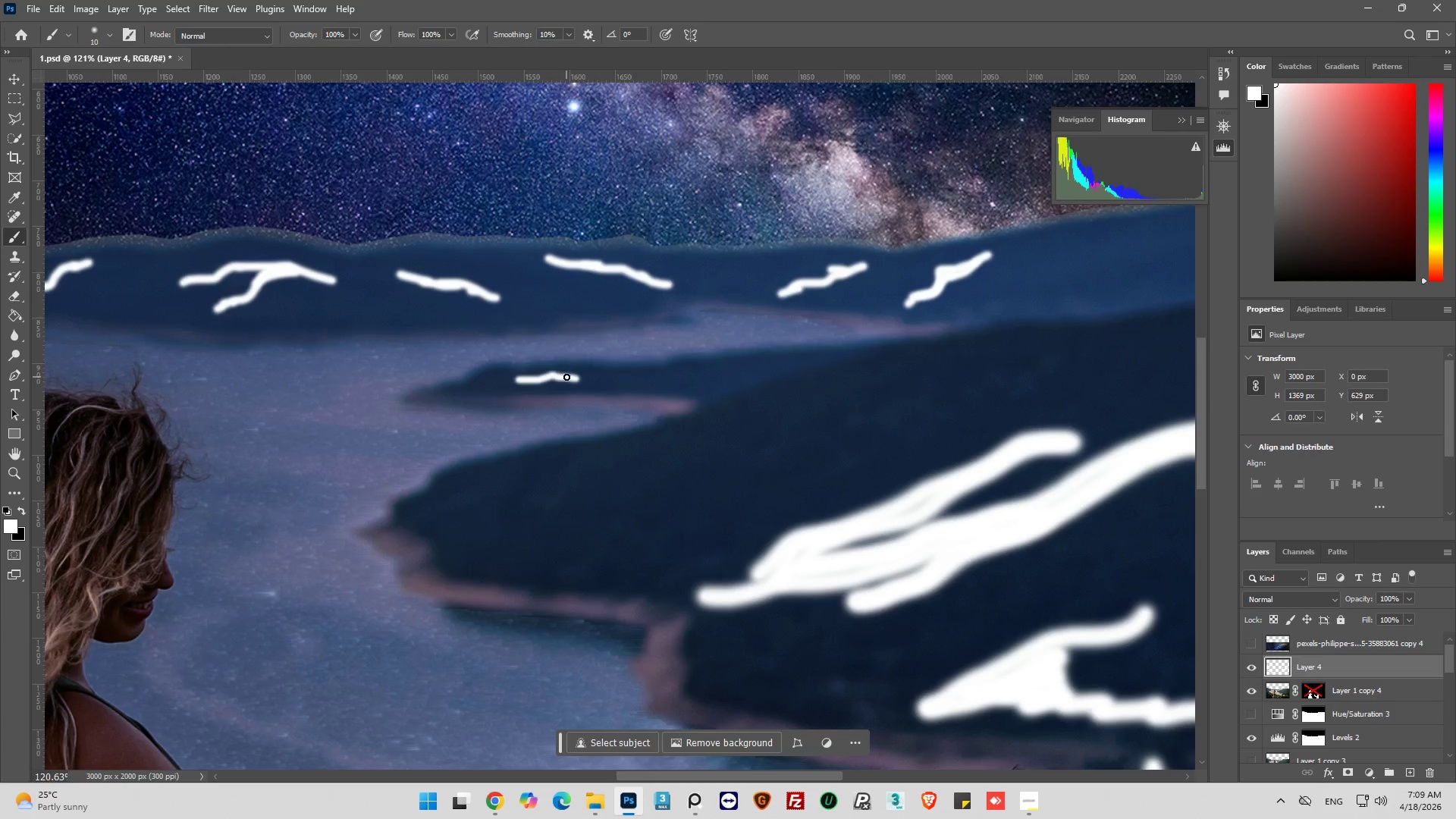 
left_click_drag(start_coordinate=[566, 377], to_coordinate=[671, 381])
 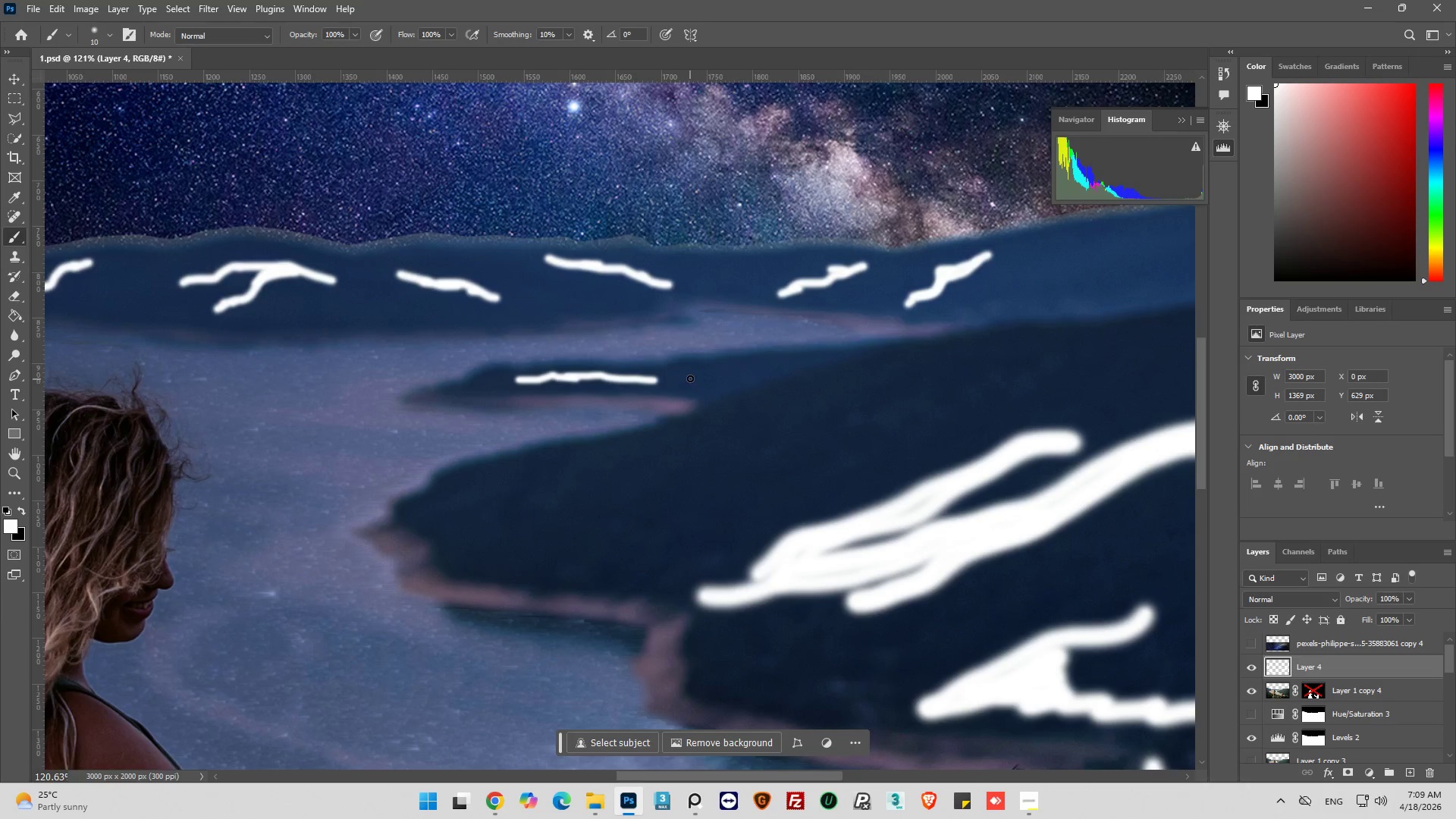 
left_click_drag(start_coordinate=[690, 378], to_coordinate=[822, 363])
 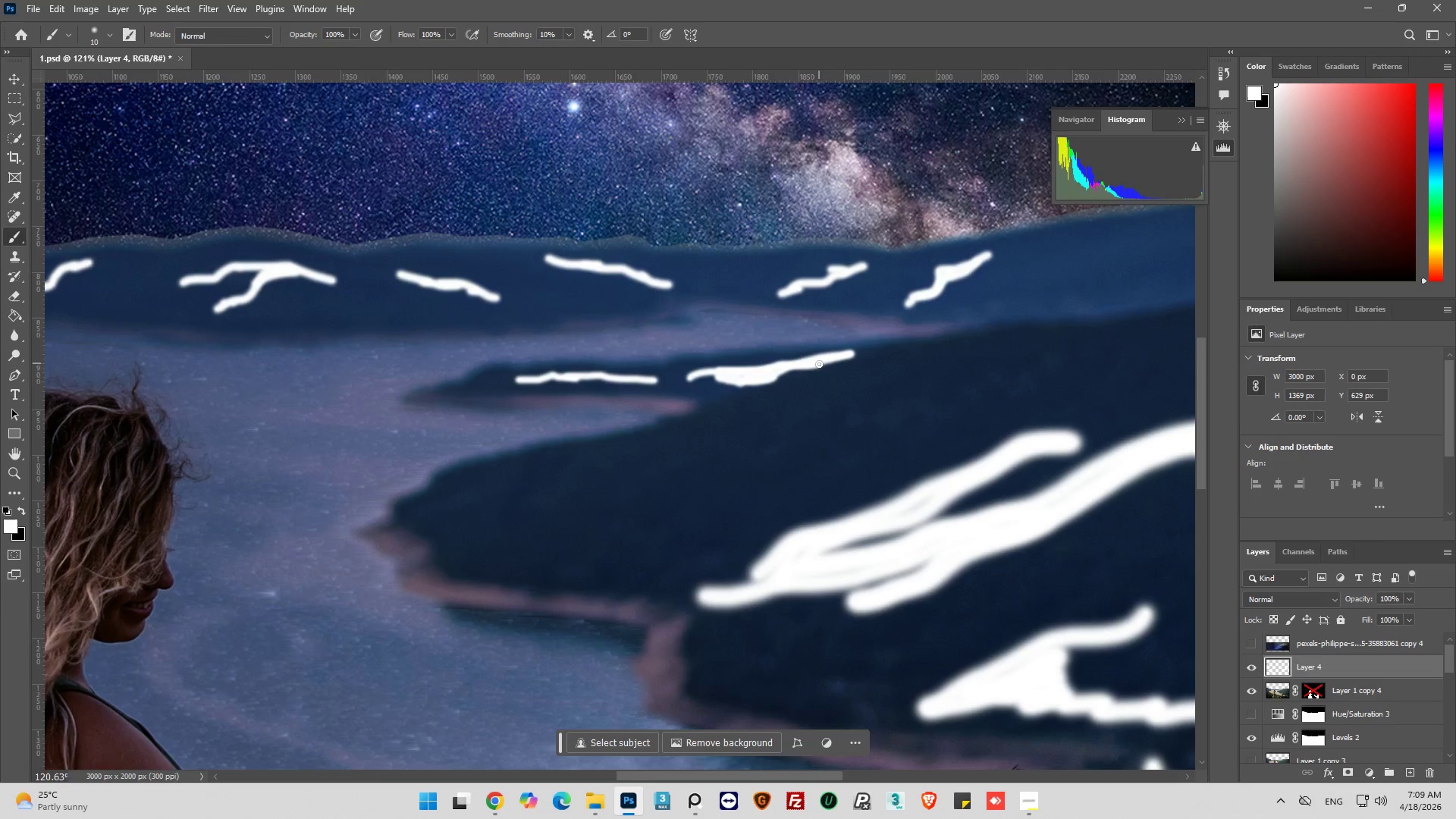 
hold_key(key=AltLeft, duration=0.53)
scroll: coordinate [819, 364], scroll_direction: down, amount: 6.0
 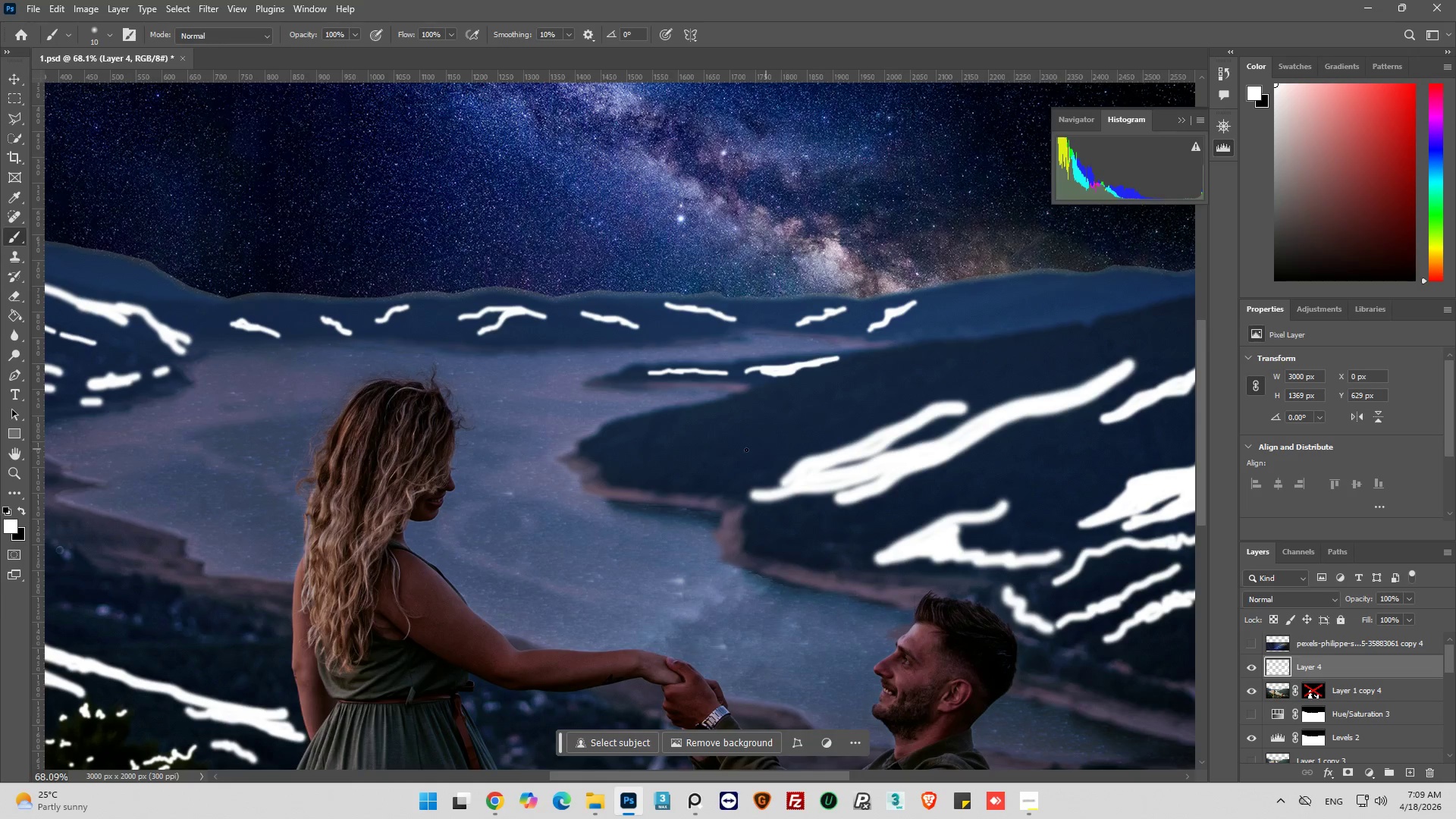 
hold_key(key=AltLeft, duration=0.38)
scroll: coordinate [670, 444], scroll_direction: up, amount: 5.0
 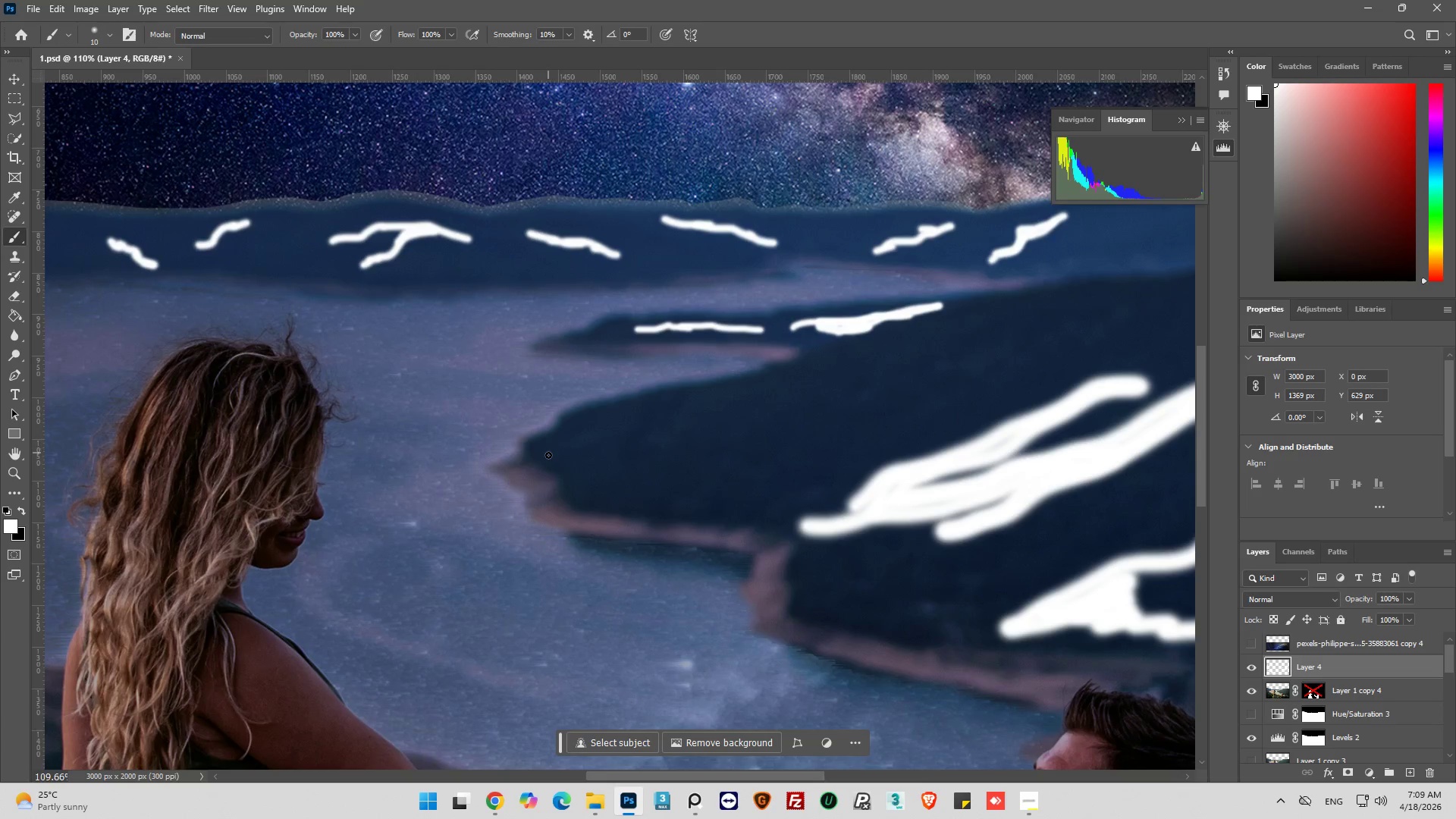 
left_click_drag(start_coordinate=[548, 457], to_coordinate=[710, 412])
 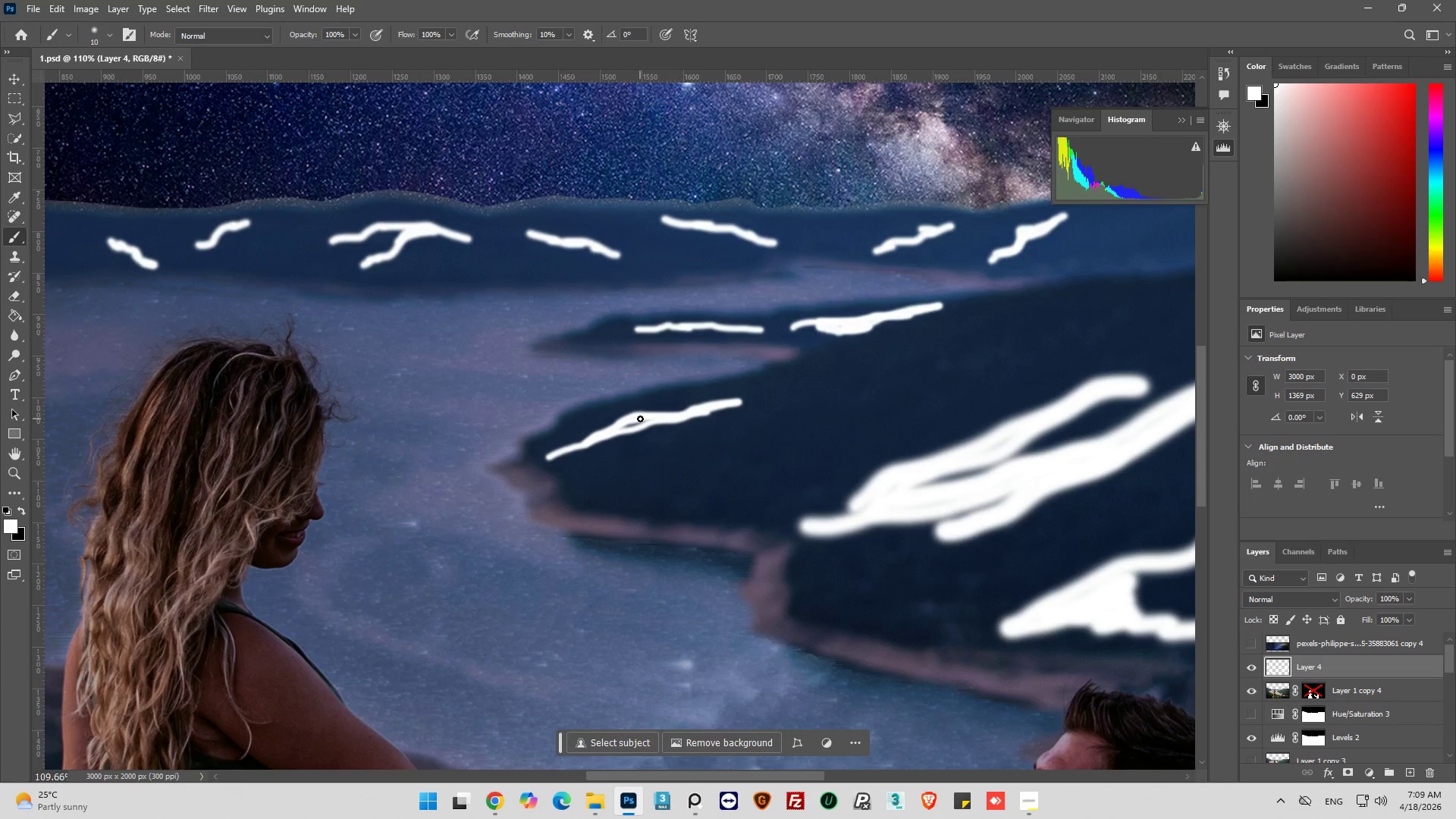 
left_click_drag(start_coordinate=[640, 419], to_coordinate=[618, 428])
 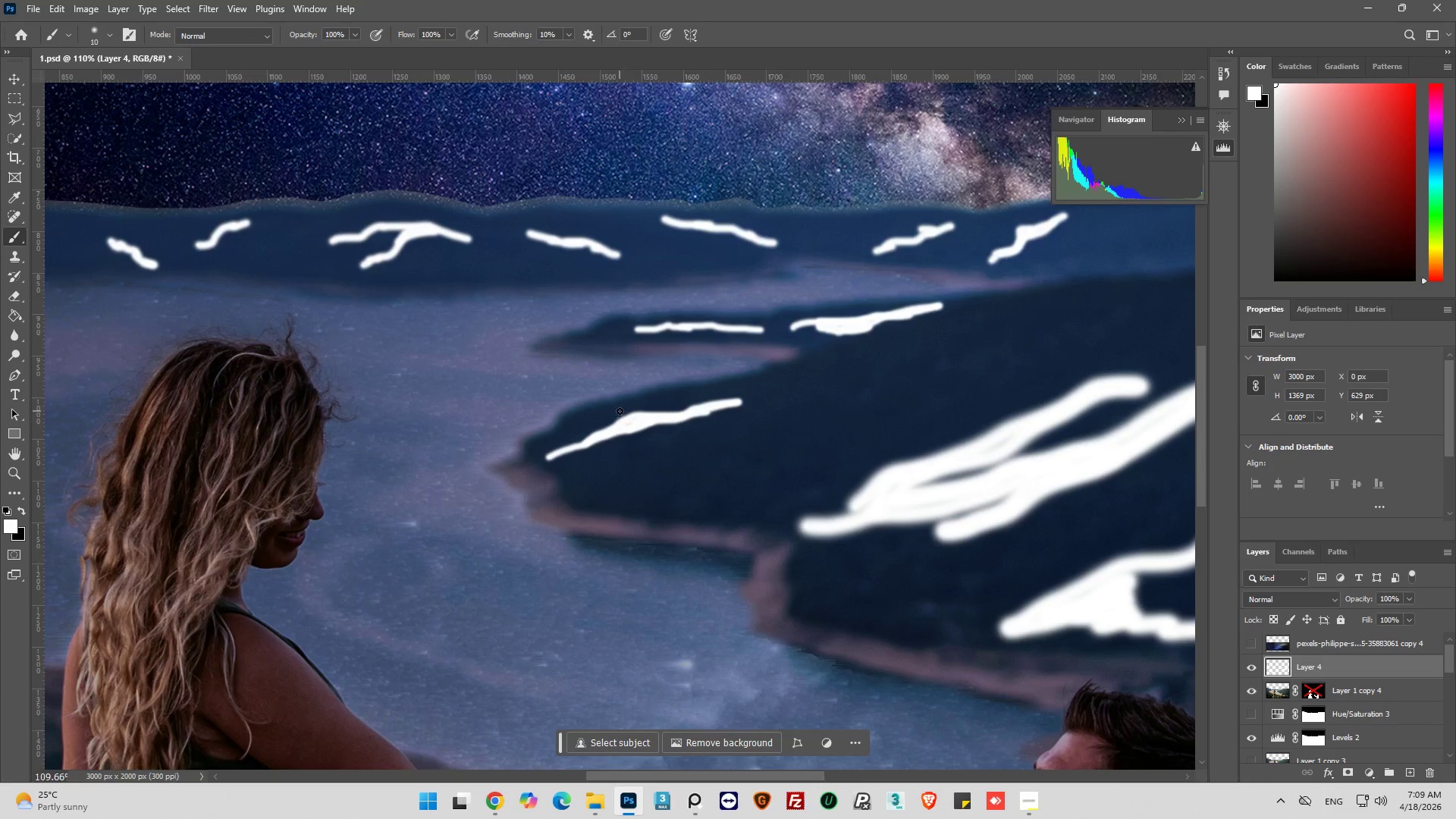 
left_click_drag(start_coordinate=[615, 411], to_coordinate=[578, 419])
 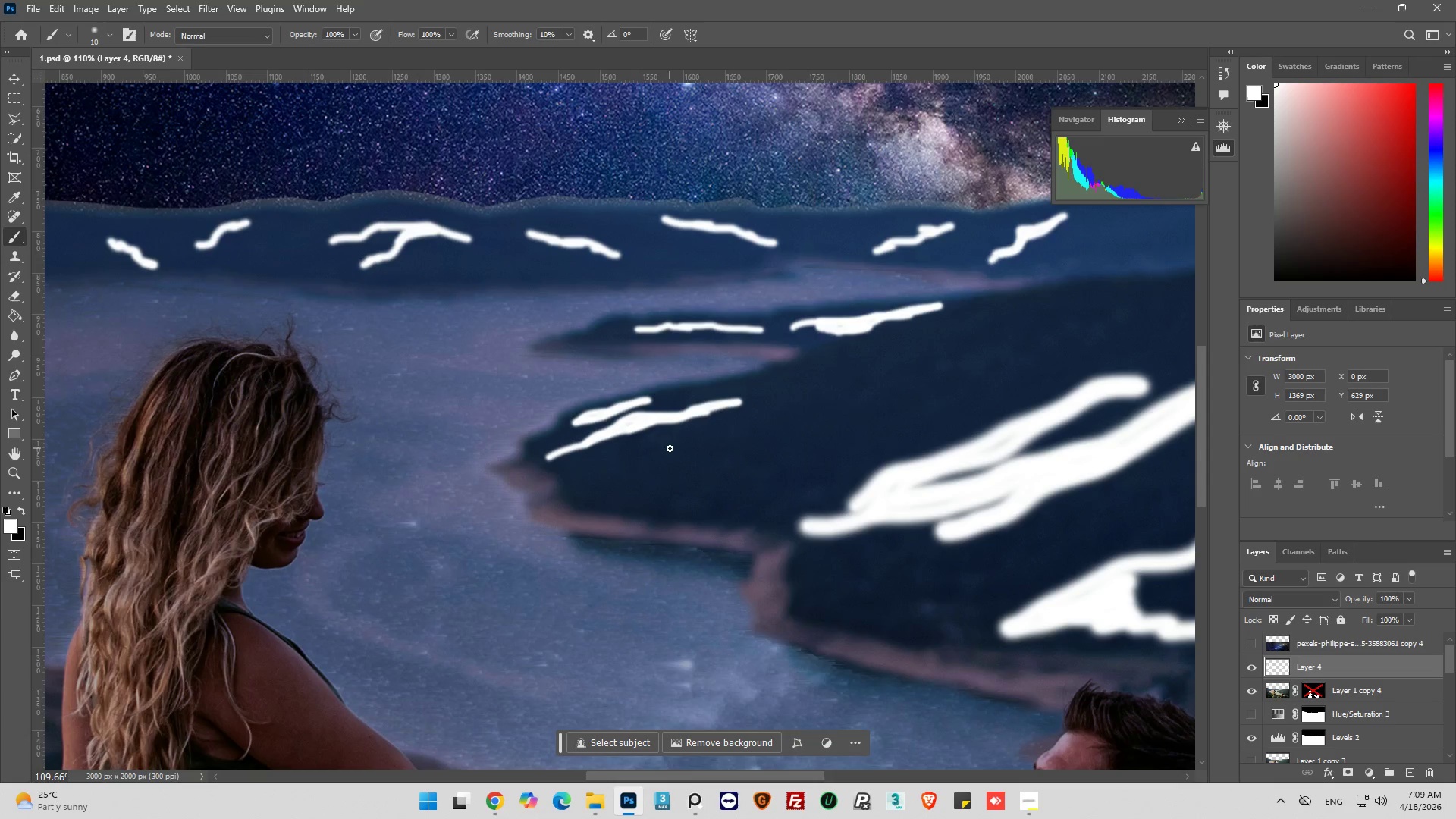 
left_click_drag(start_coordinate=[669, 447], to_coordinate=[829, 432])
 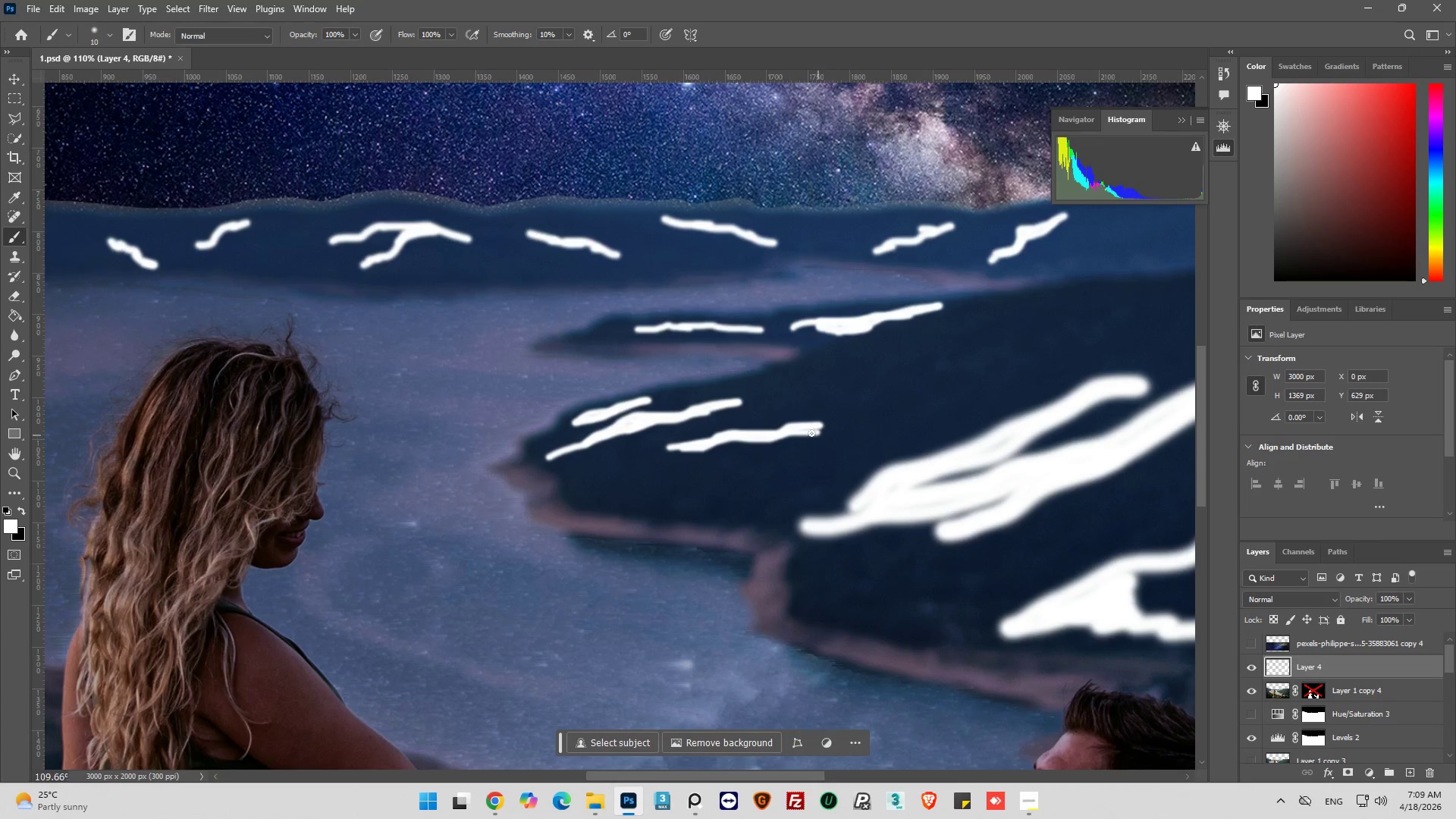 
left_click_drag(start_coordinate=[808, 431], to_coordinate=[860, 414])
 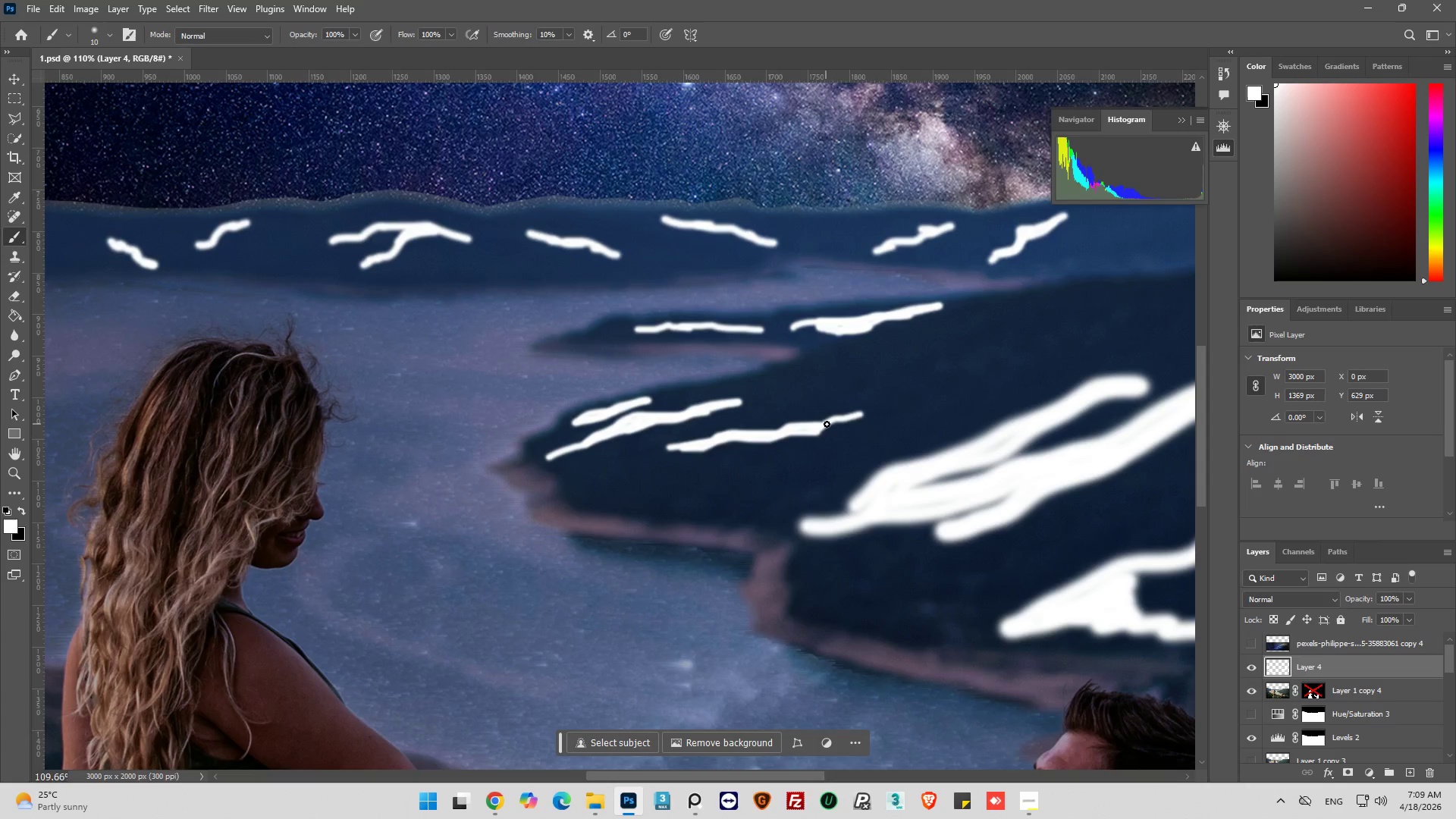 
left_click_drag(start_coordinate=[829, 422], to_coordinate=[791, 431])
 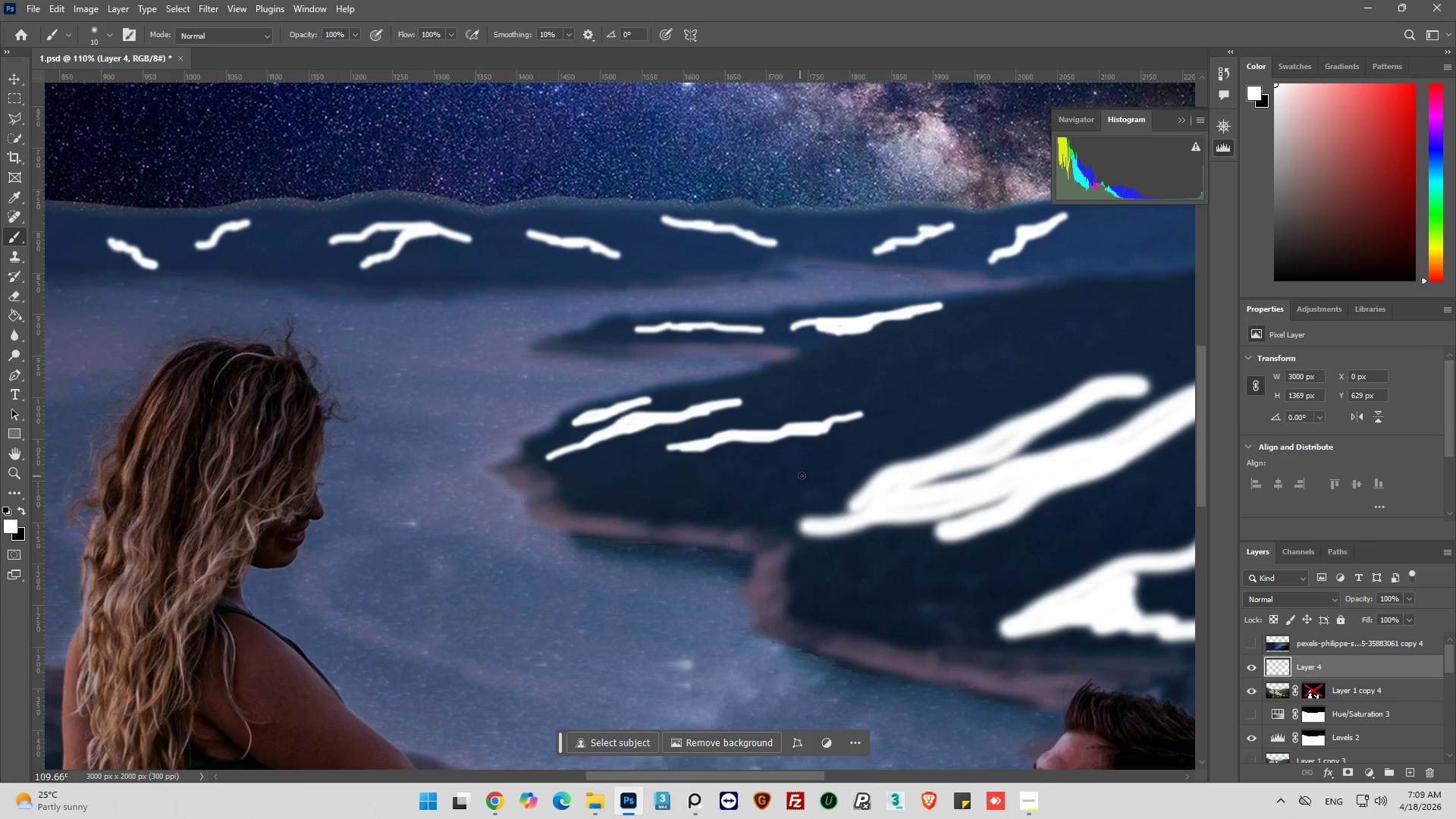 
left_click_drag(start_coordinate=[811, 470], to_coordinate=[730, 505])
 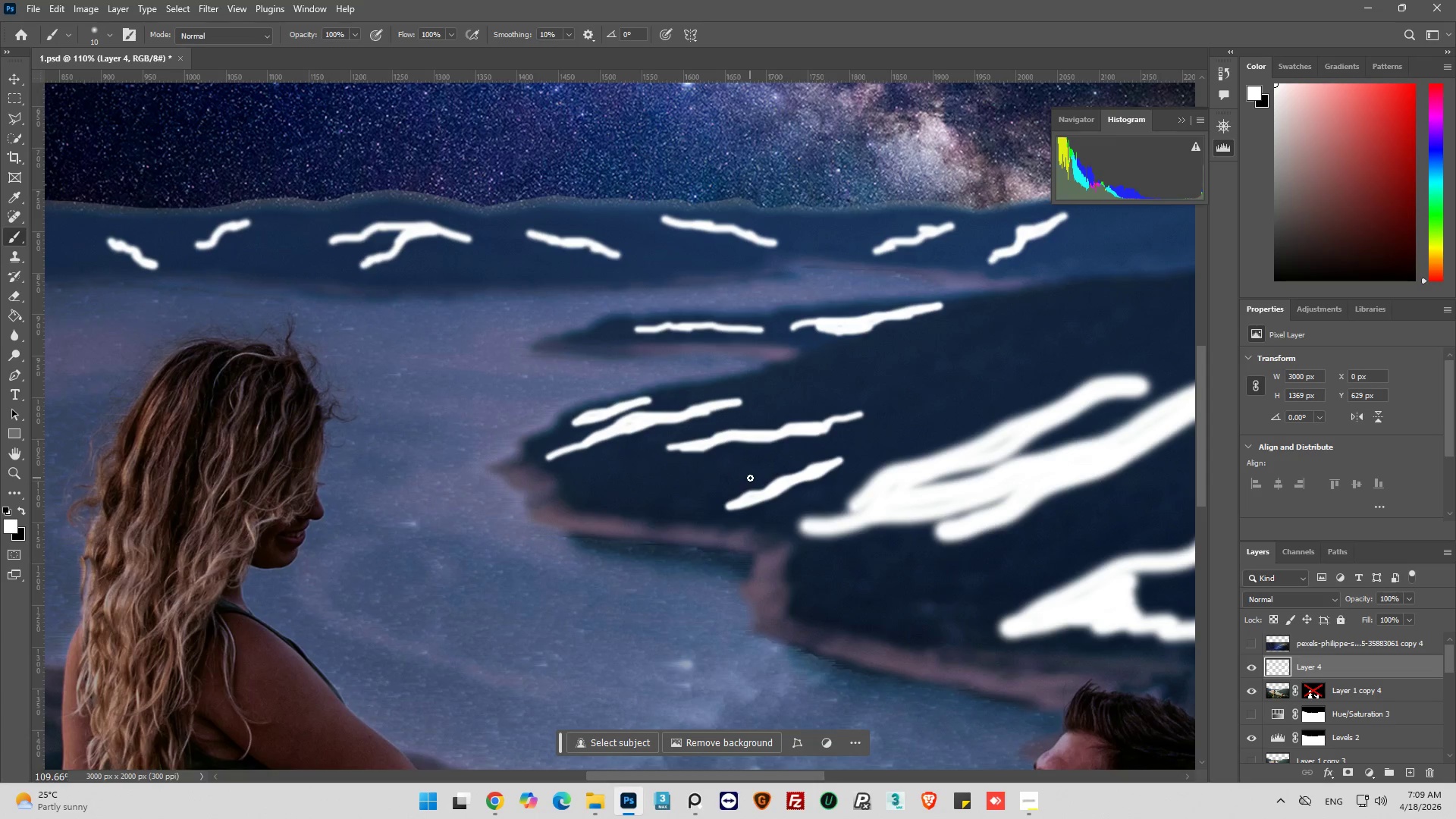 
left_click_drag(start_coordinate=[744, 478], to_coordinate=[755, 469])
 